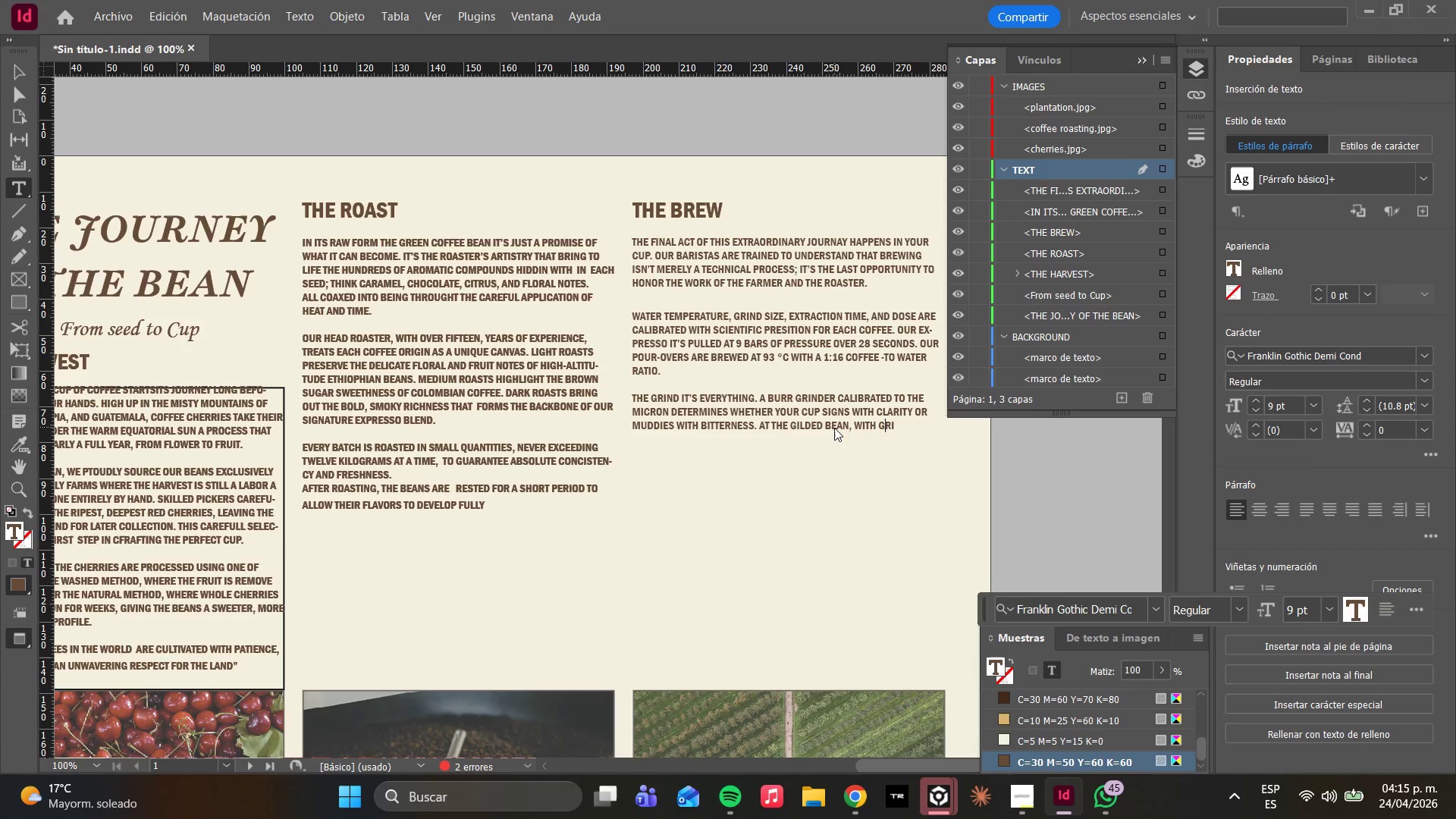 
key(ArrowLeft)
 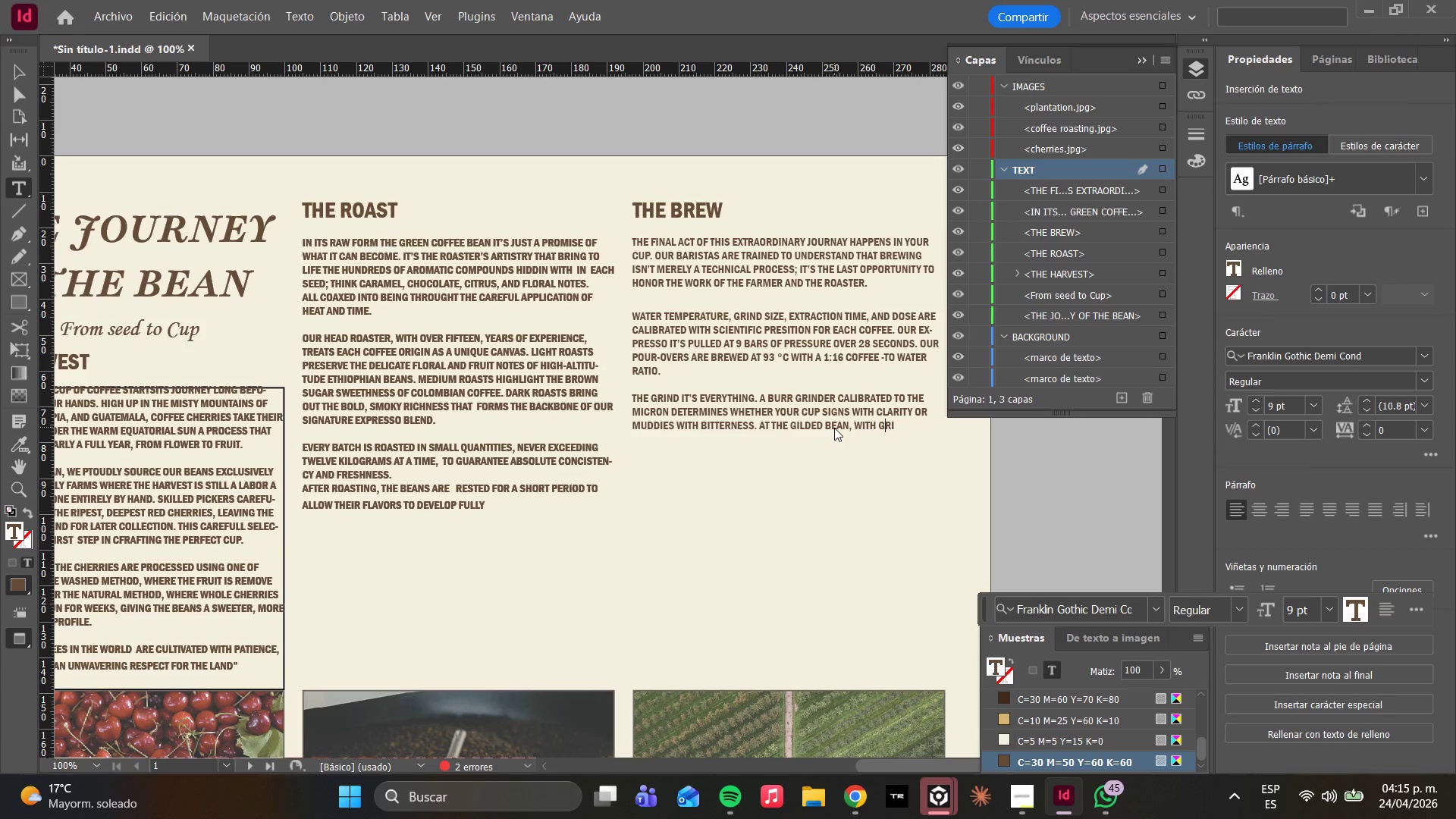 
key(ArrowLeft)
 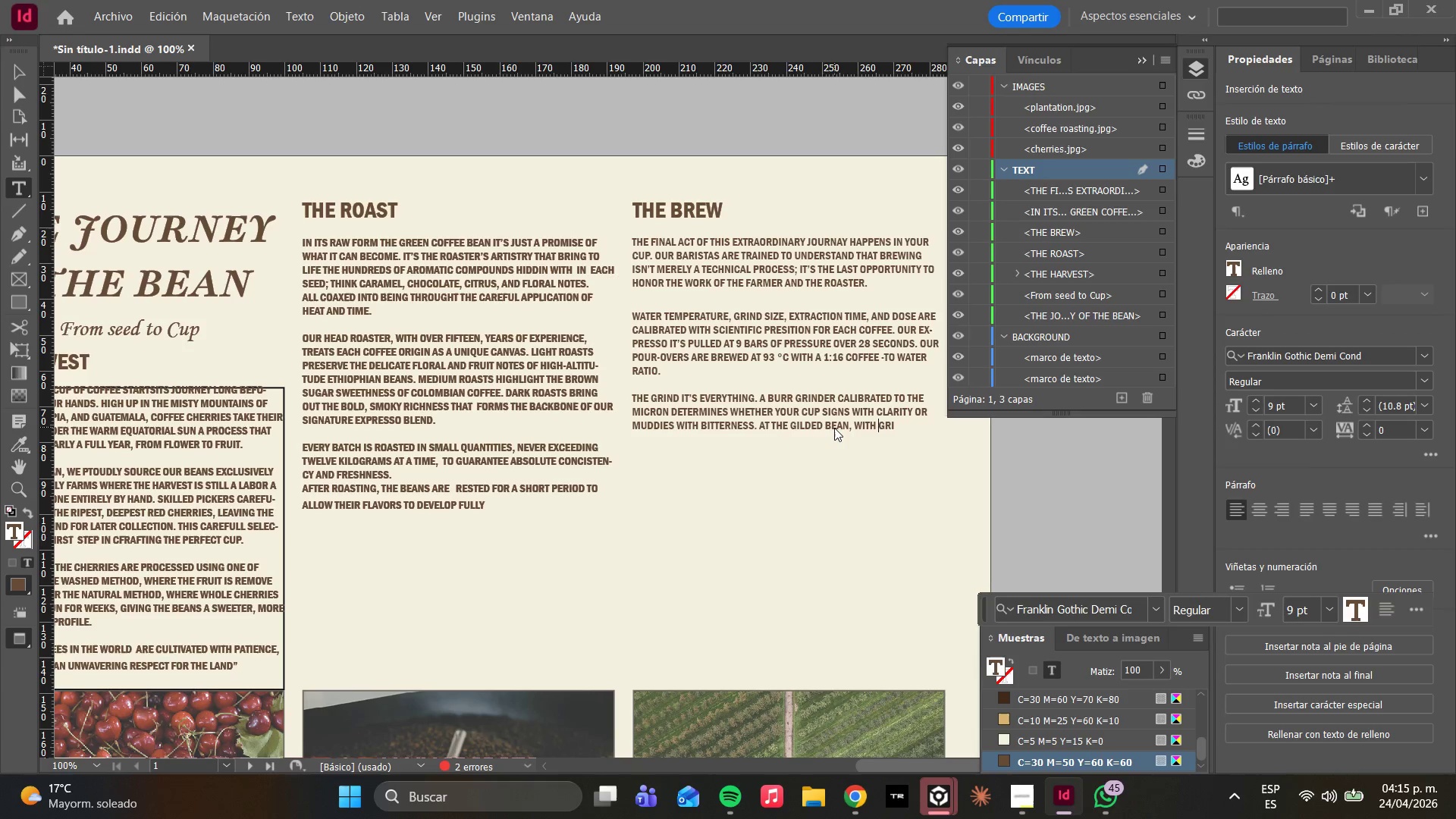 
key(Backspace)
 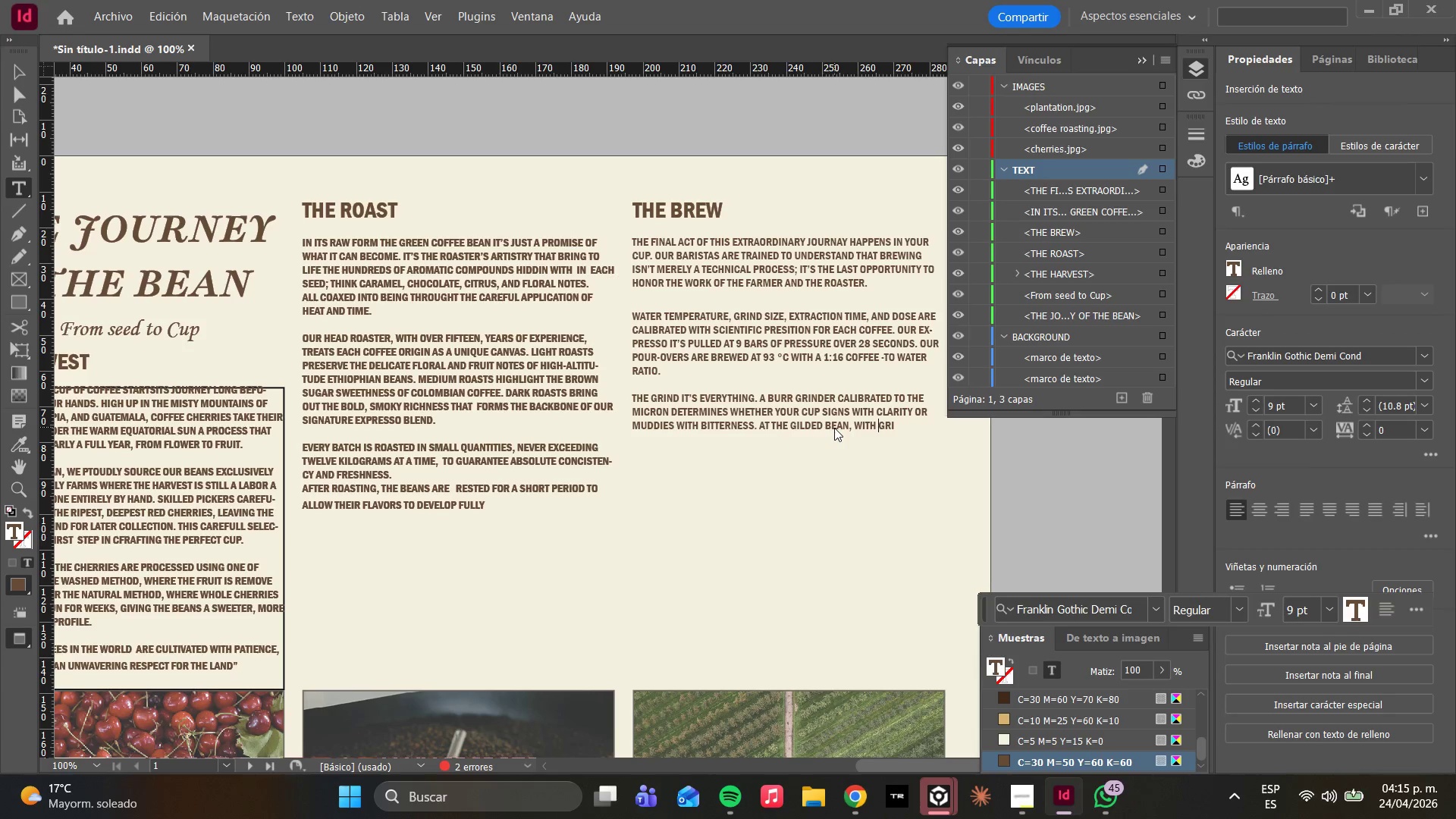 
key(Backspace)
 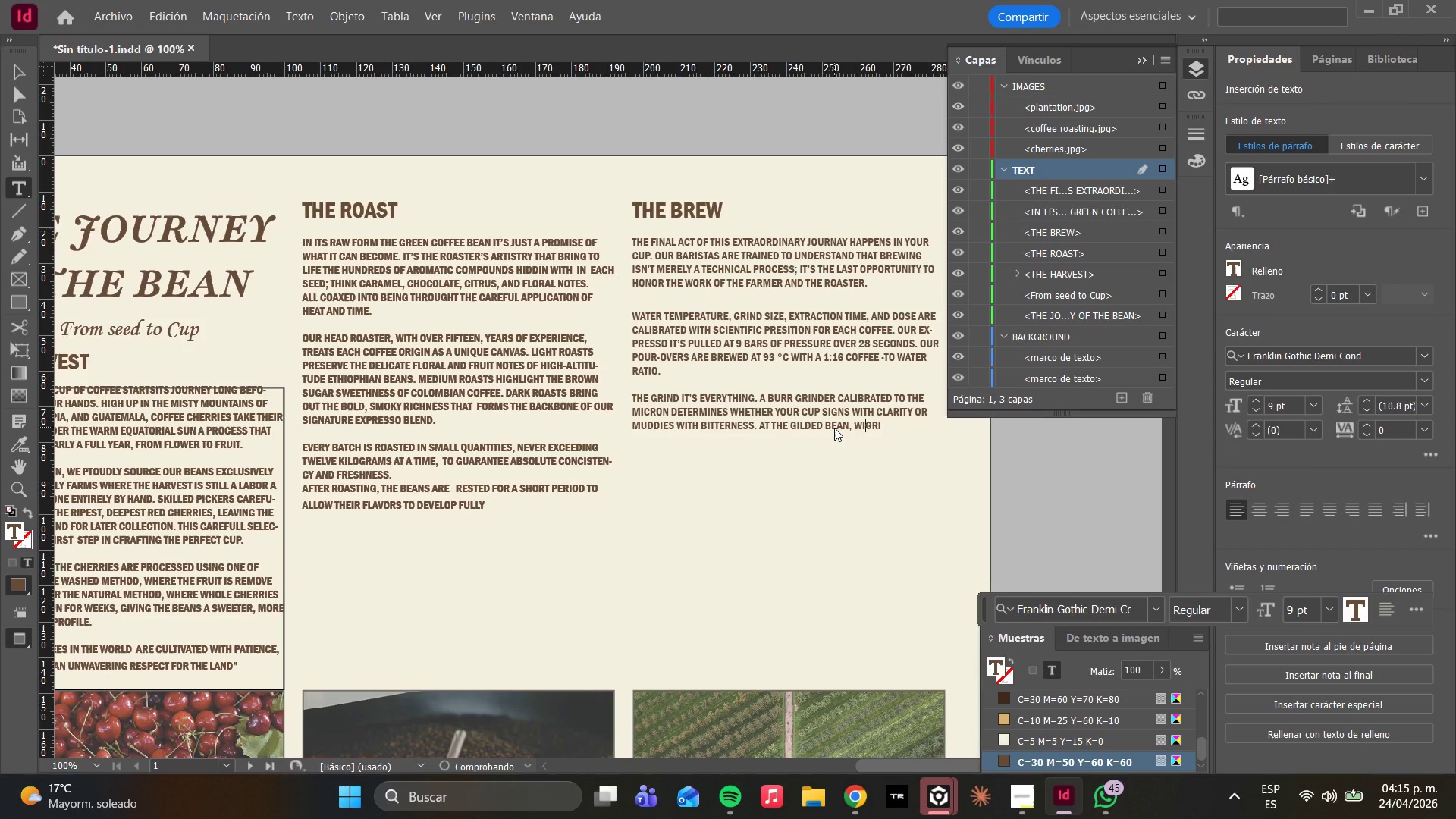 
key(Backspace)
 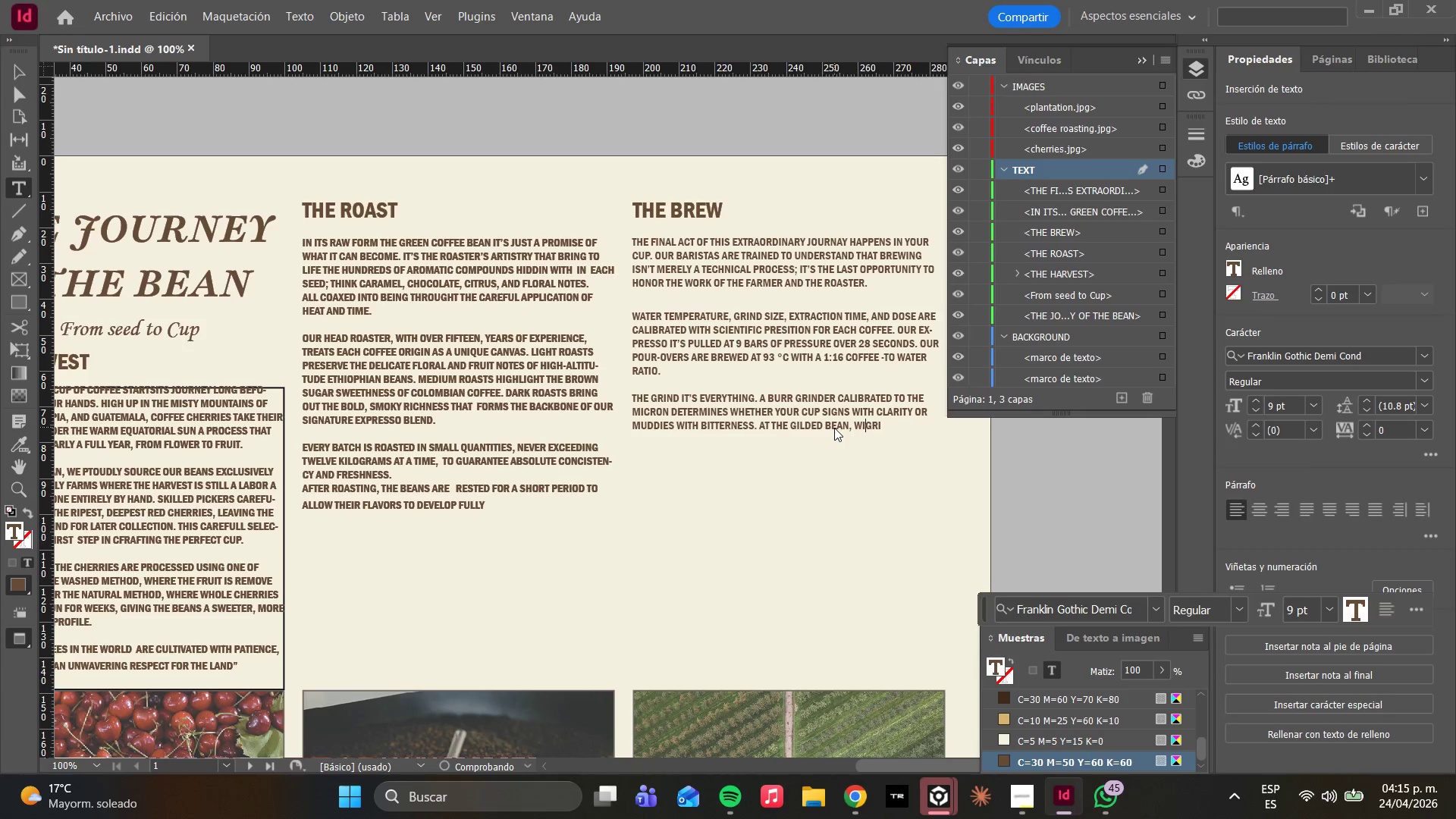 
key(Backspace)
 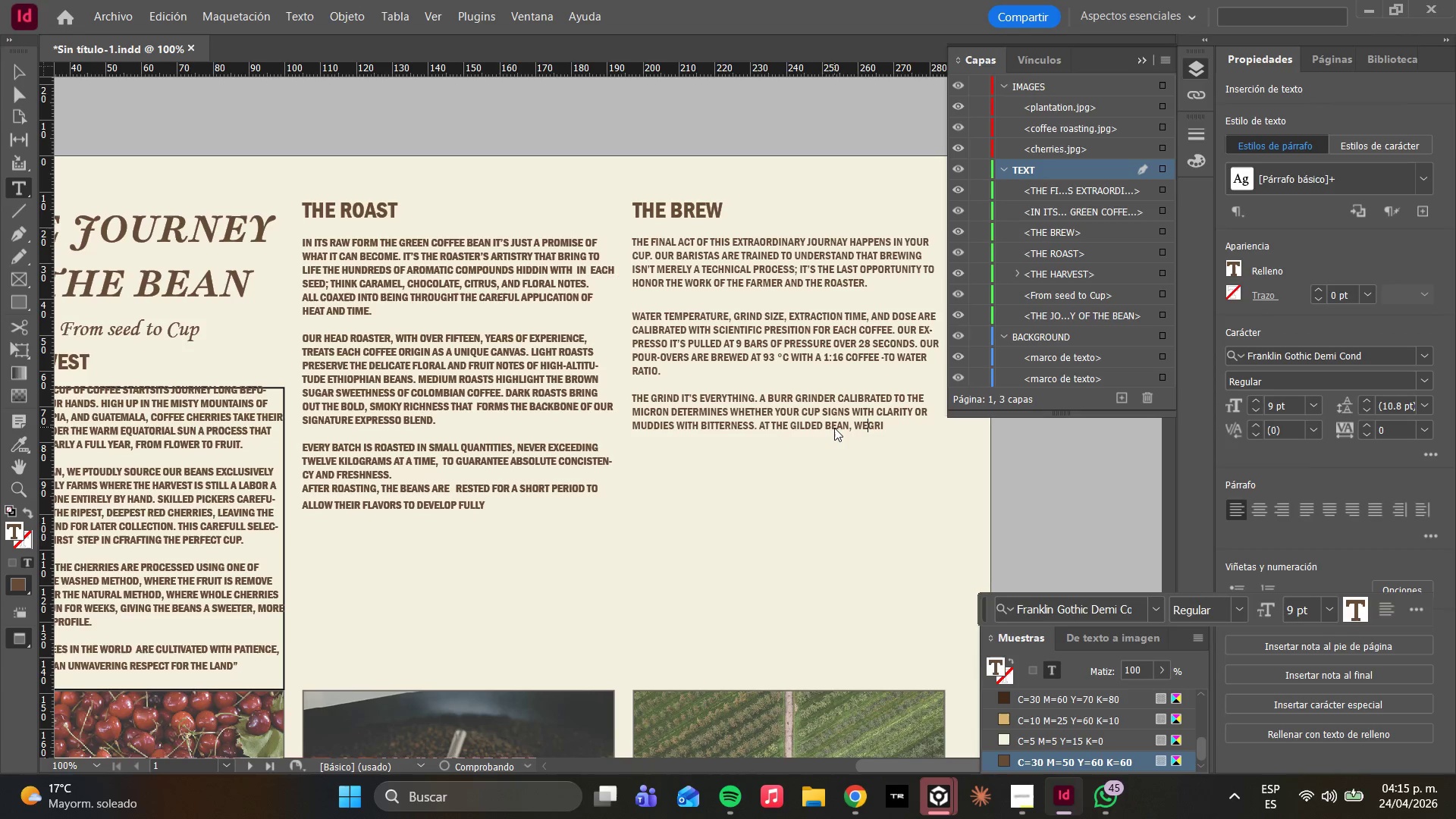 
key(E)
 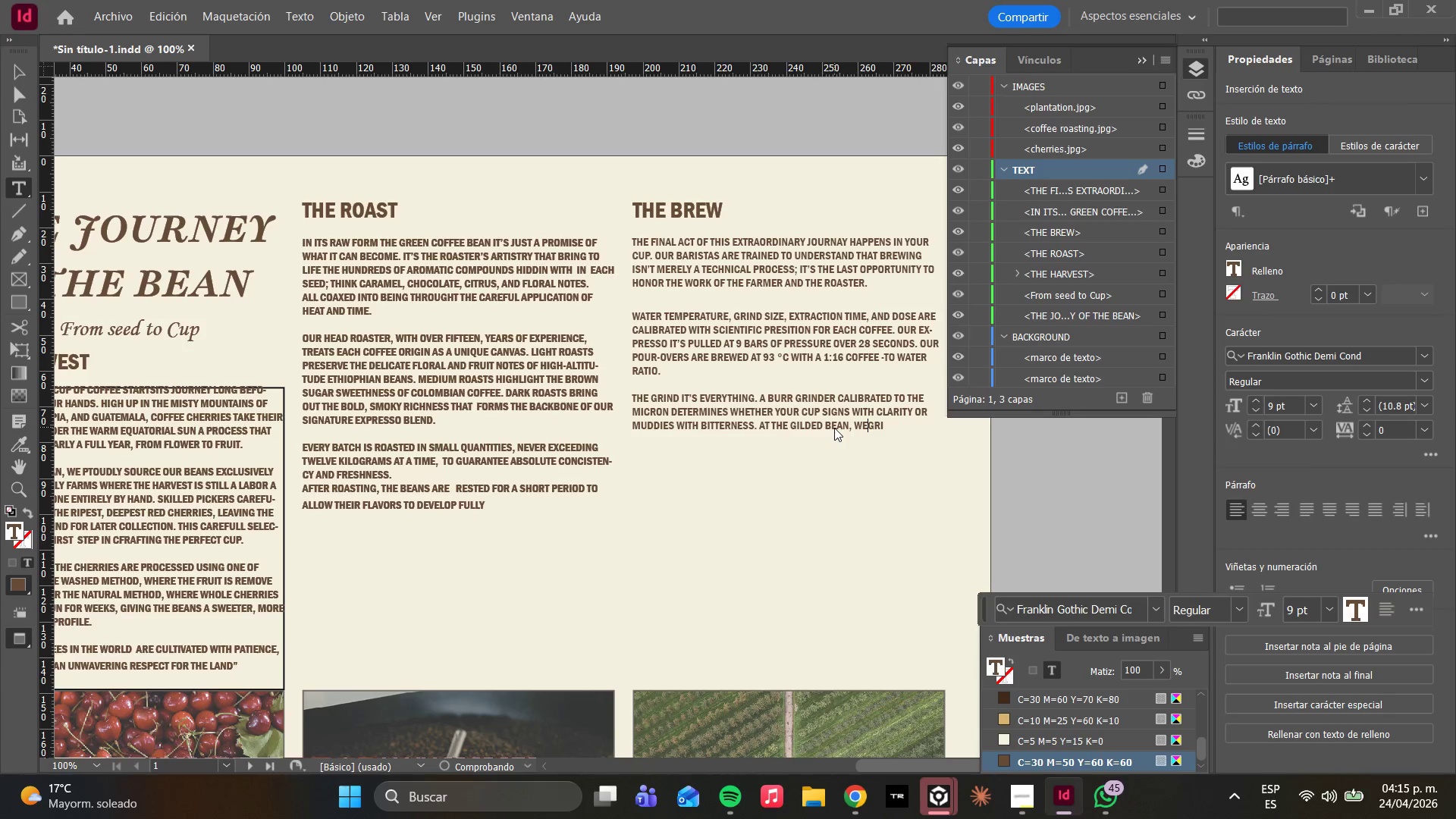 
key(Space)
 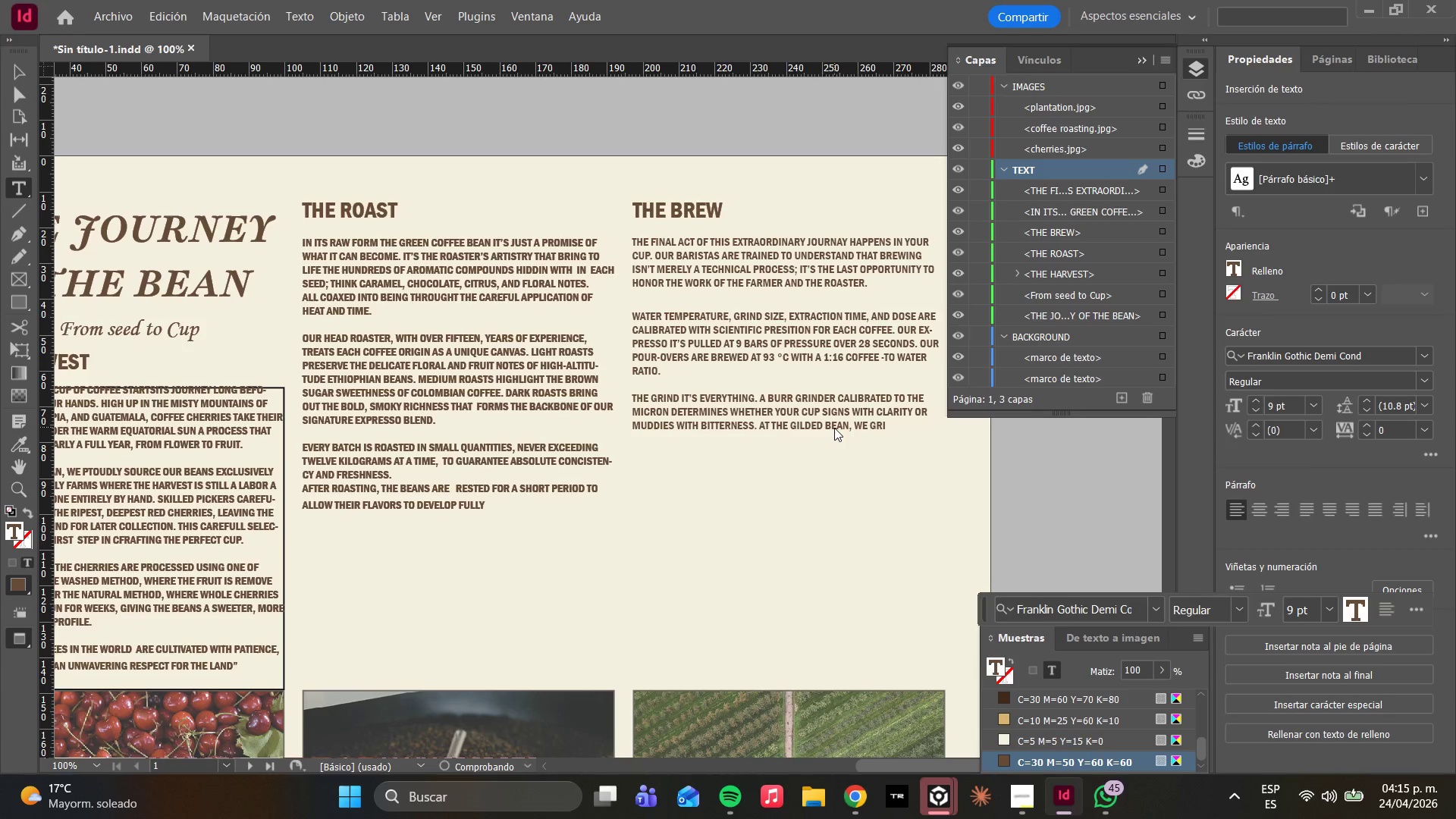 
key(ArrowRight)
 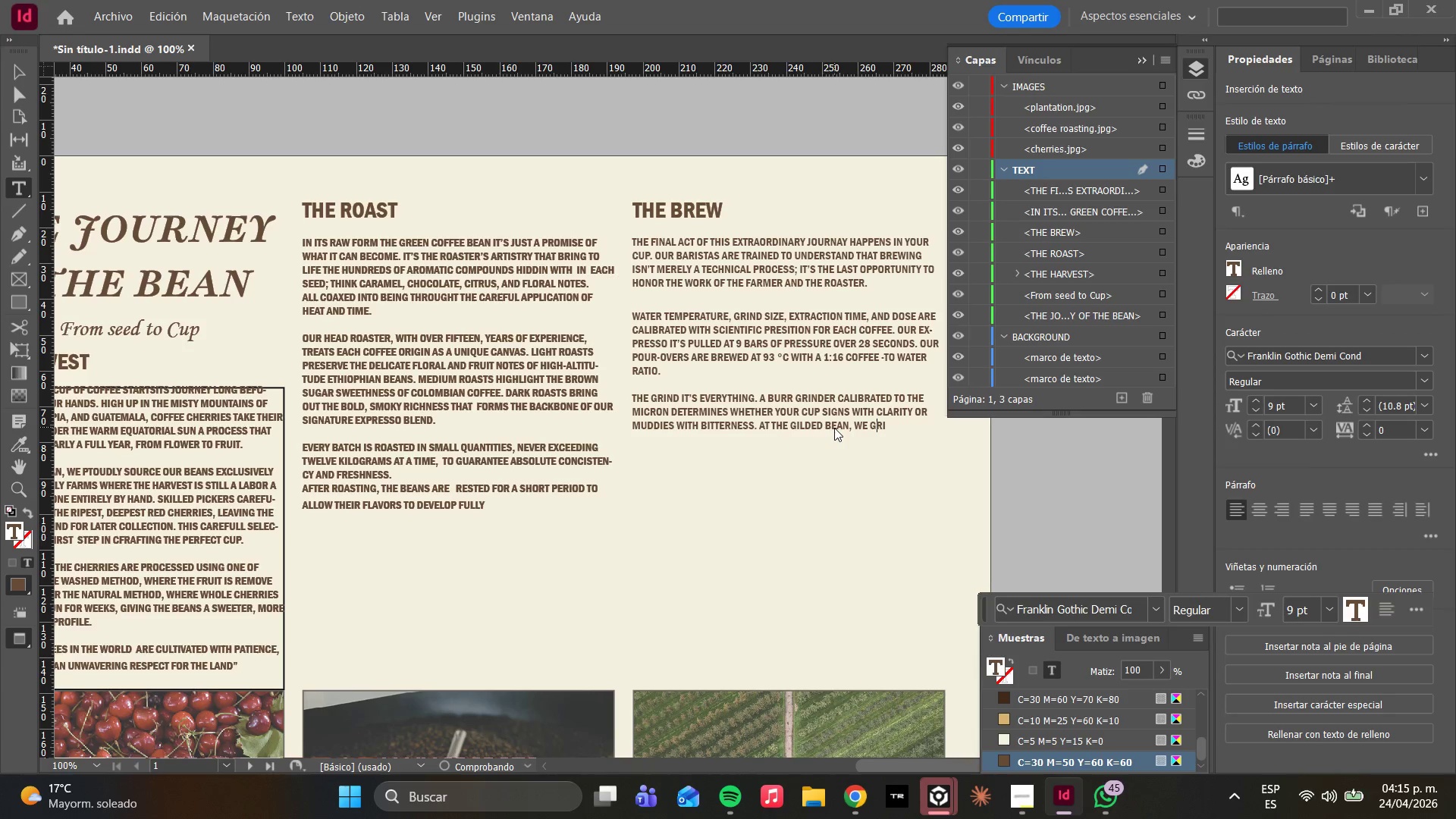 
key(ArrowRight)
 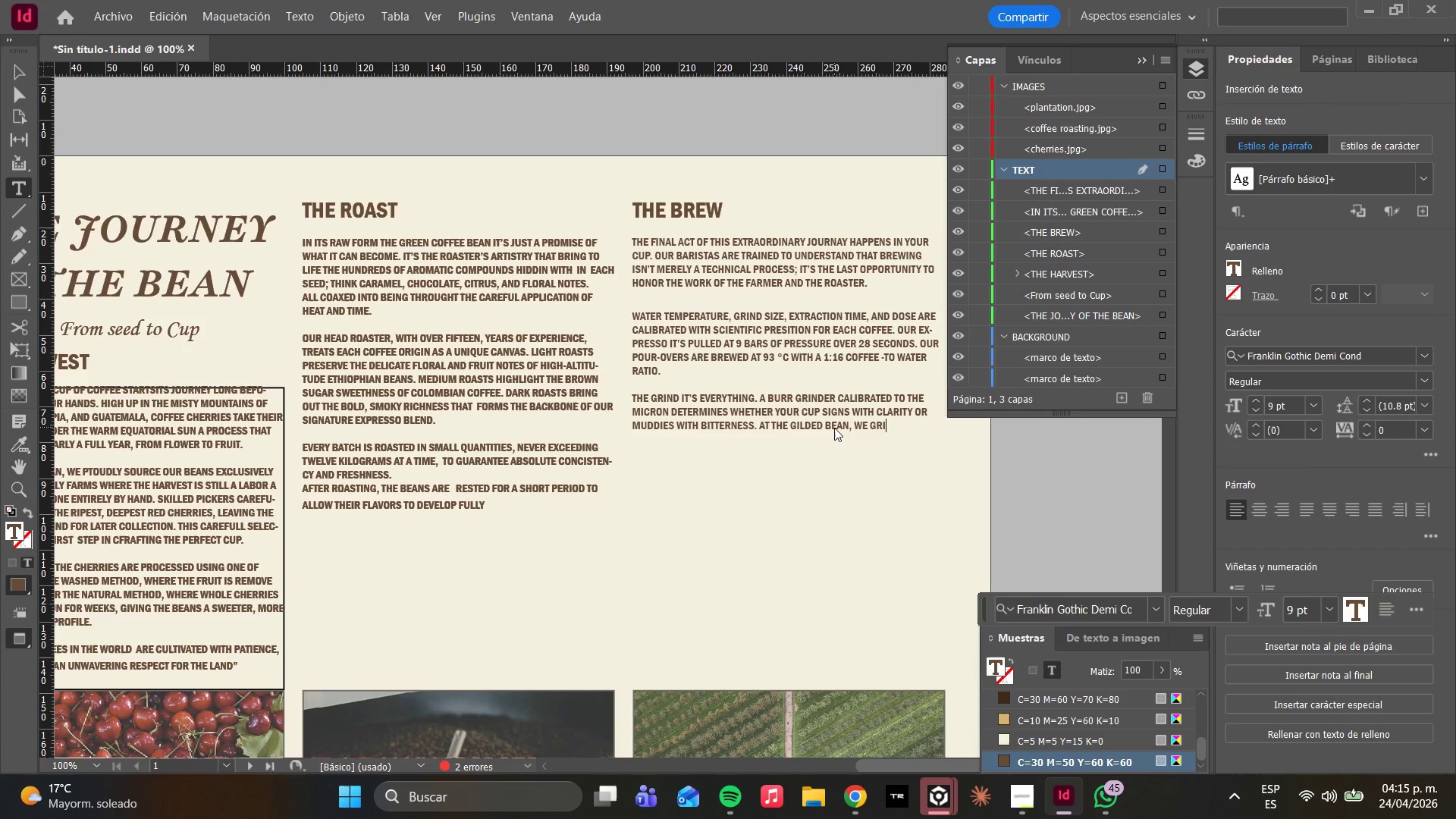 
key(ArrowRight)
 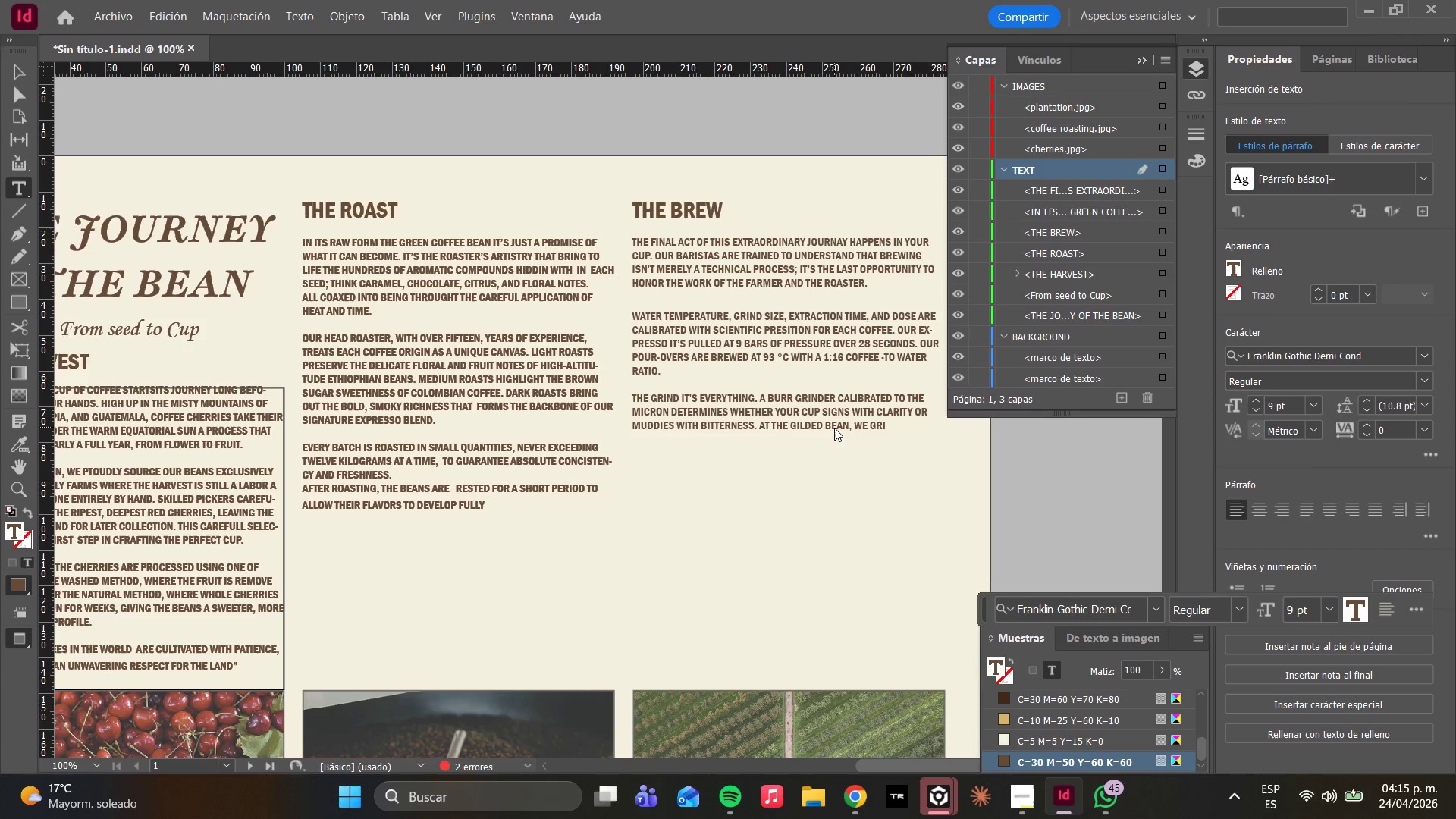 
type(ND EVERY ORDER FRESH. NEVER IN ADVANCE, NEVER IN BULK.)
 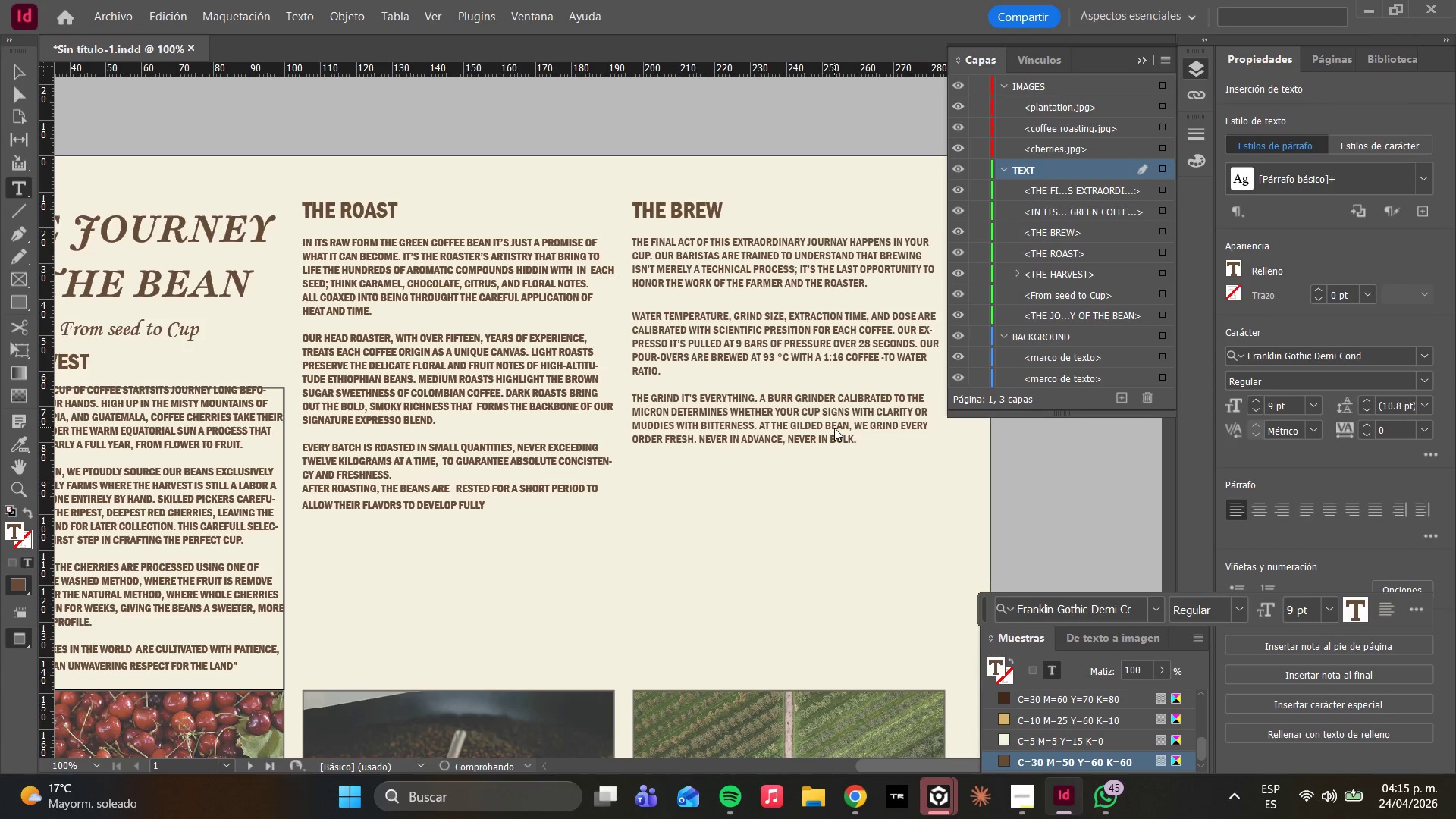 
key(Enter)
 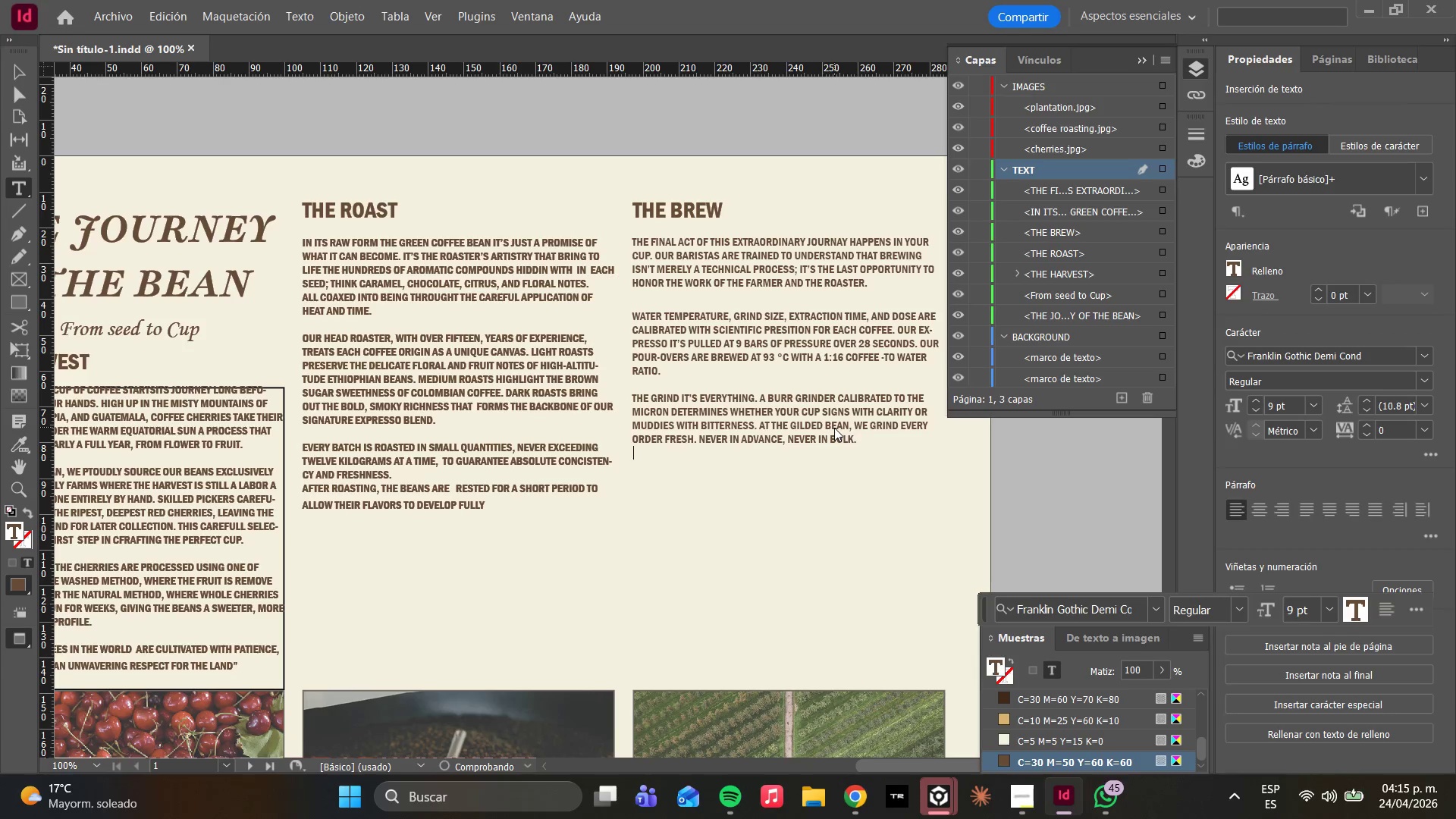 
key(Enter)
 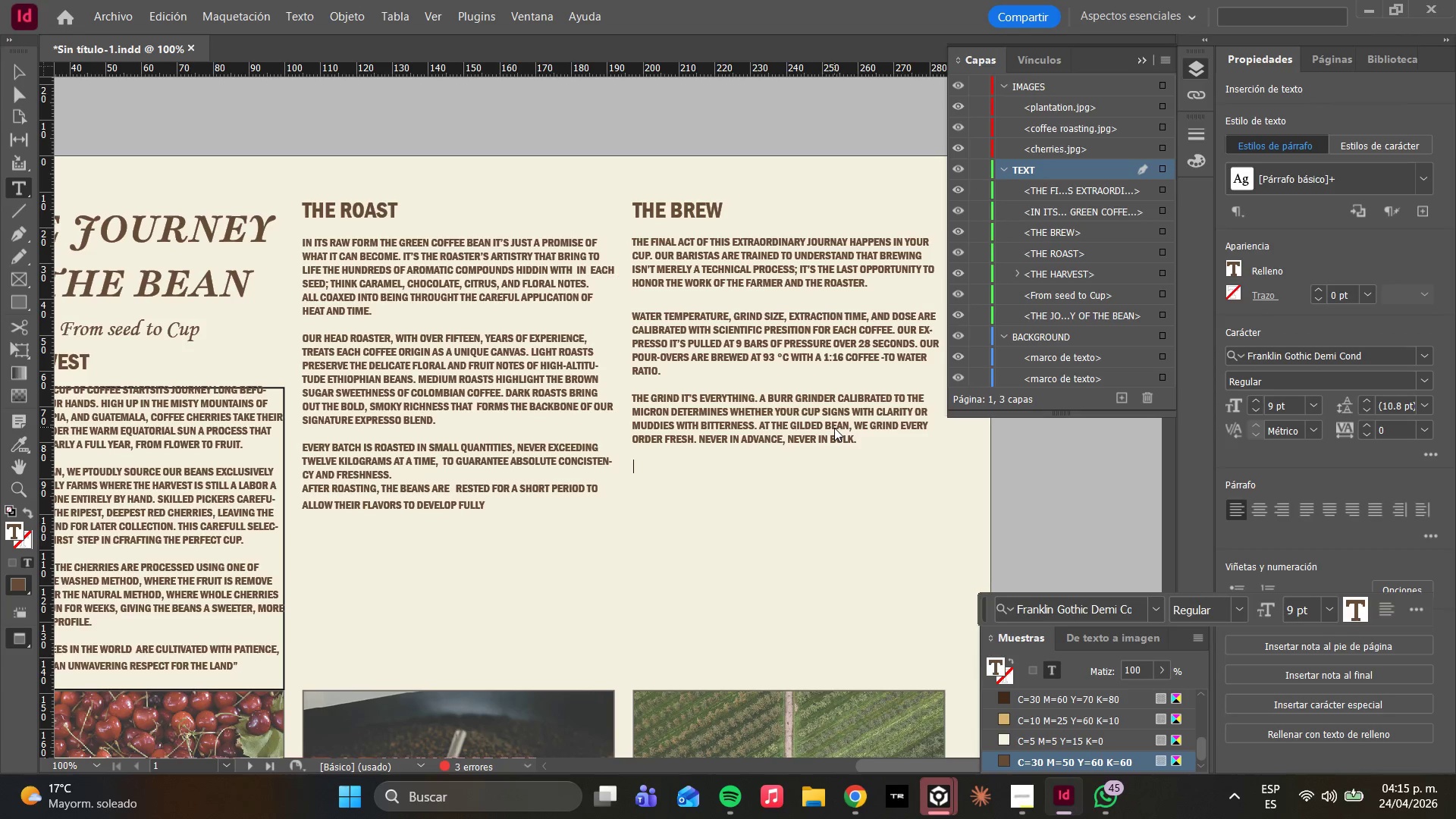 
wait(9.02)
 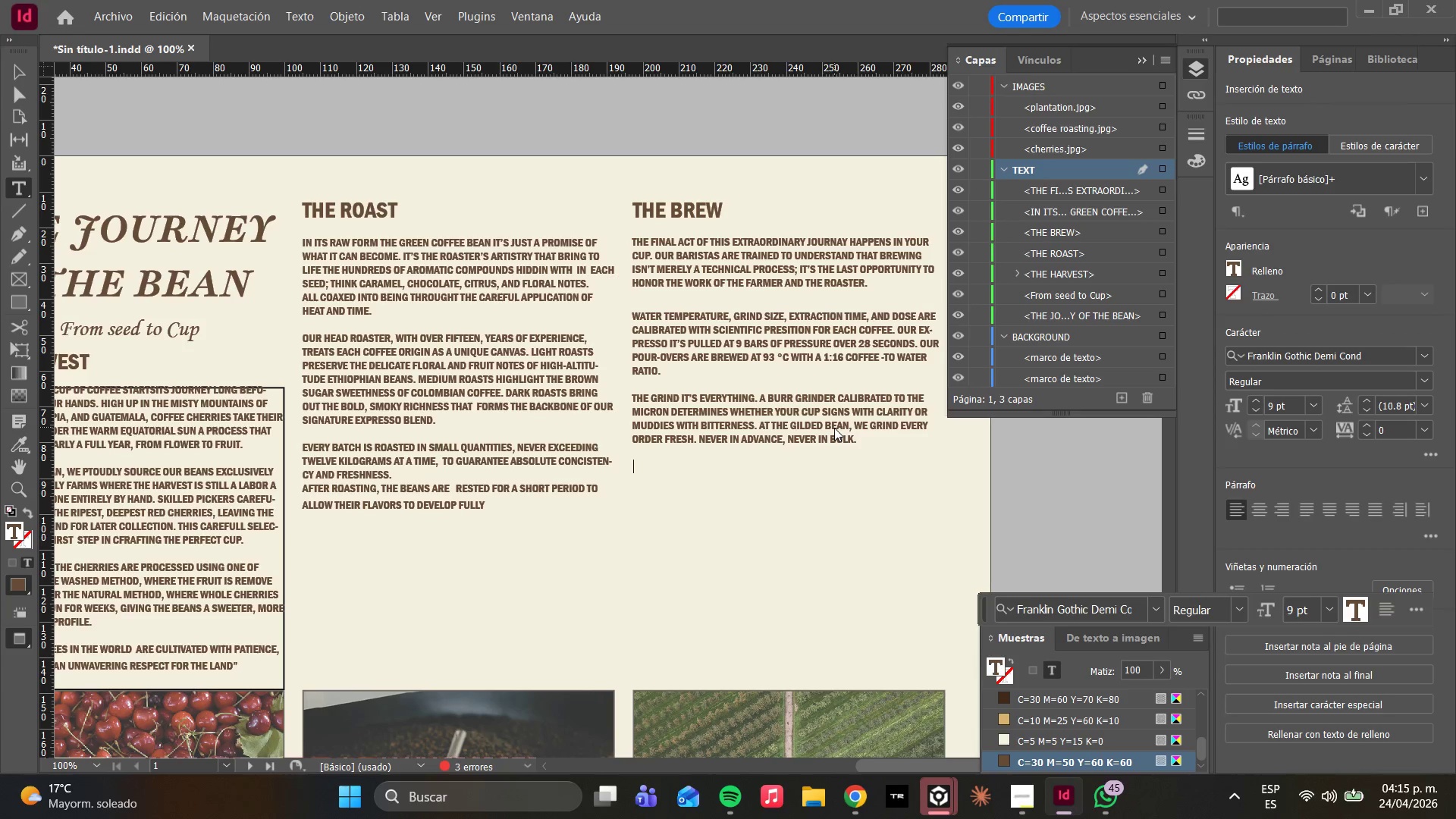 
type(MILK, IF YOU CHOOSE IT )
key(Backspace)
type(, IT[S S)
key(Backspace)
key(Backspace)
key(Backspace)
key(Backspace)
key(Backspace)
type(S STEAM )
key(Backspace)
type(S)
key(Backspace)
type(D )
key(Backspace)
 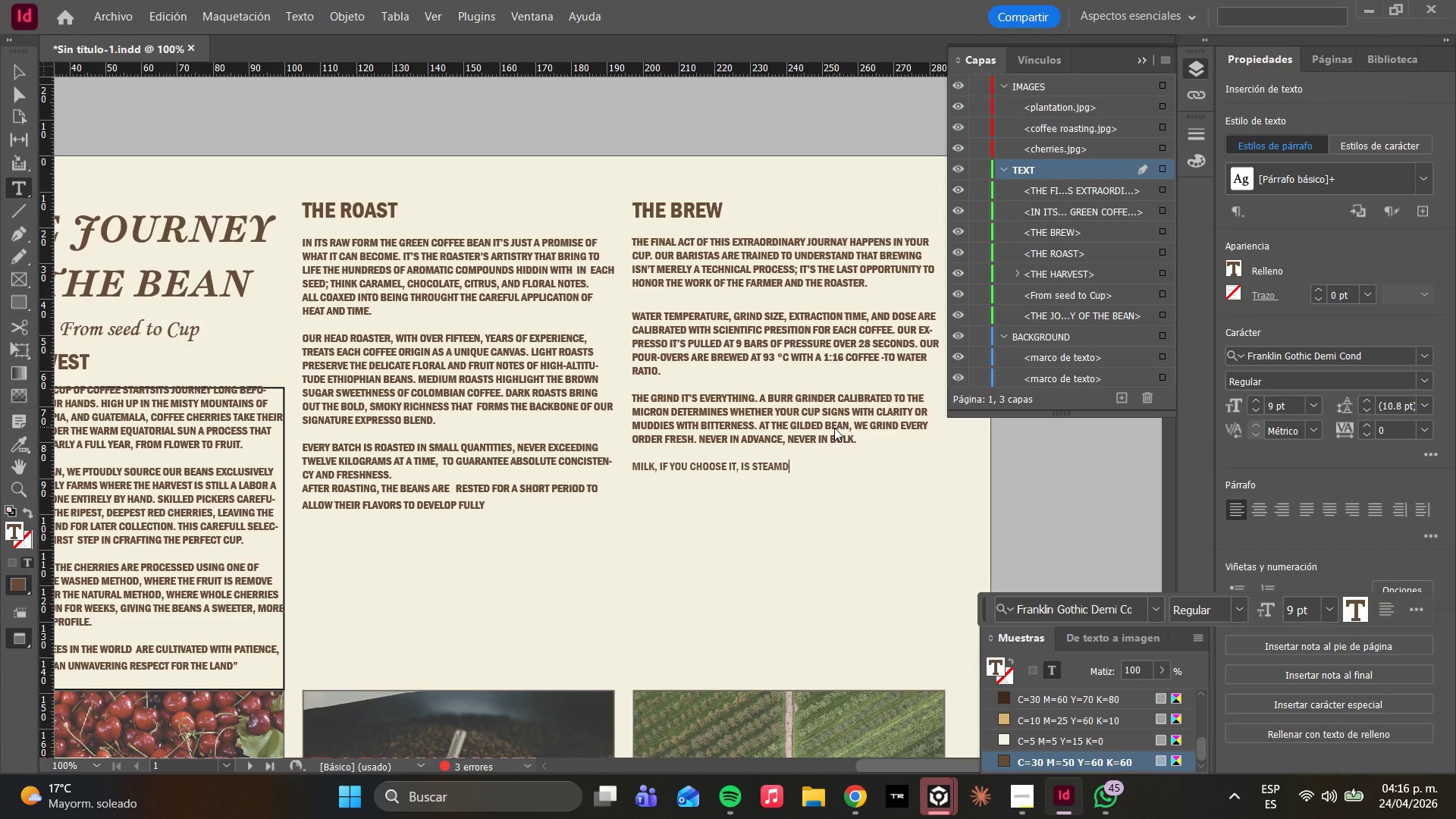 
key(ArrowLeft)
 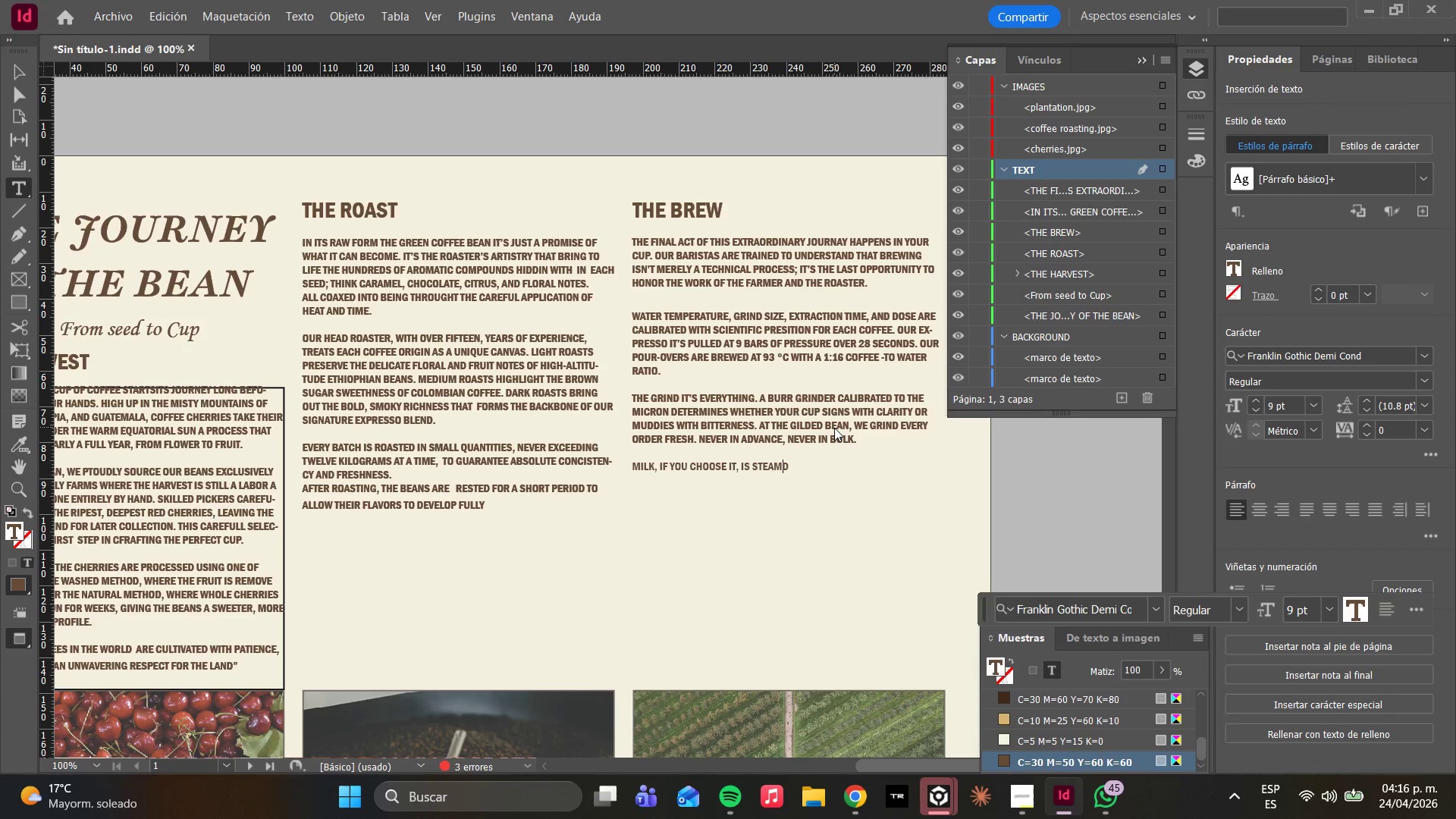 
key(ArrowLeft)
 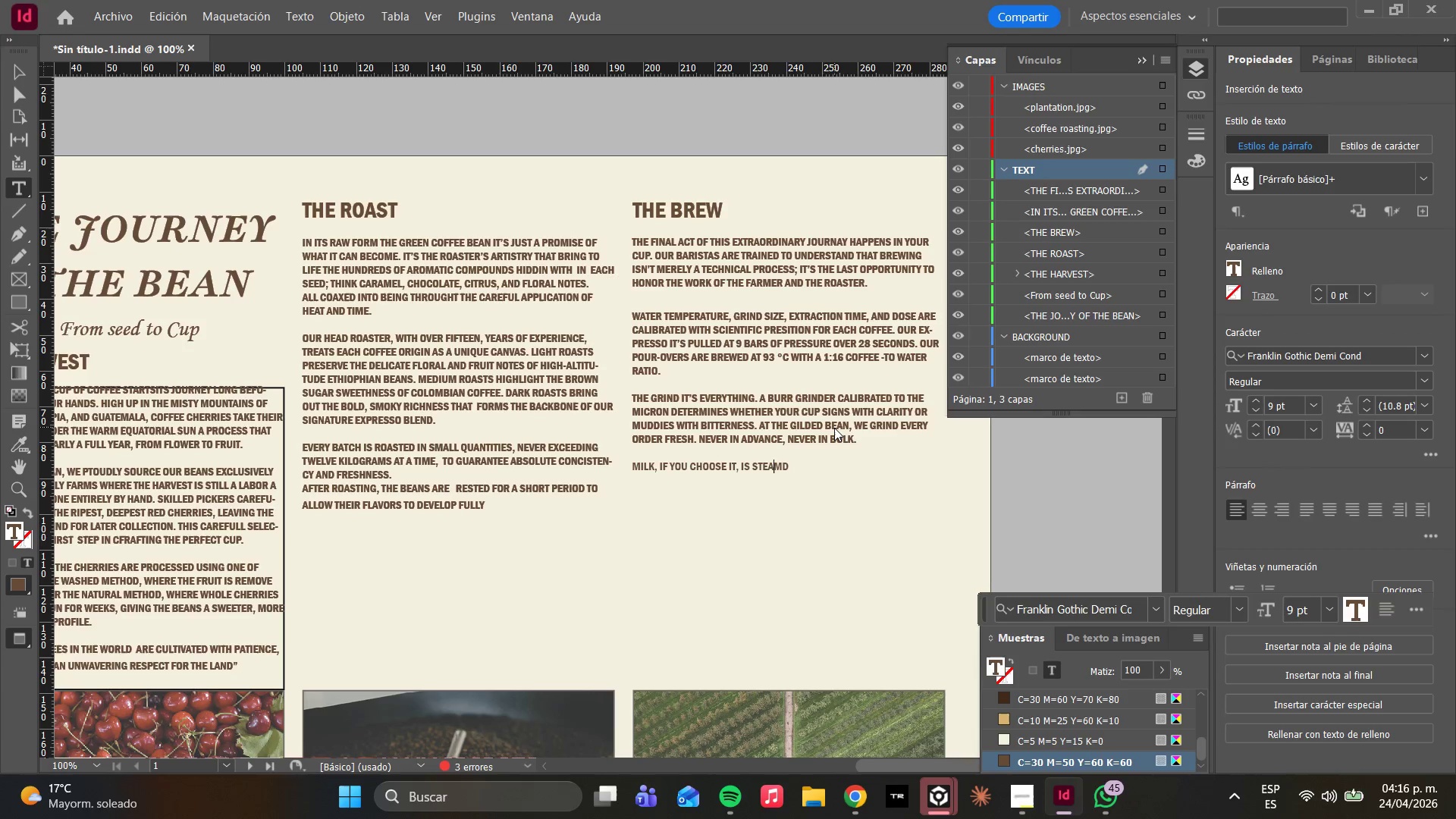 
key(ArrowLeft)
 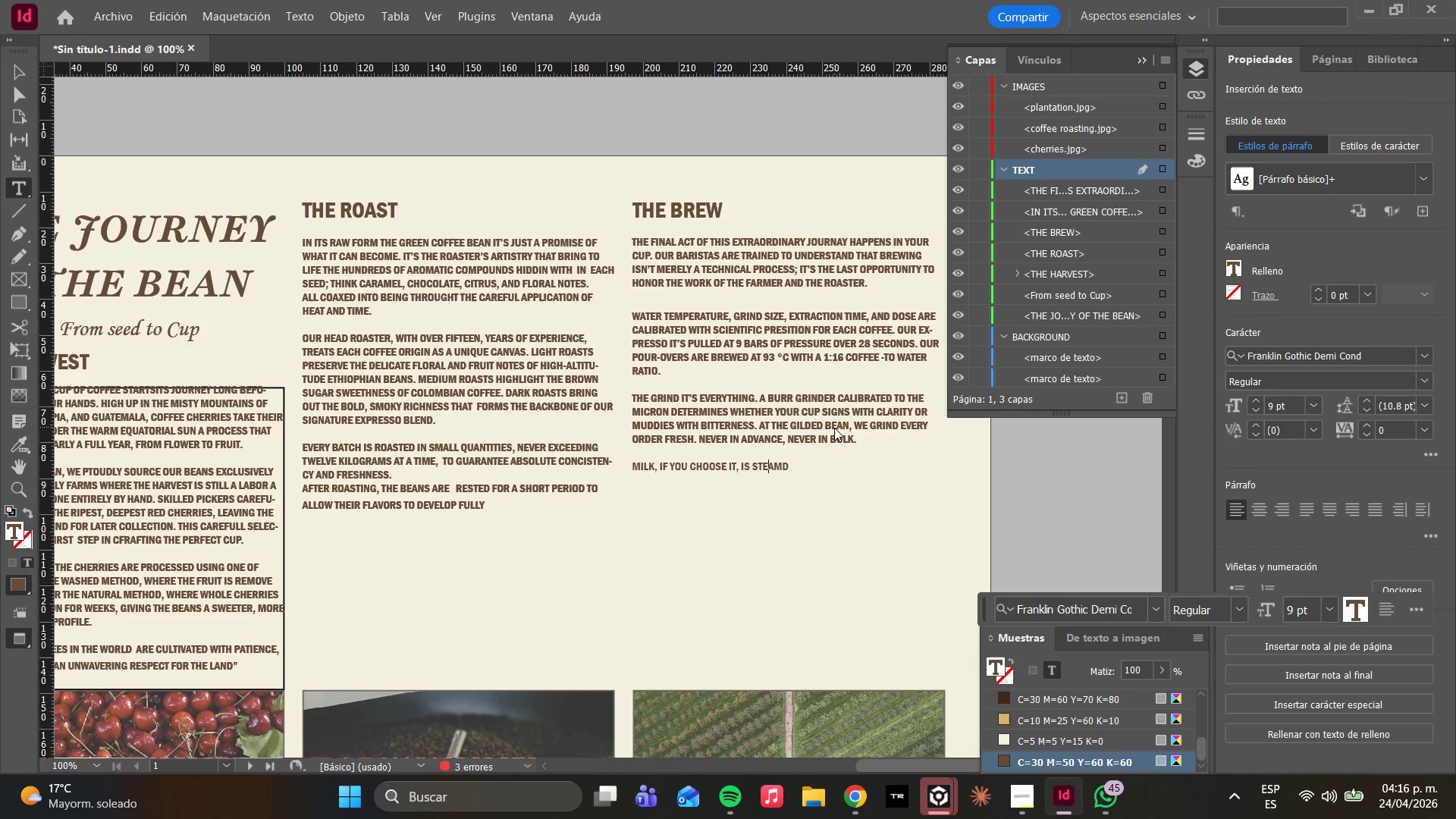 
key(E)
 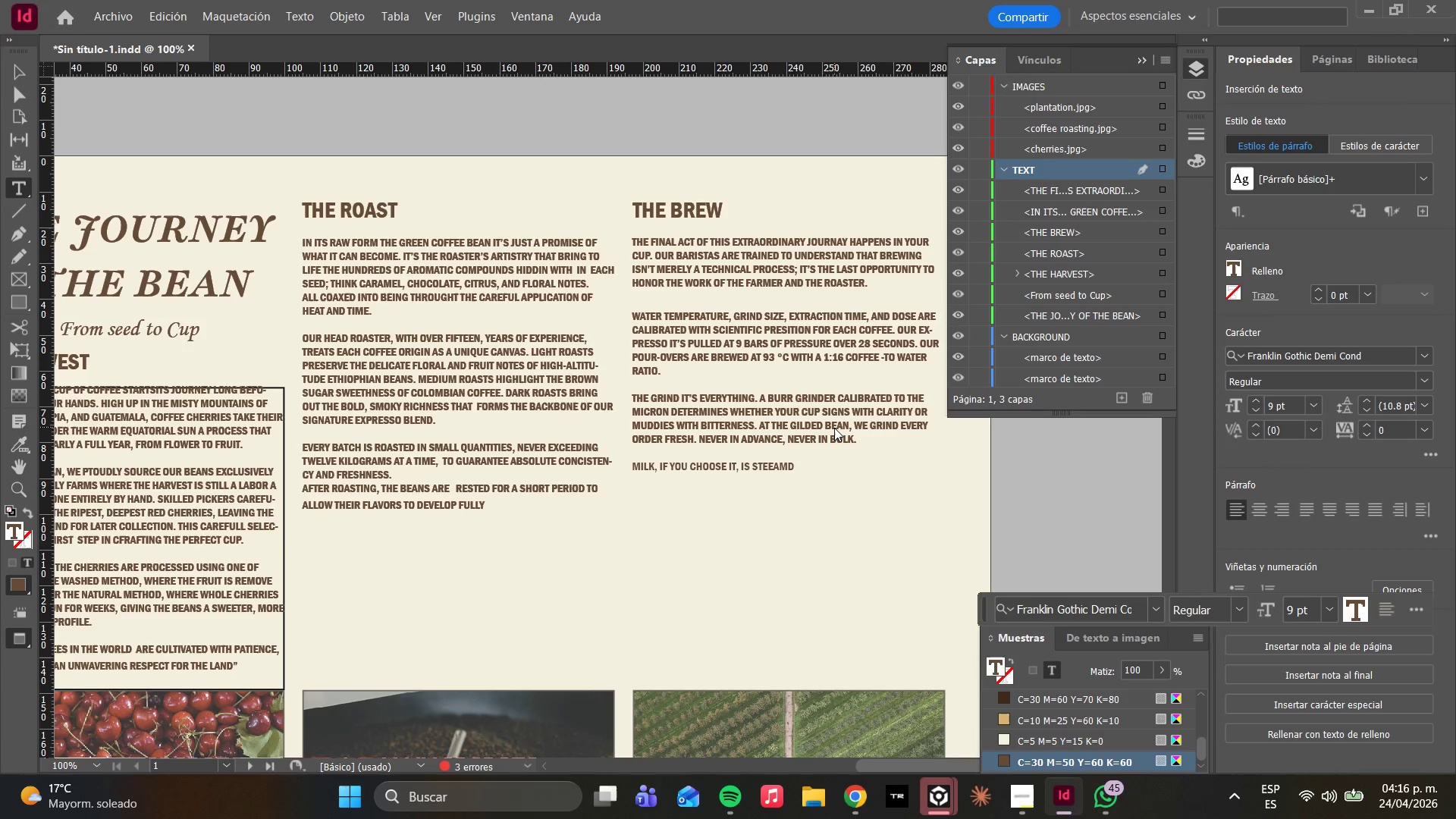 
key(ArrowRight)
 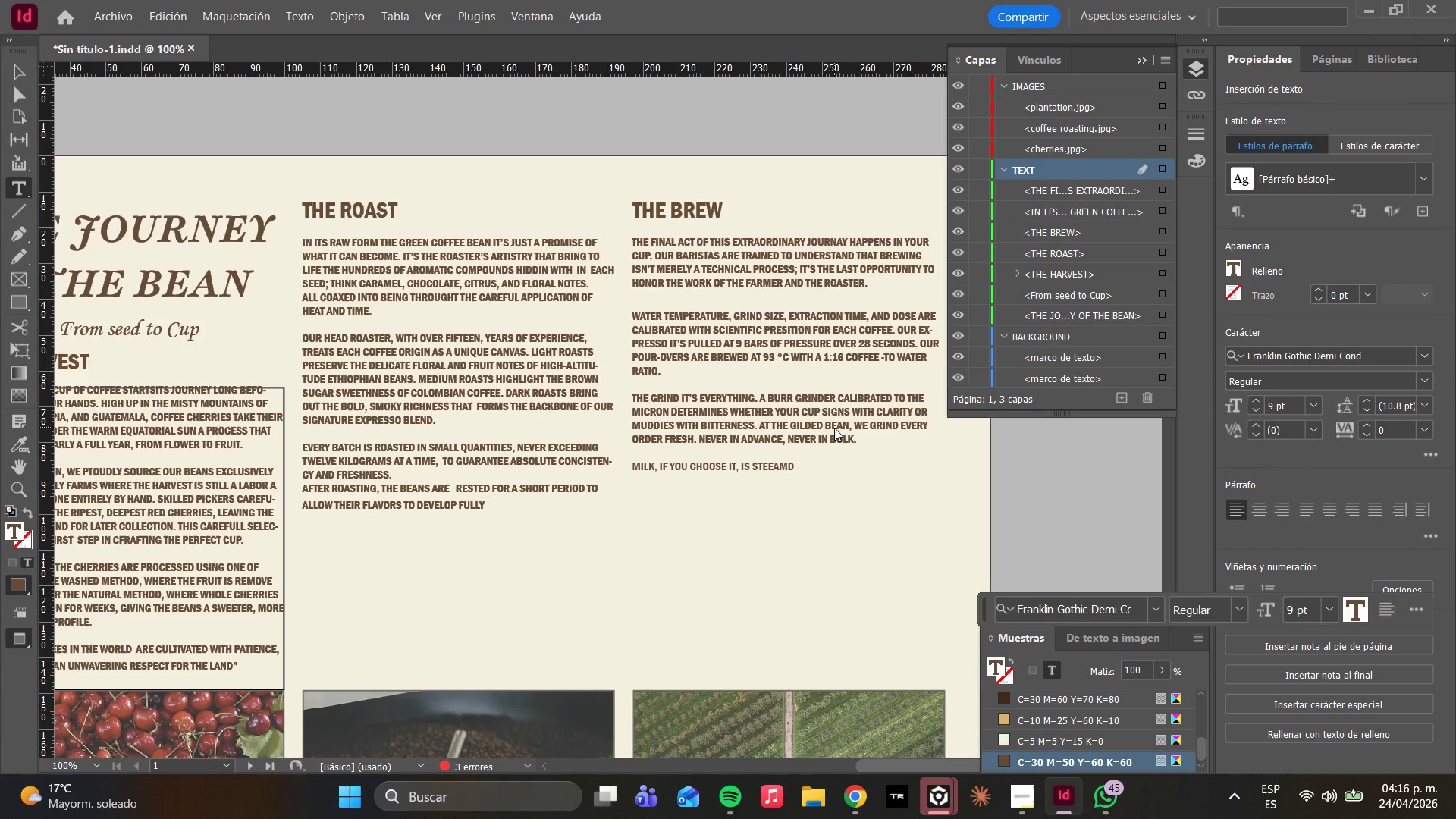 
key(ArrowLeft)
 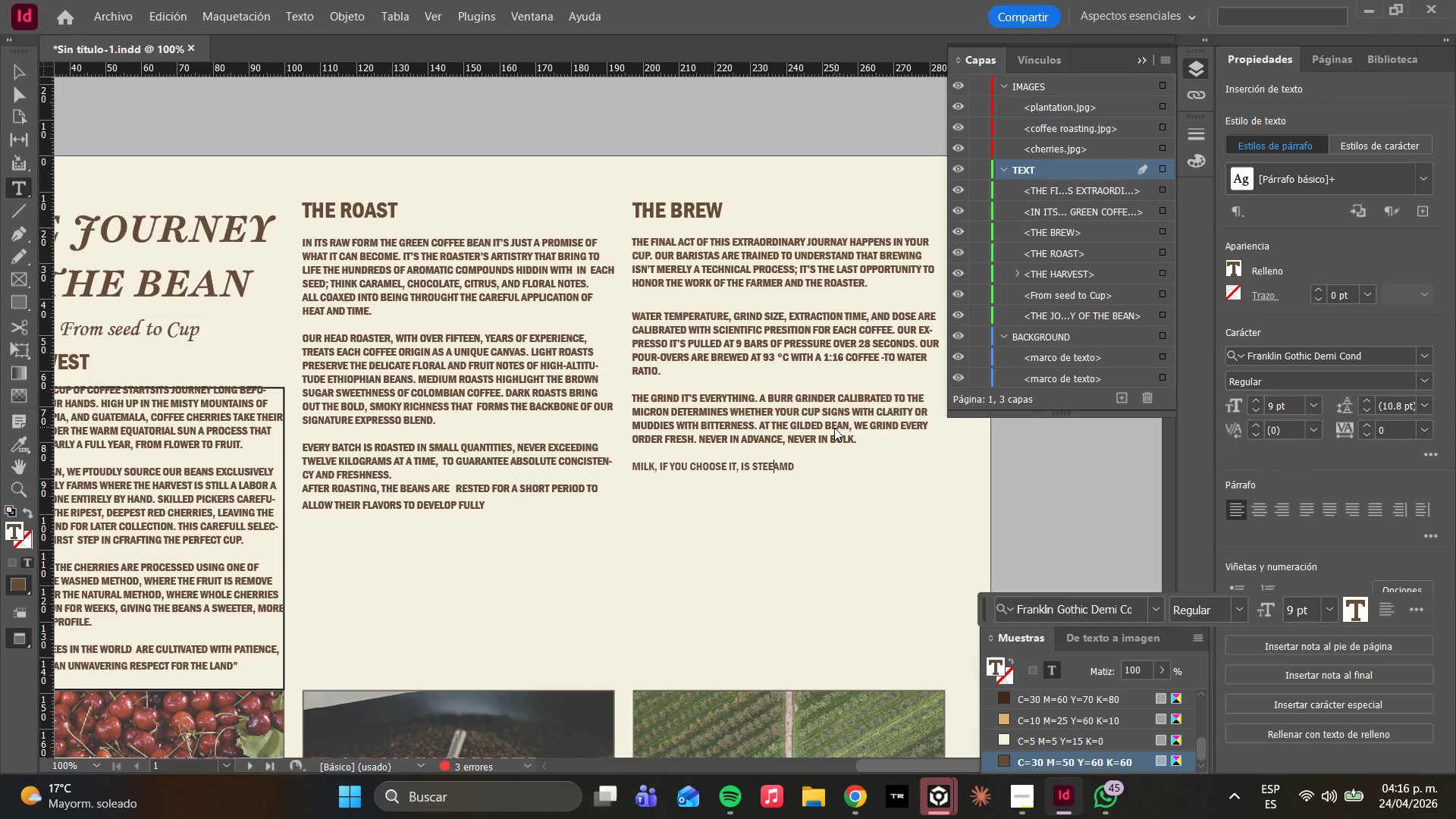 
key(Backspace)
 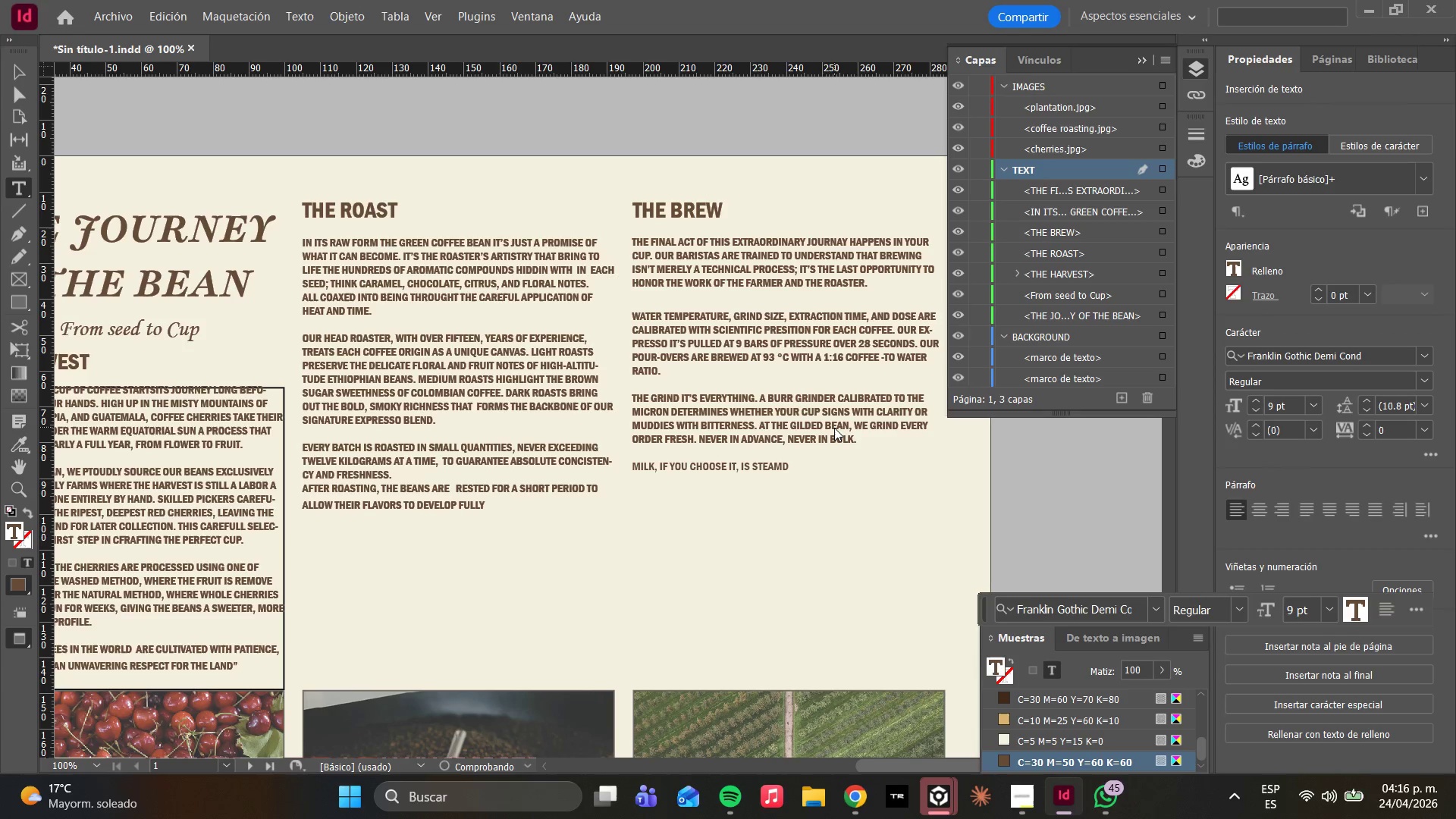 
key(ArrowRight)
 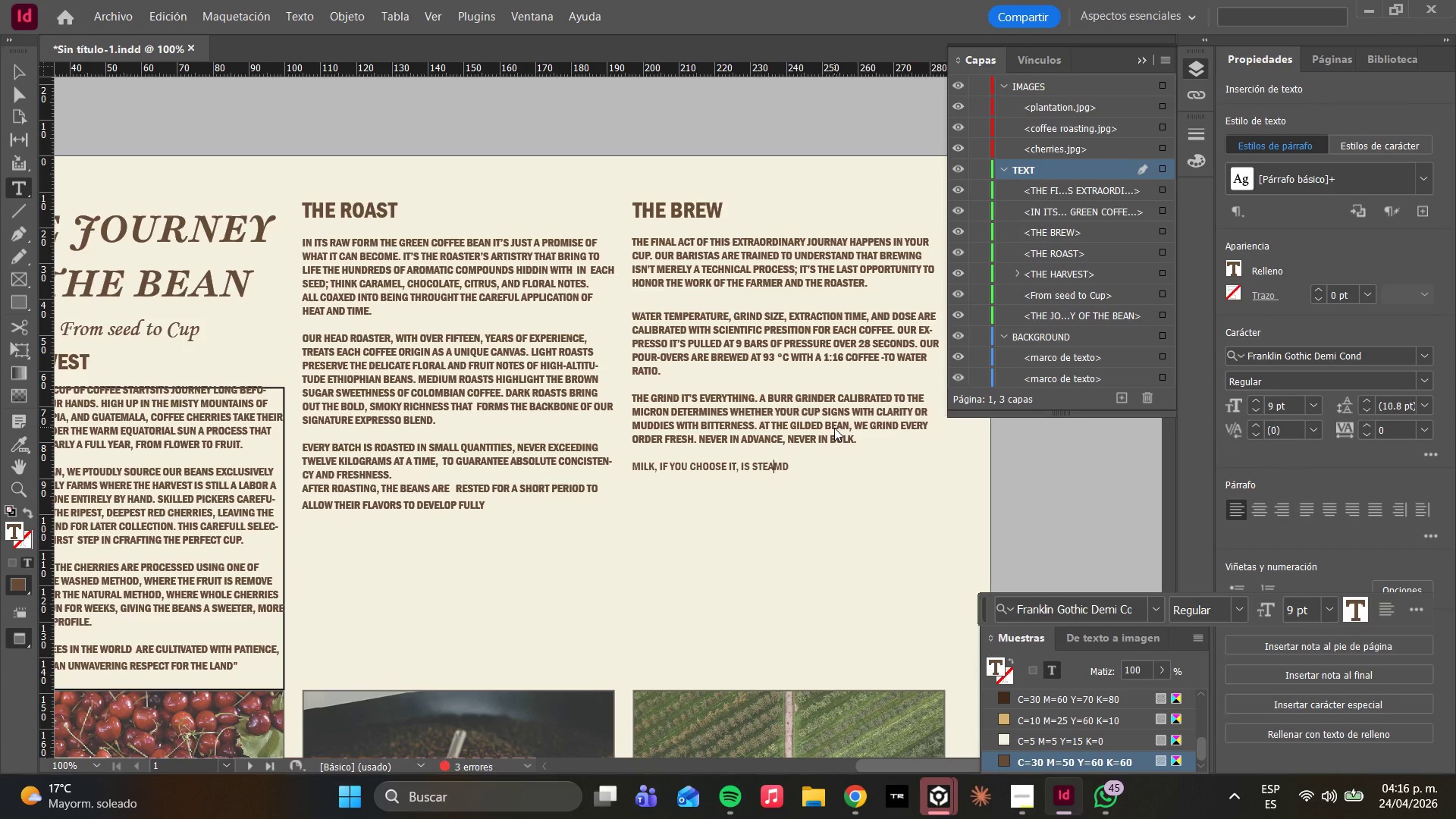 
key(ArrowRight)
 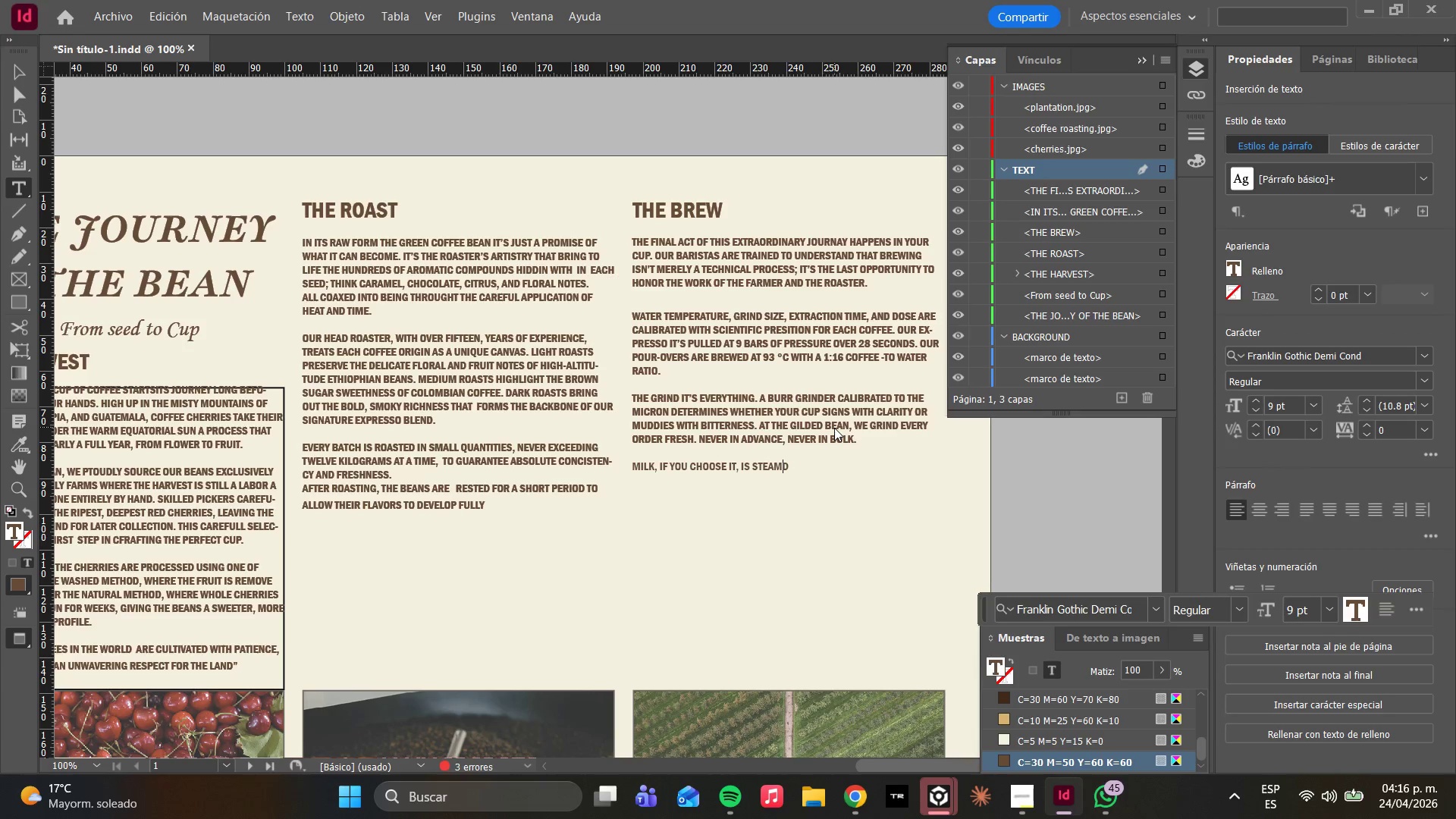 
key(E)
 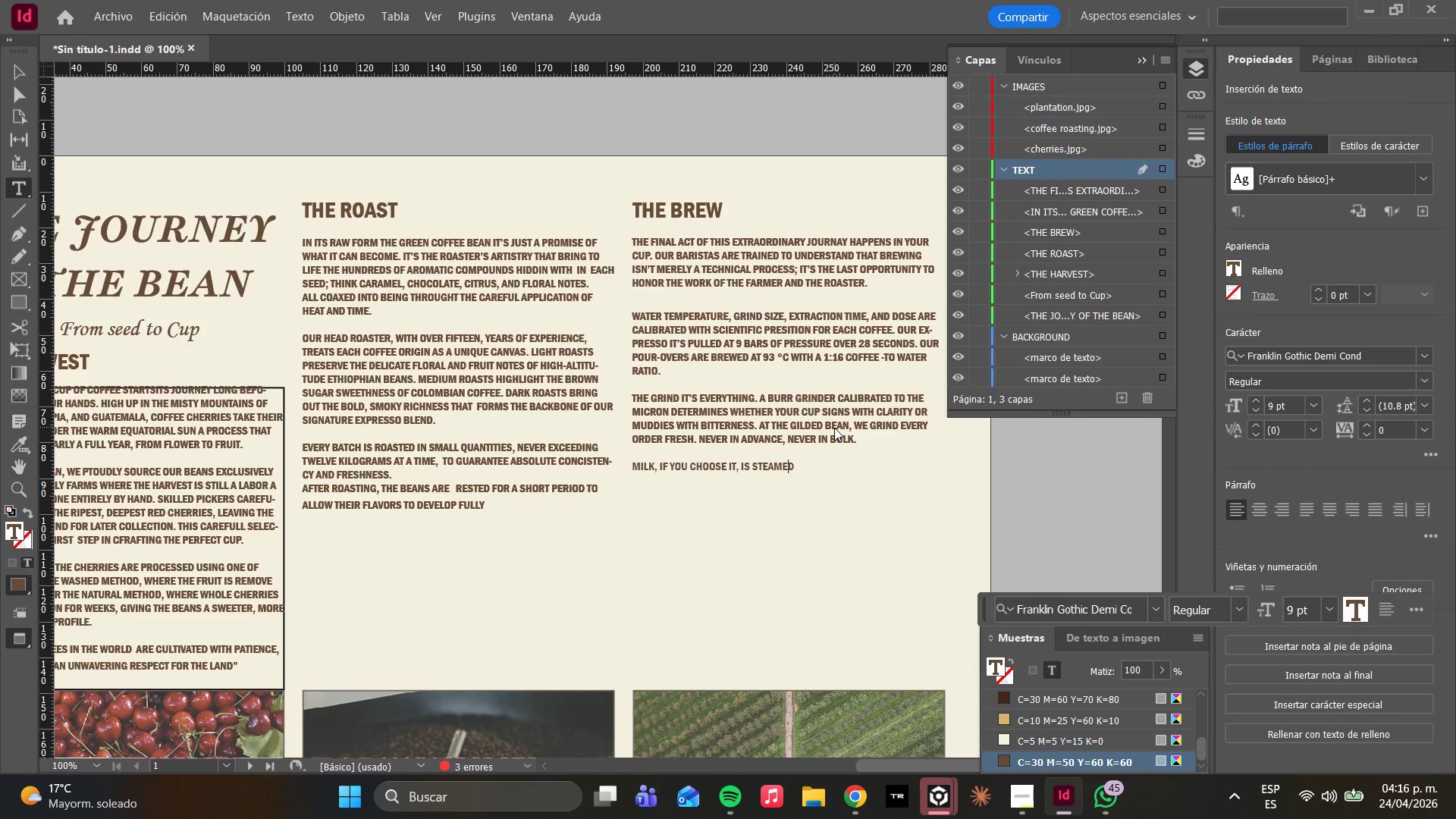 
key(ArrowRight)
 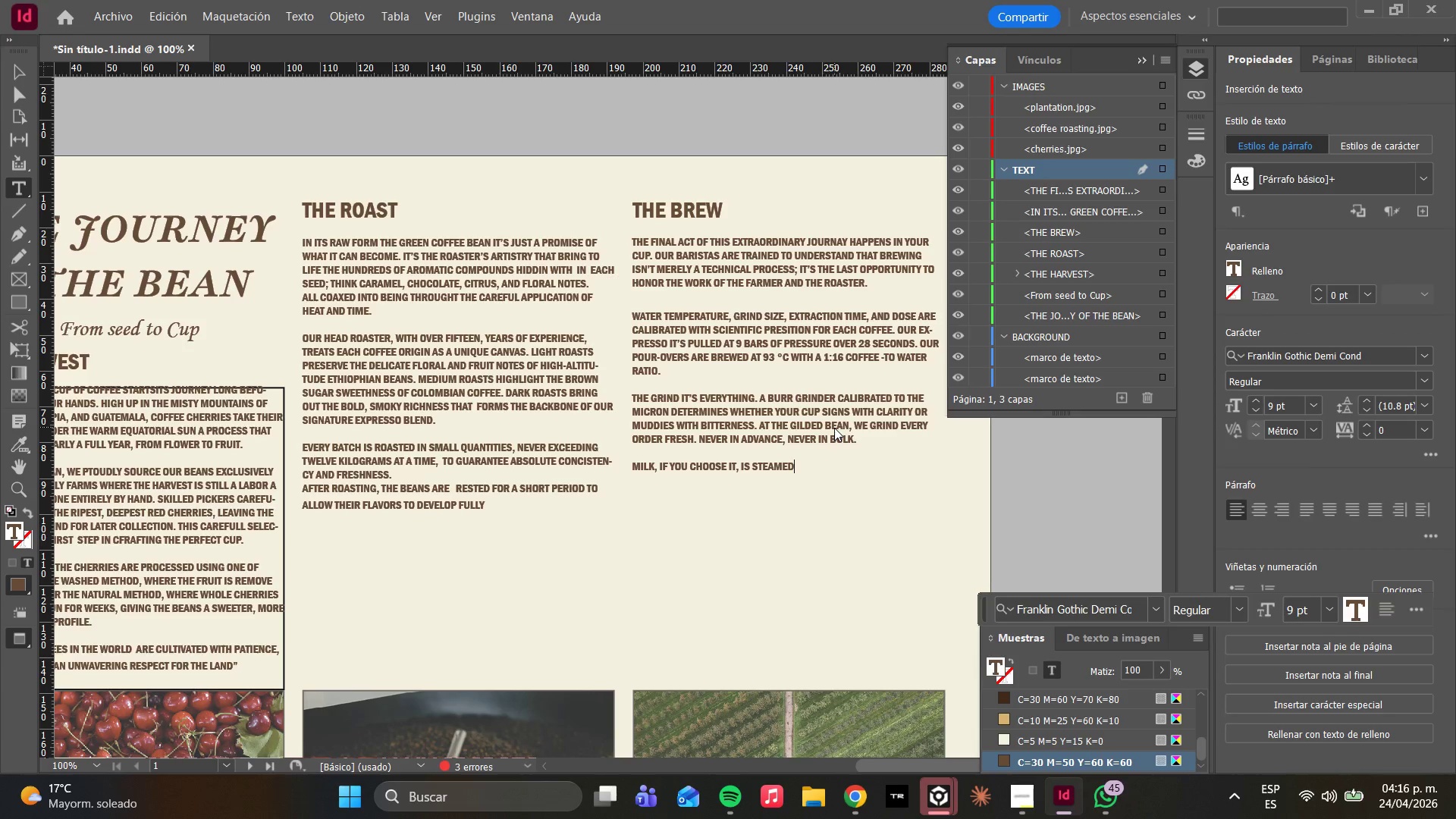 
type( TO EXACTLY 65)
 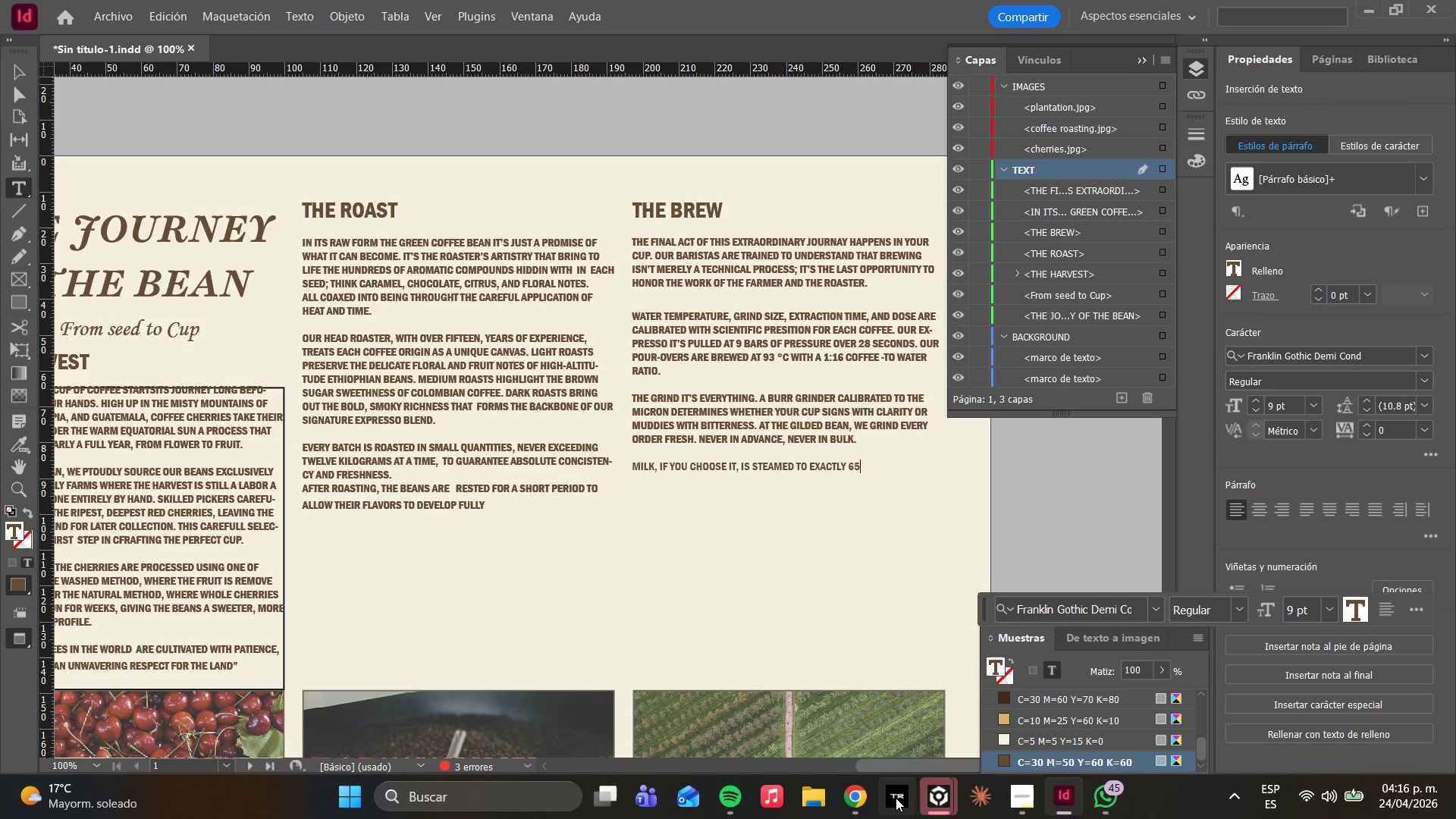 
left_click([849, 789])
 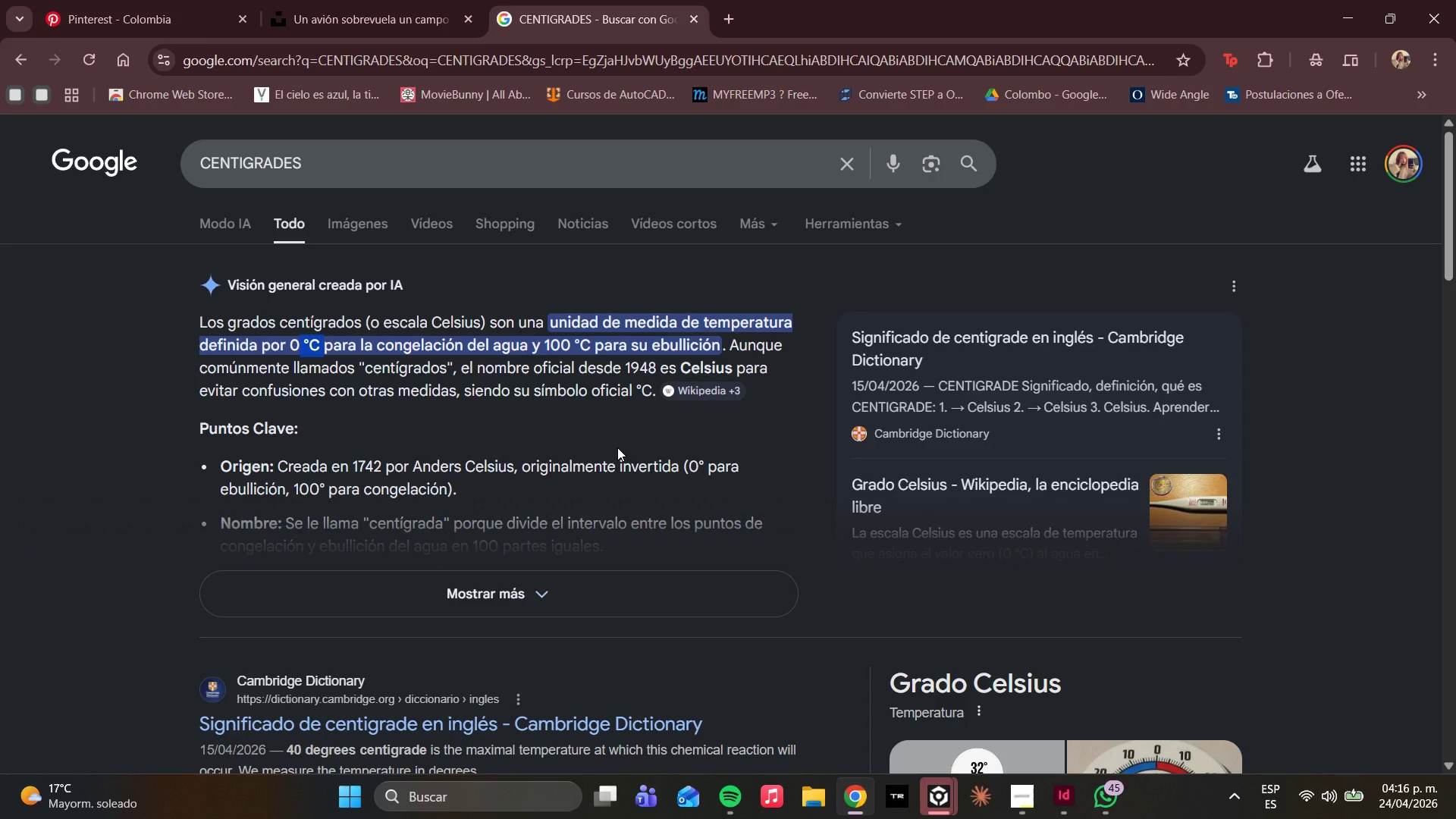 
key(Control+C)
 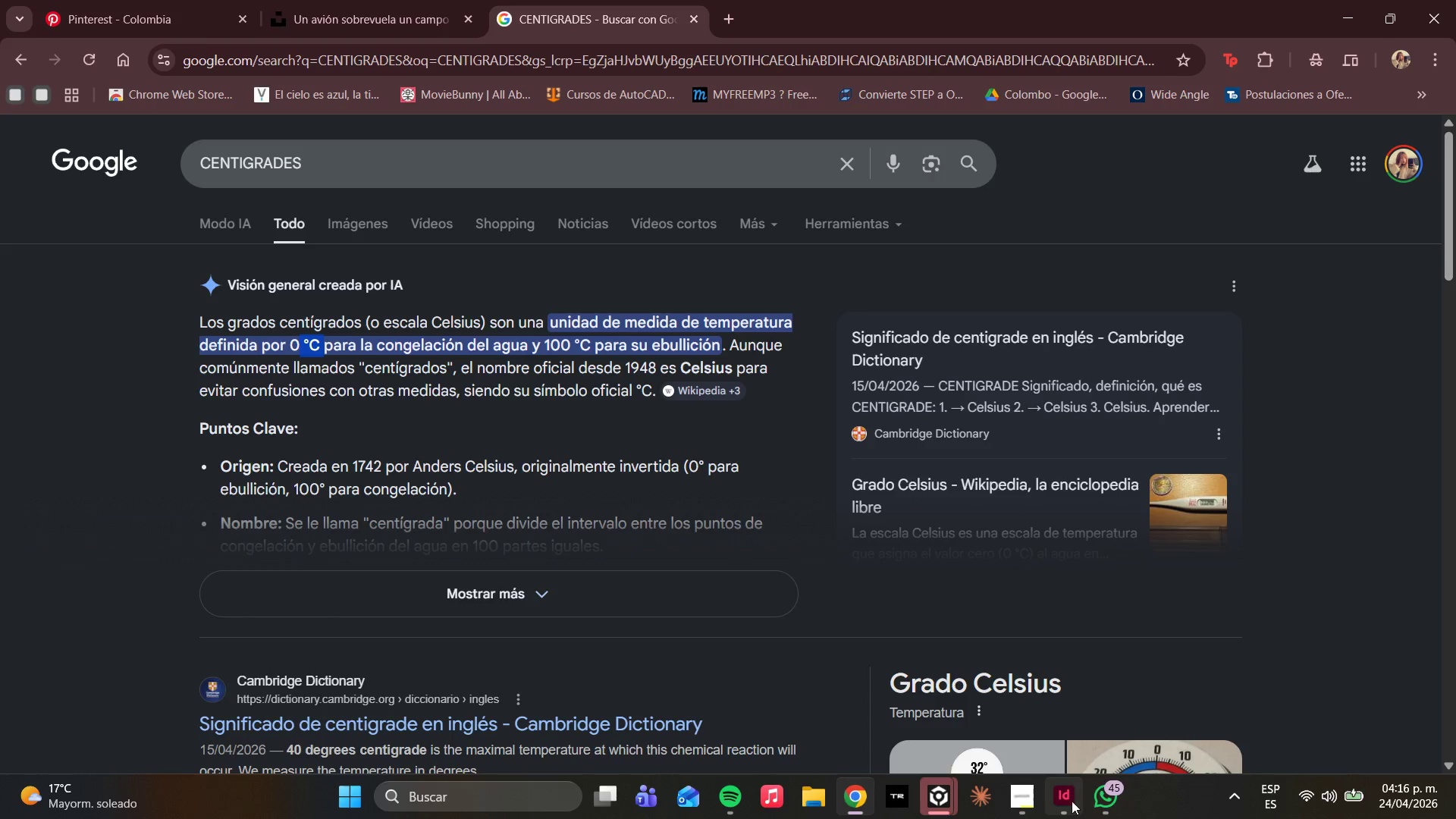 
left_click([1071, 801])
 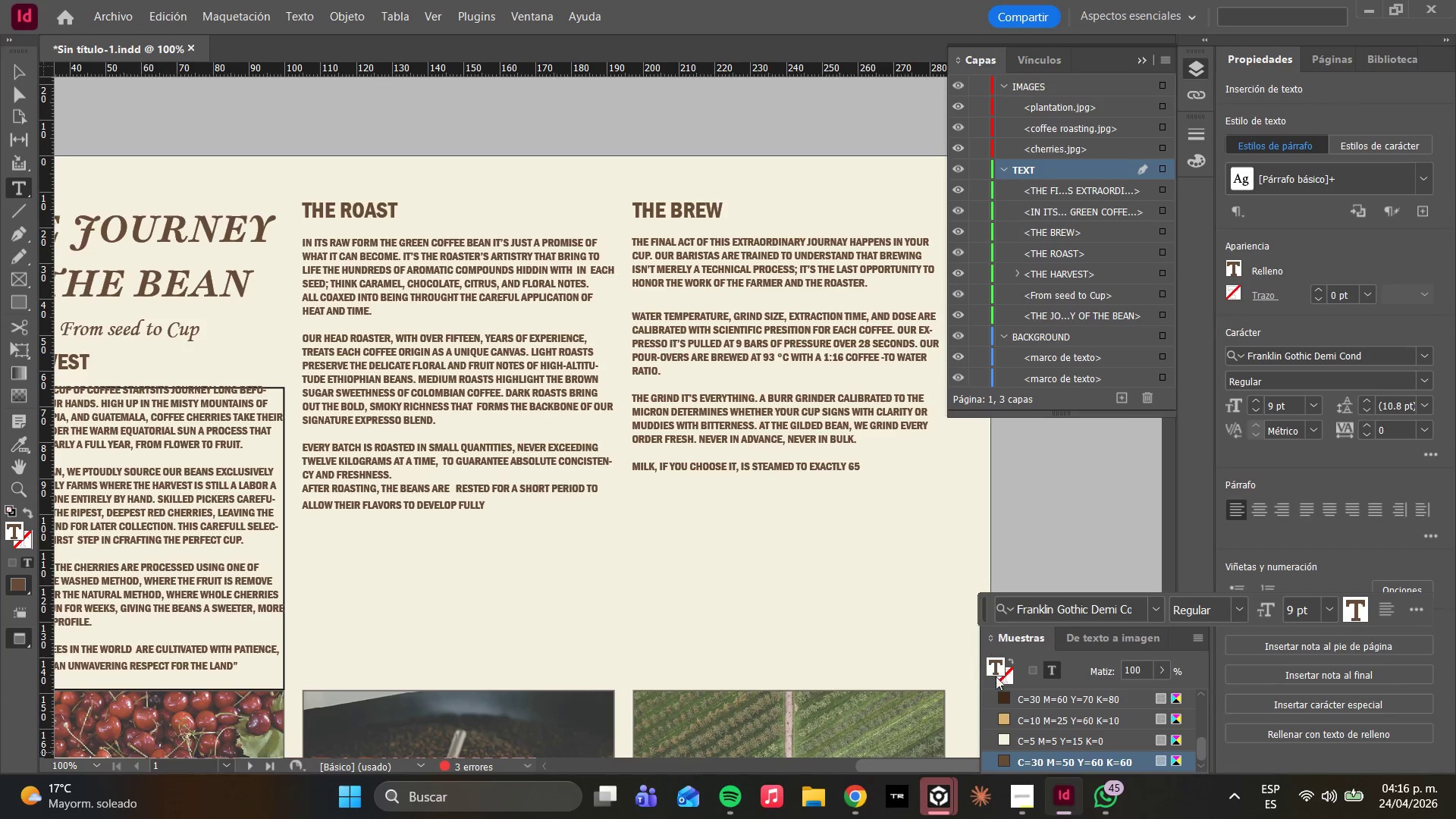 
key(Control+V)
 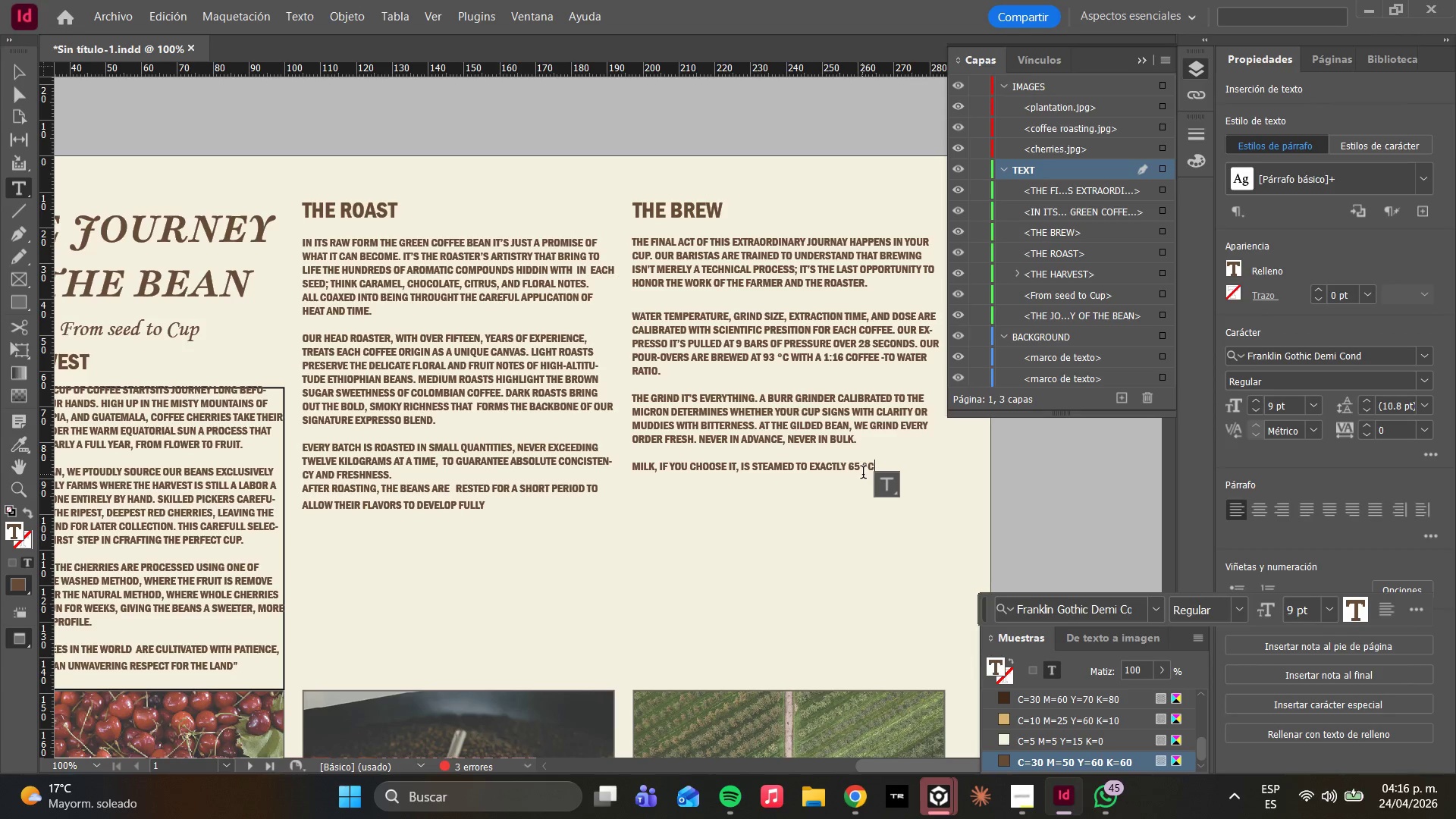 
type(< HOT ENOUGHT)
key(Backspace)
 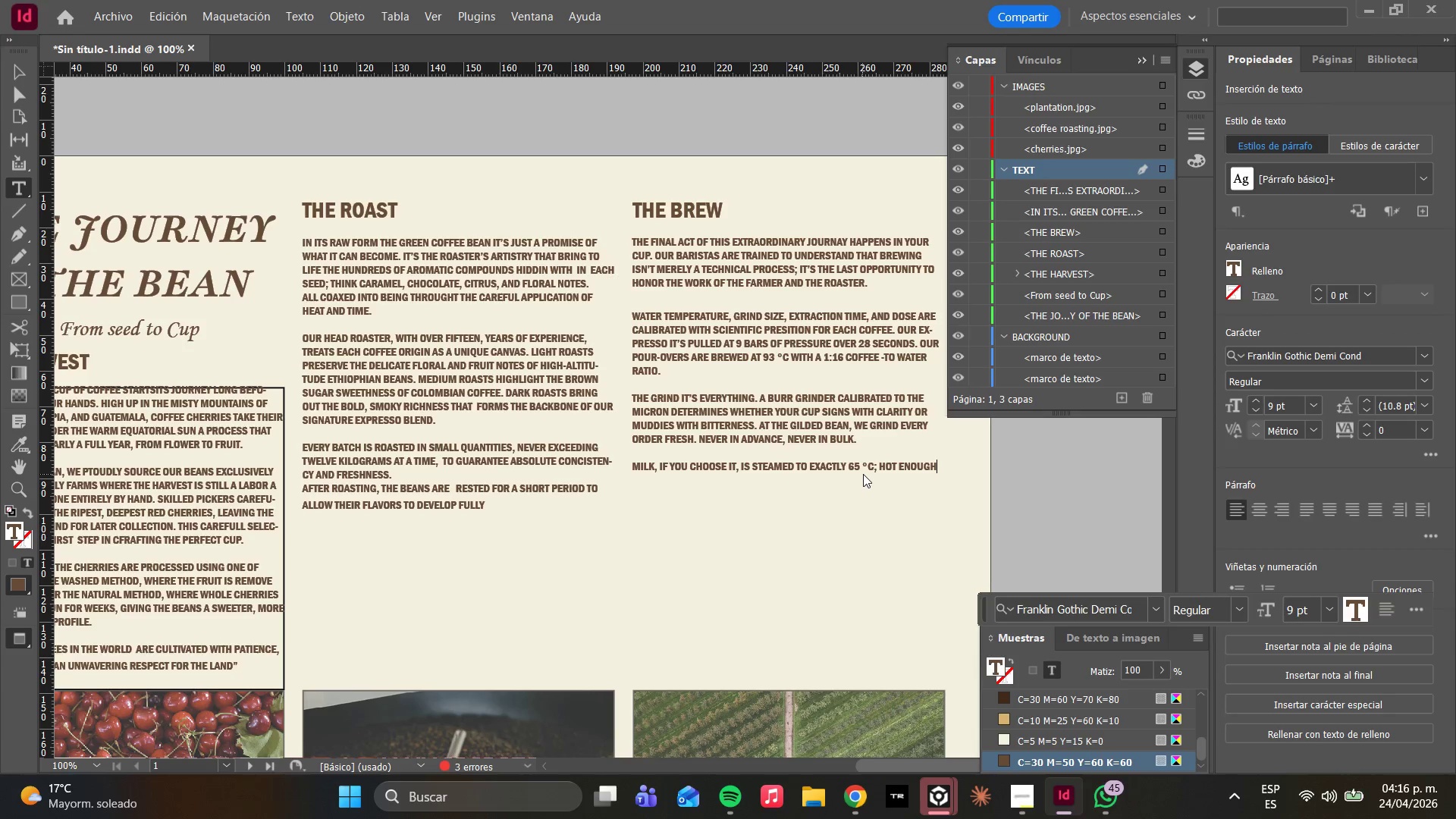 
wait(5.97)
 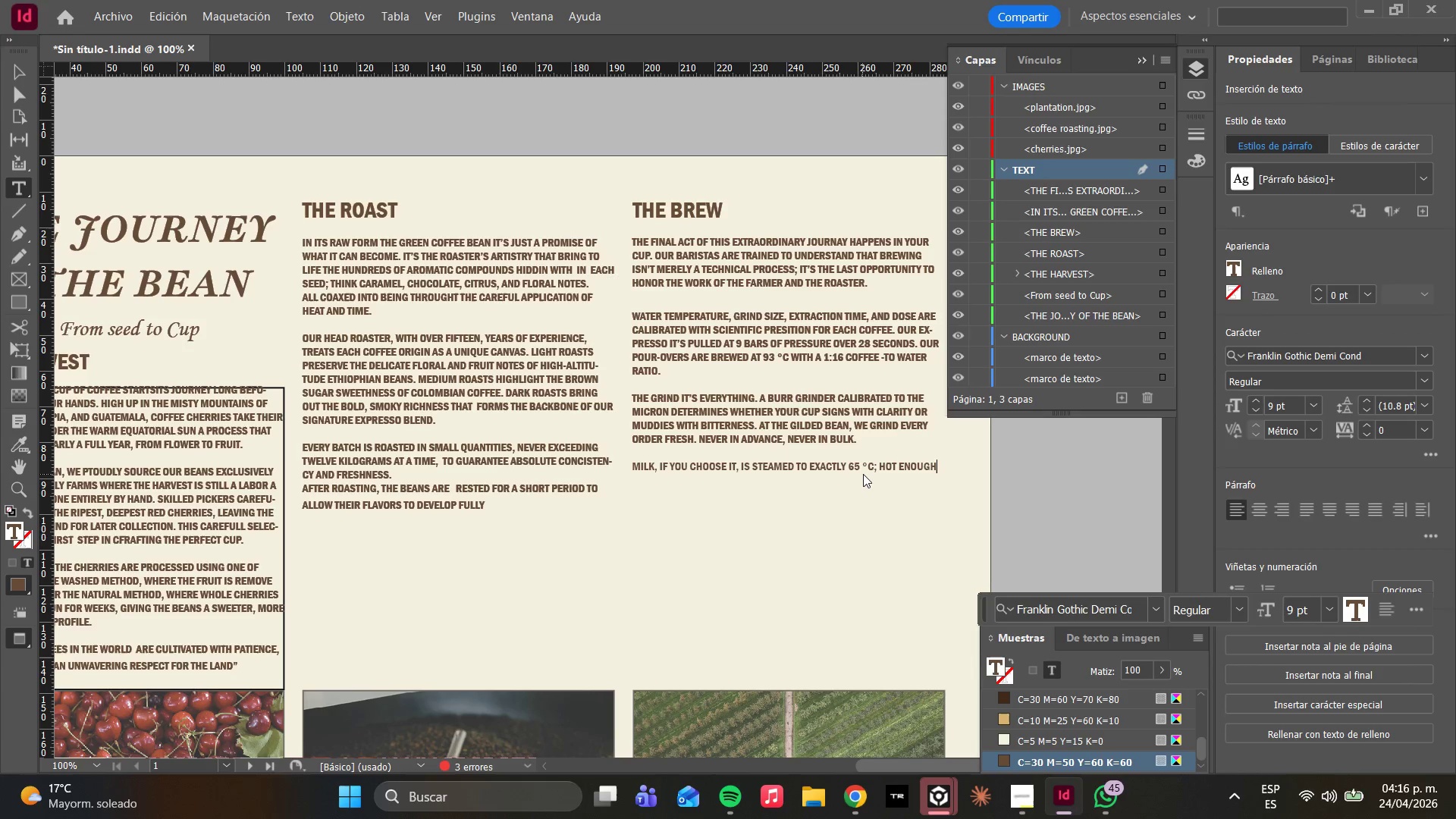 
key(Enter)
 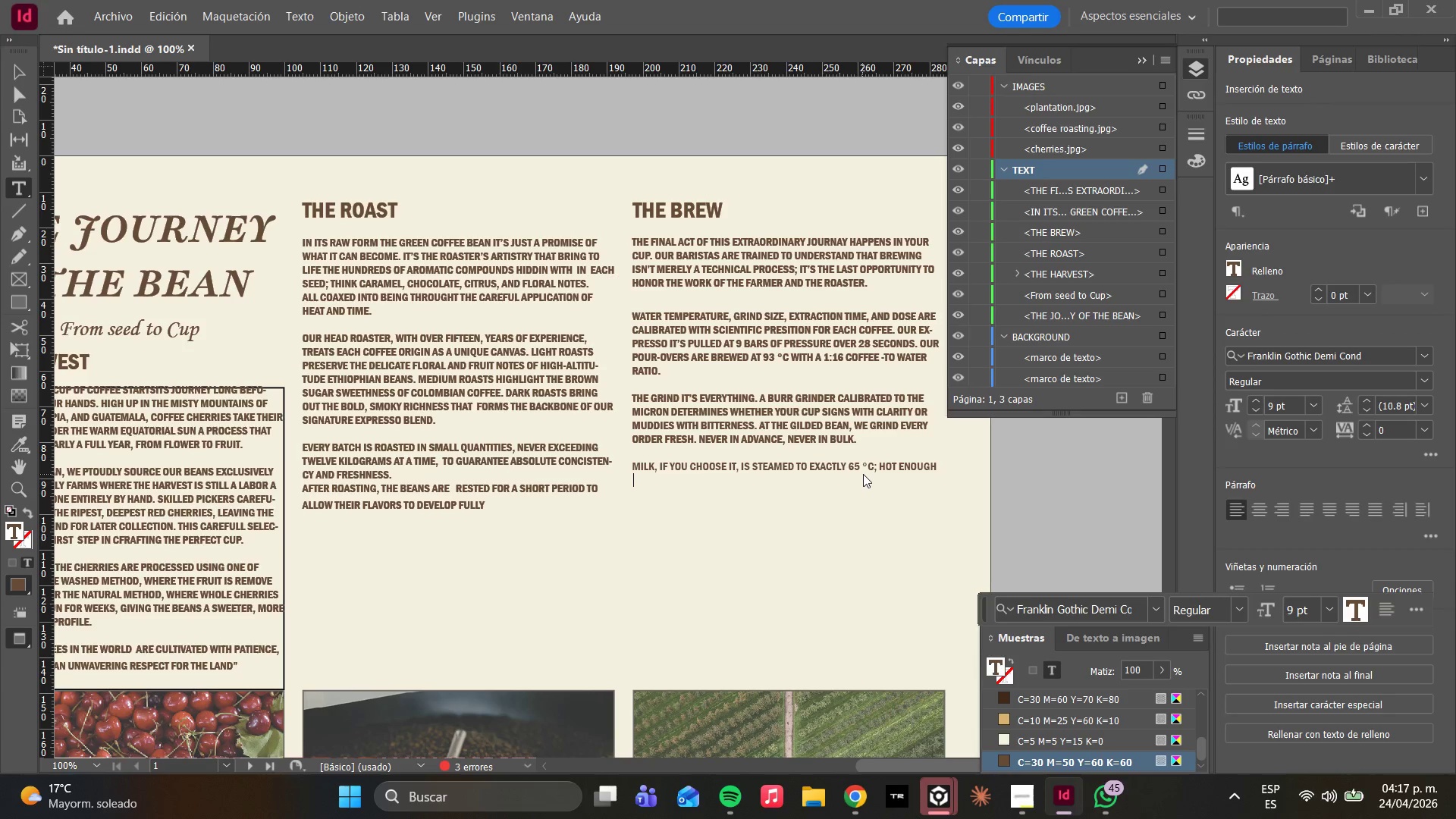 
type(TO SWEETEN ATURALLY )
key(Backspace)
type(, COOL ENOUGH TO DRINK IMMEDIATELY )
key(Backspace)
type(. OUR BARISTAS PRACTICED)
key(Backspace)
type( THE ART OF MI)
key(Backspace)
type(ICROFOAM DAILY, )
 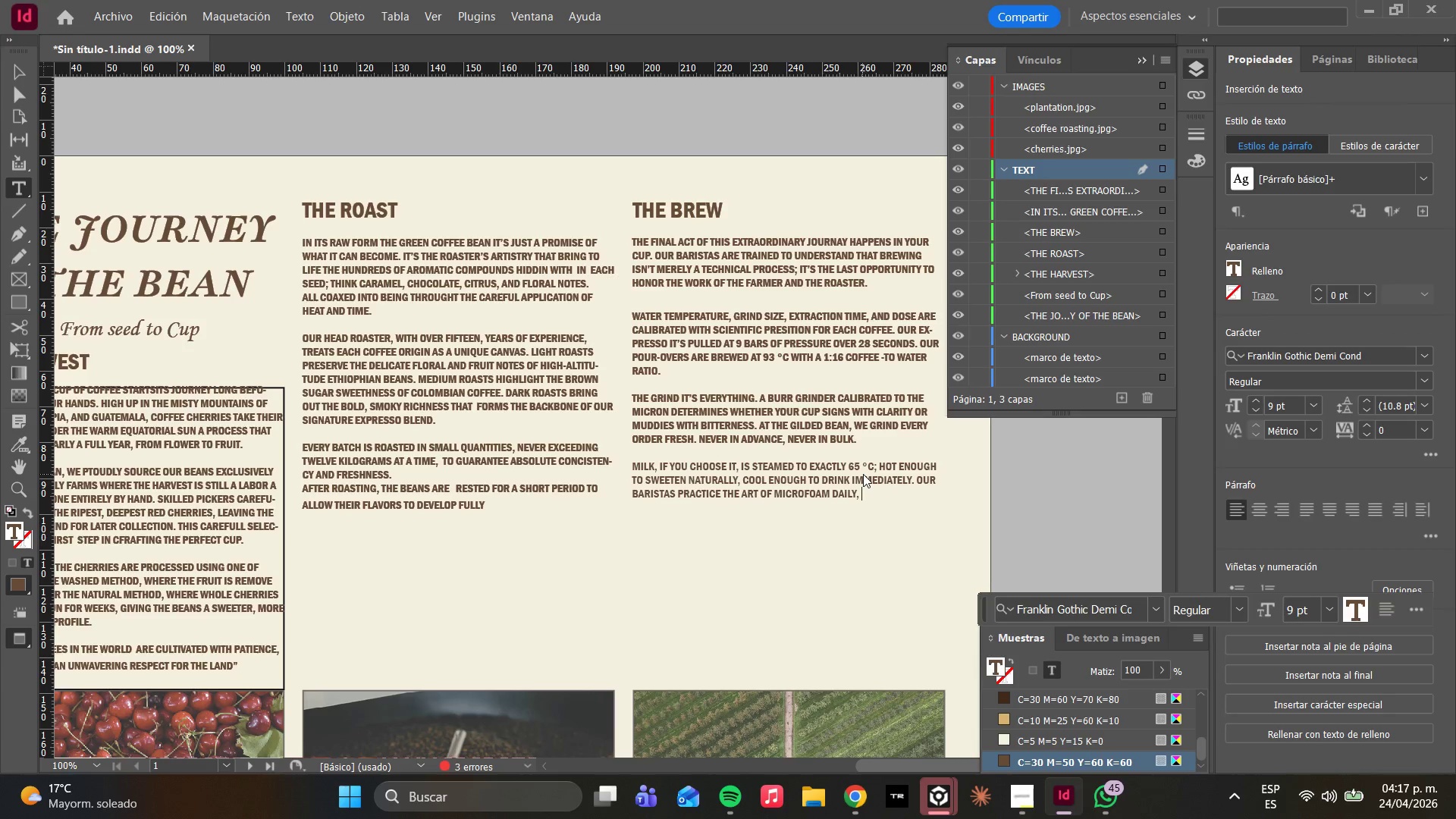 
type(AC)
 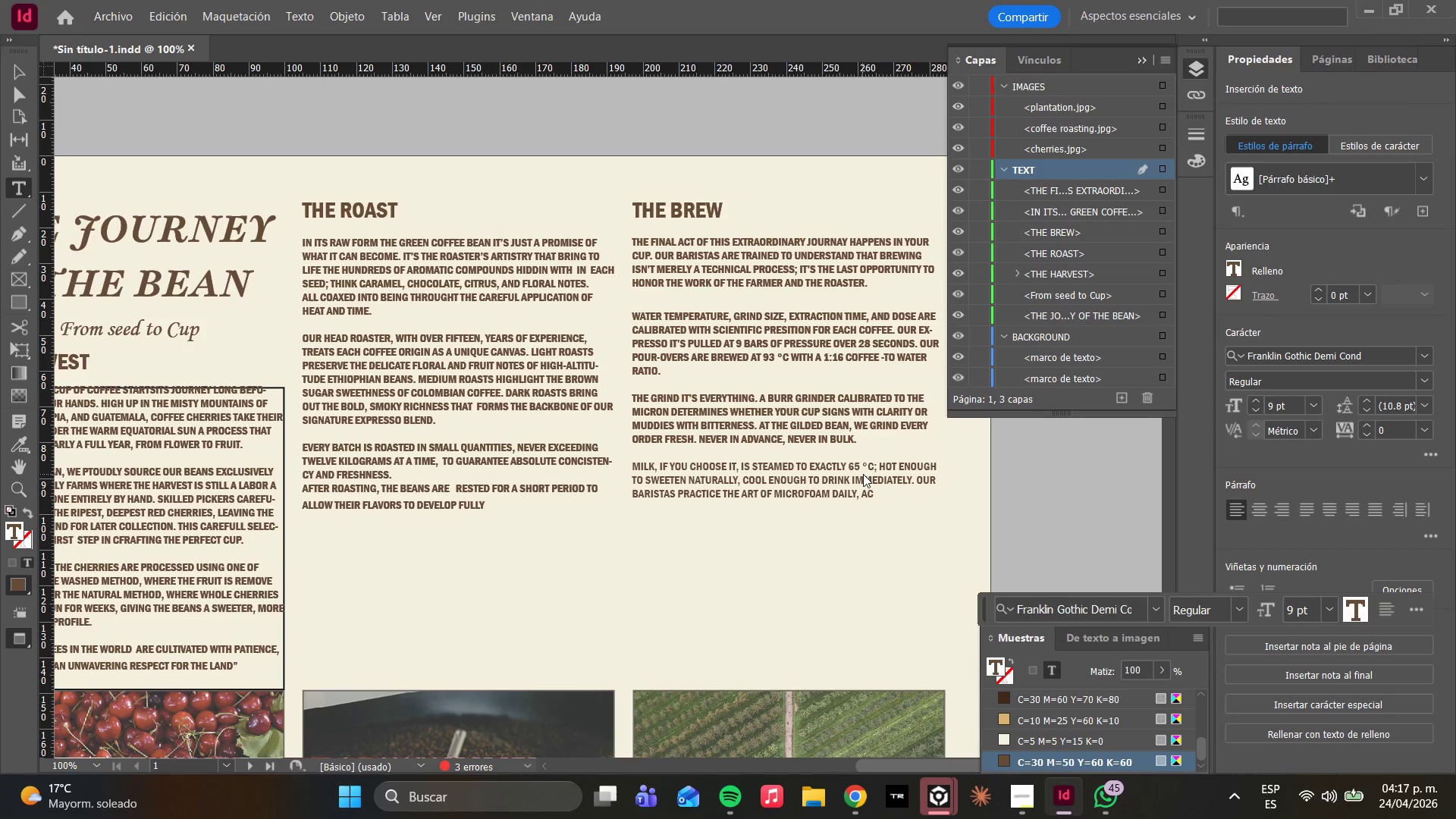 
type(HIR)
key(Backspace)
type(EVING A TEXTURE SO SILKY IT TRANSFORMS EVERY LATTE INTO A SMALL SULPTURE)
 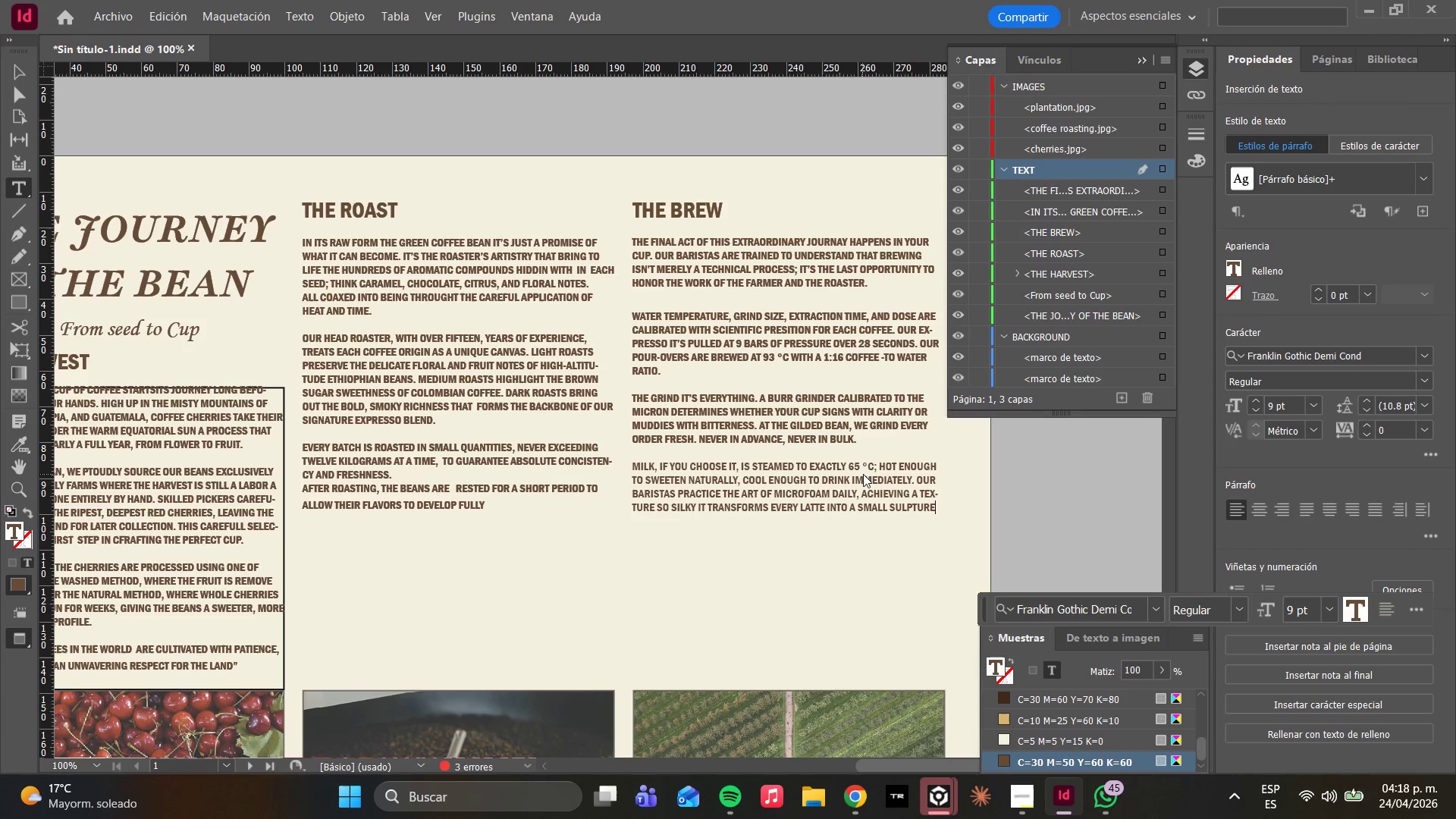 
key(ArrowLeft)
 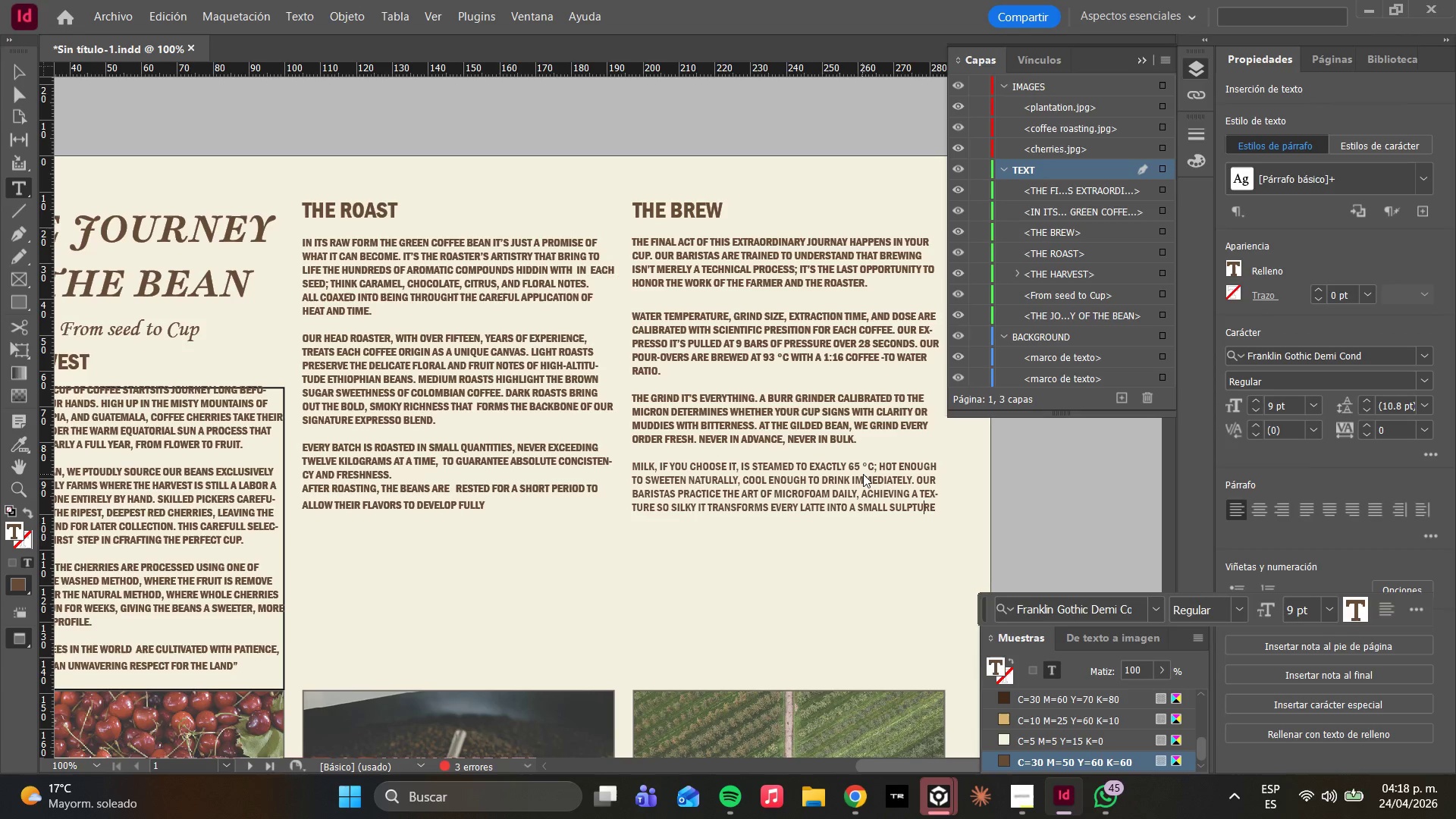 
key(ArrowLeft)
 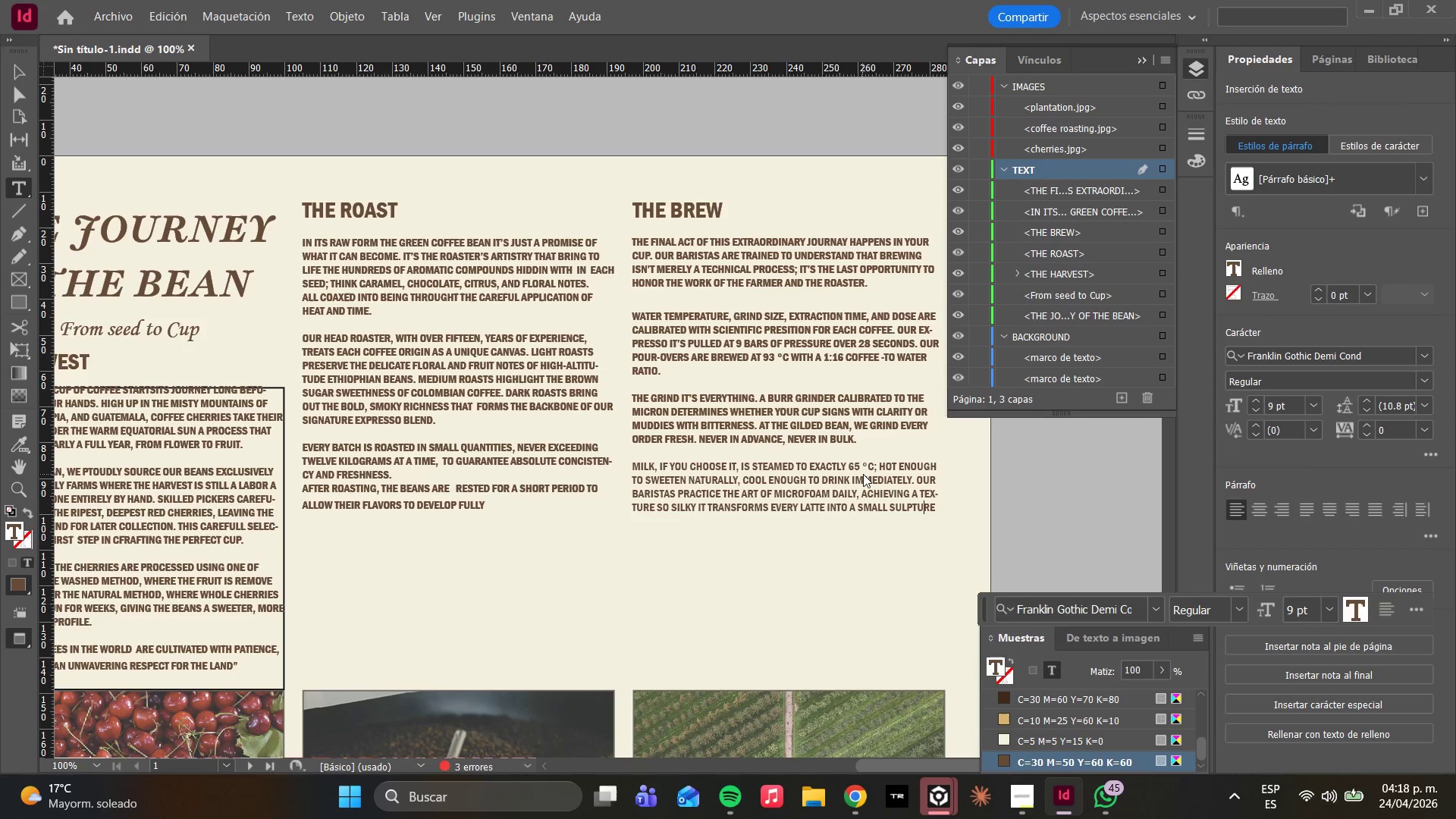 
key(ArrowLeft)
 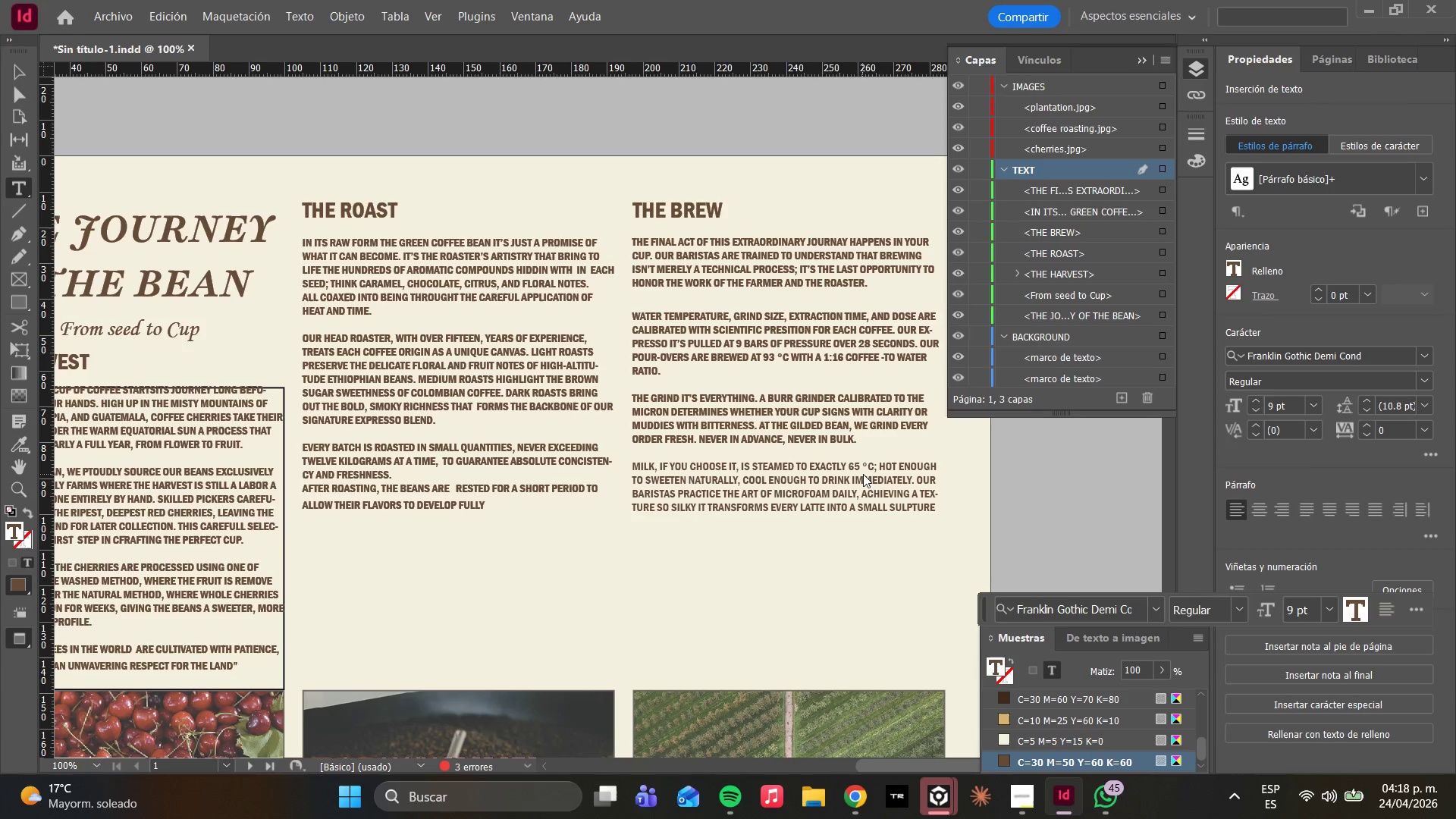 
key(ArrowLeft)
 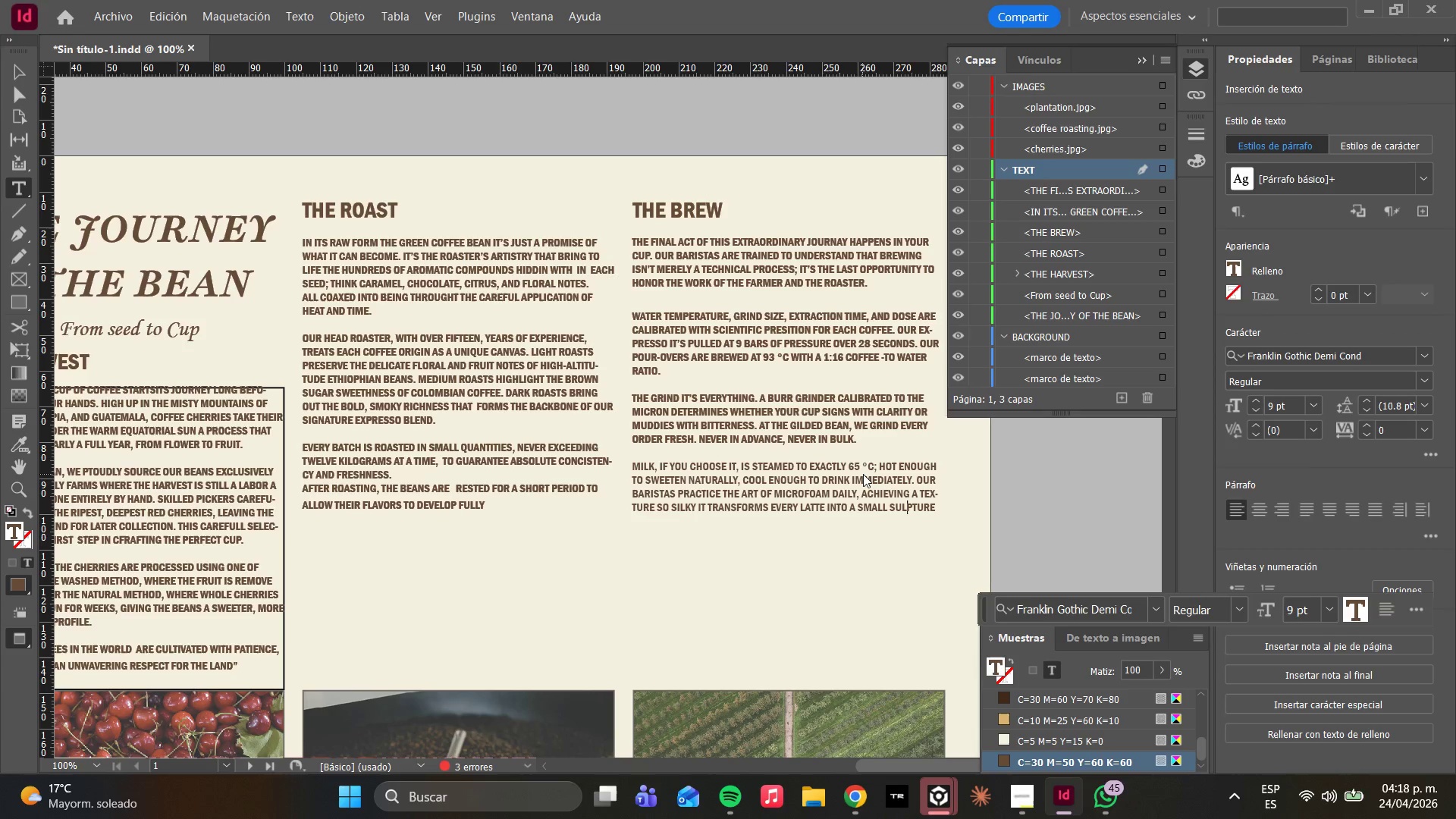 
key(ArrowLeft)
 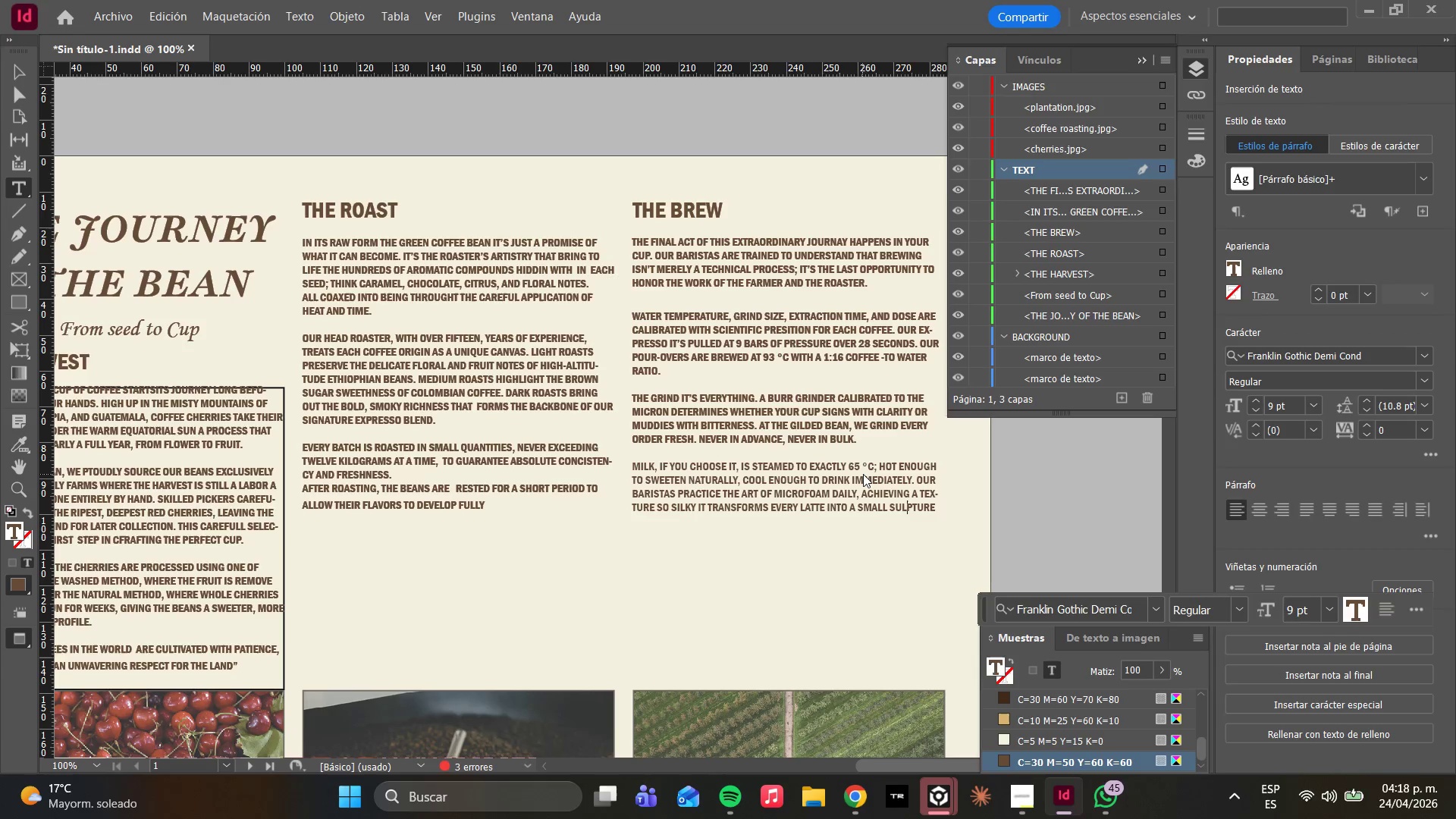 
key(ArrowLeft)
 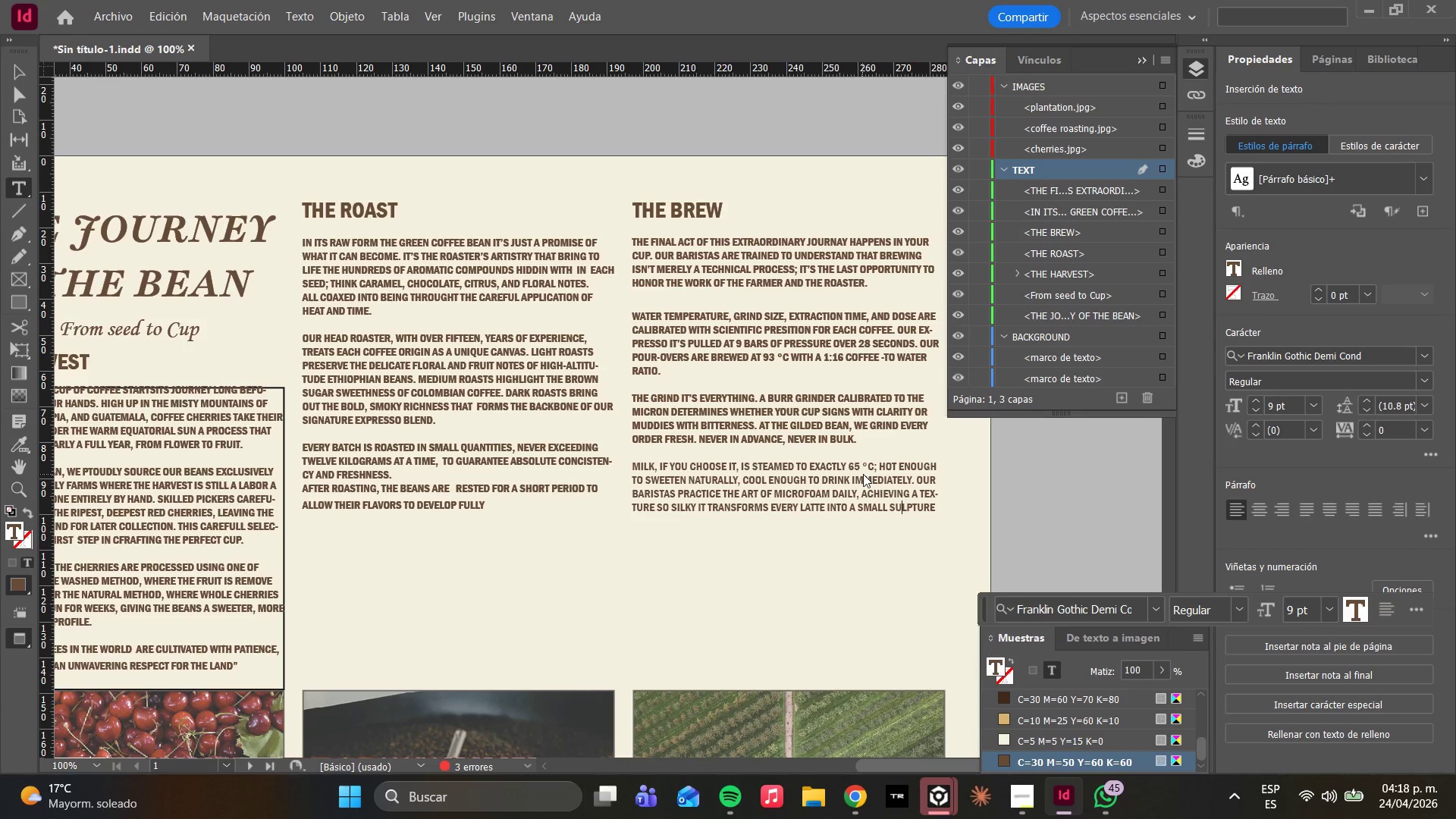 
key(ArrowLeft)
 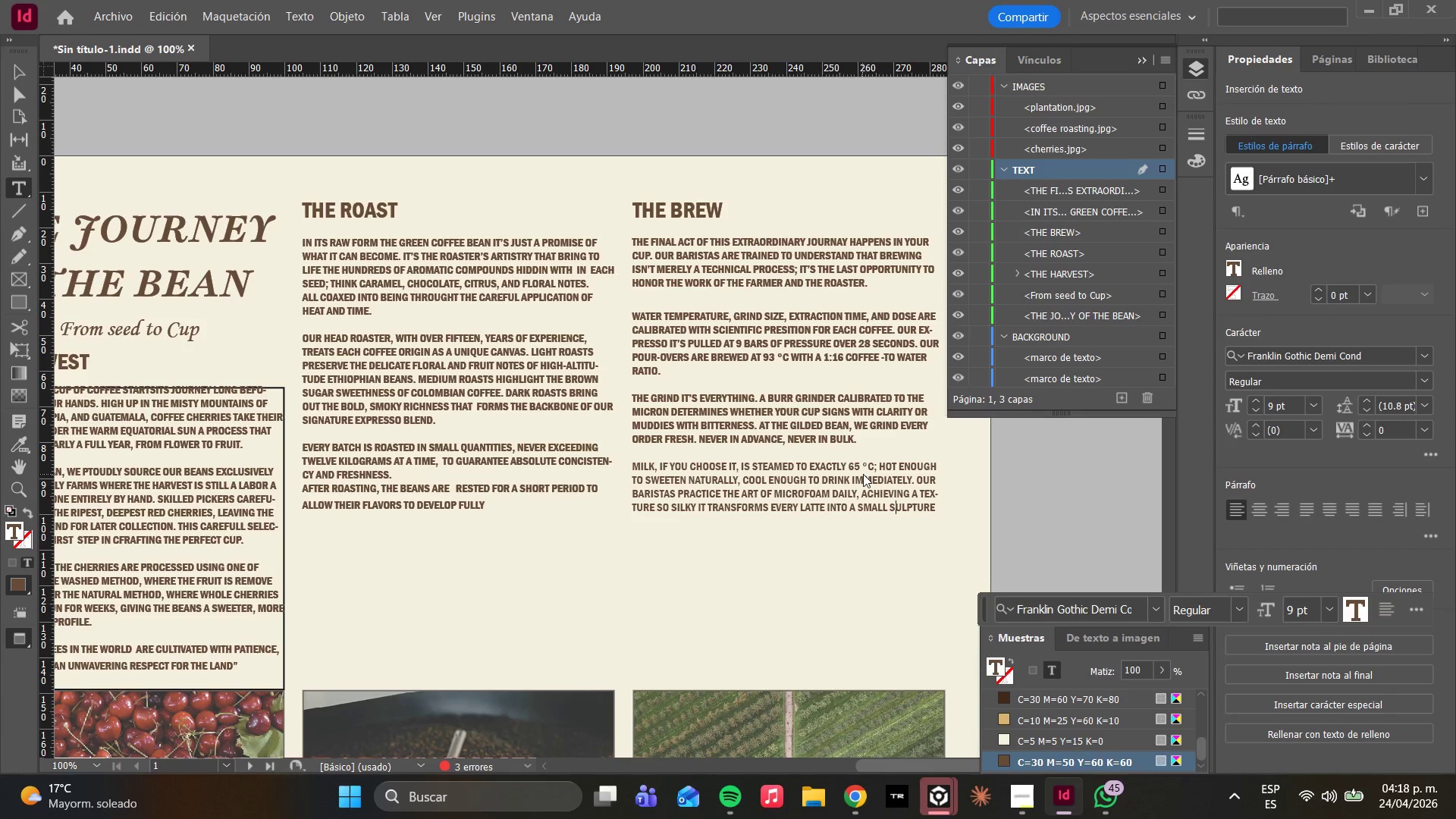 
key(C)
 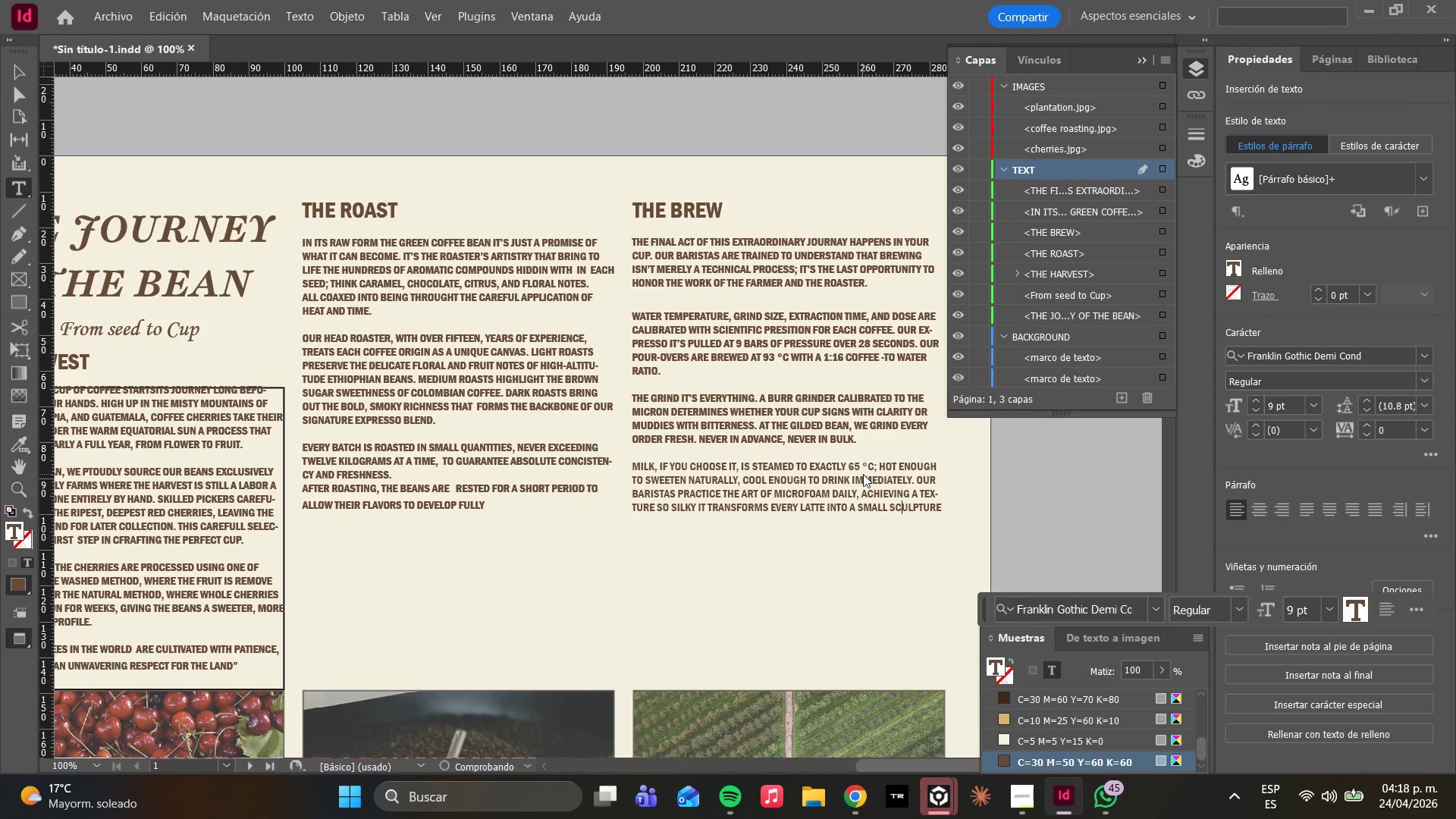 
key(ArrowRight)
 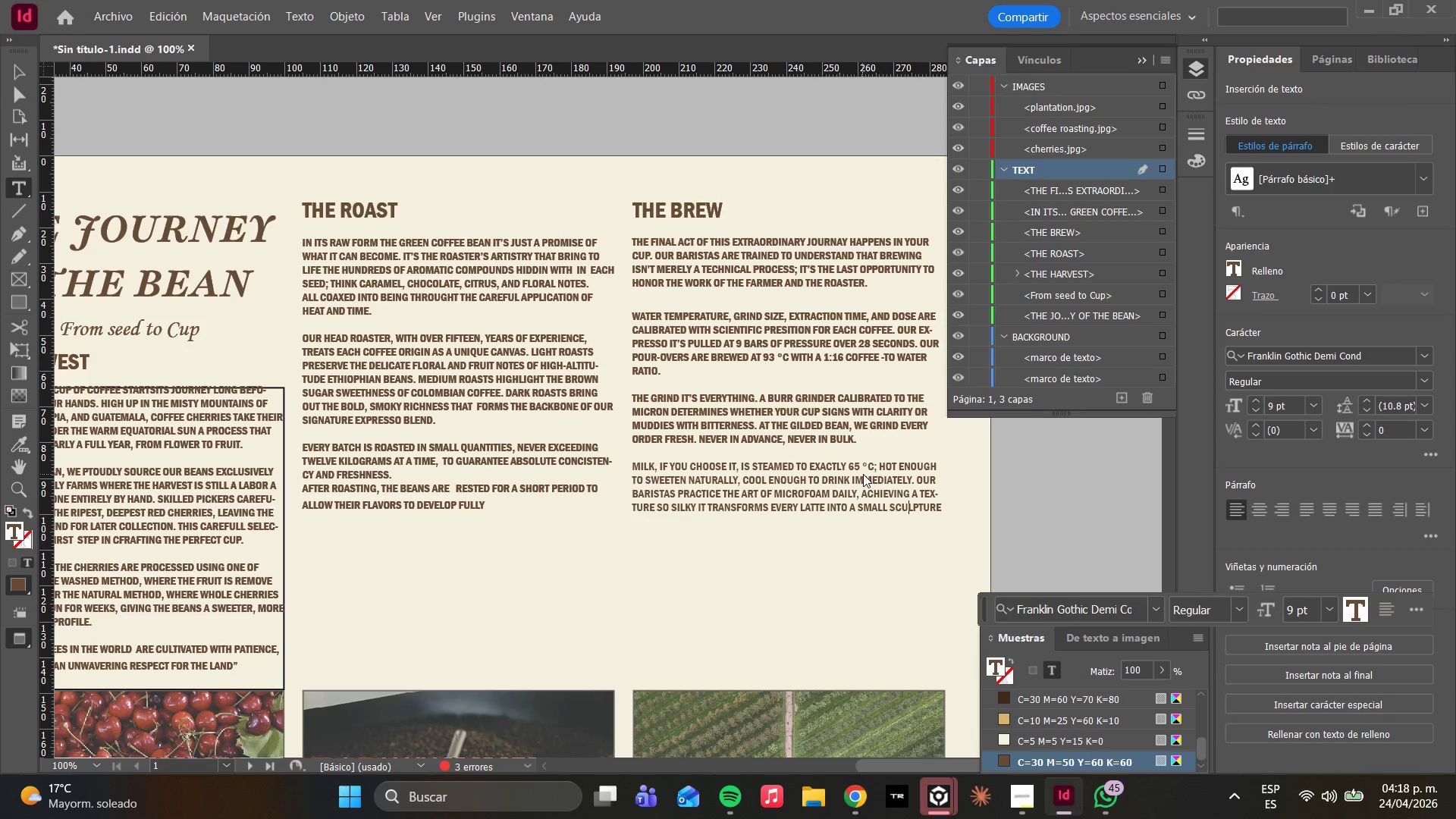 
key(ArrowRight)
 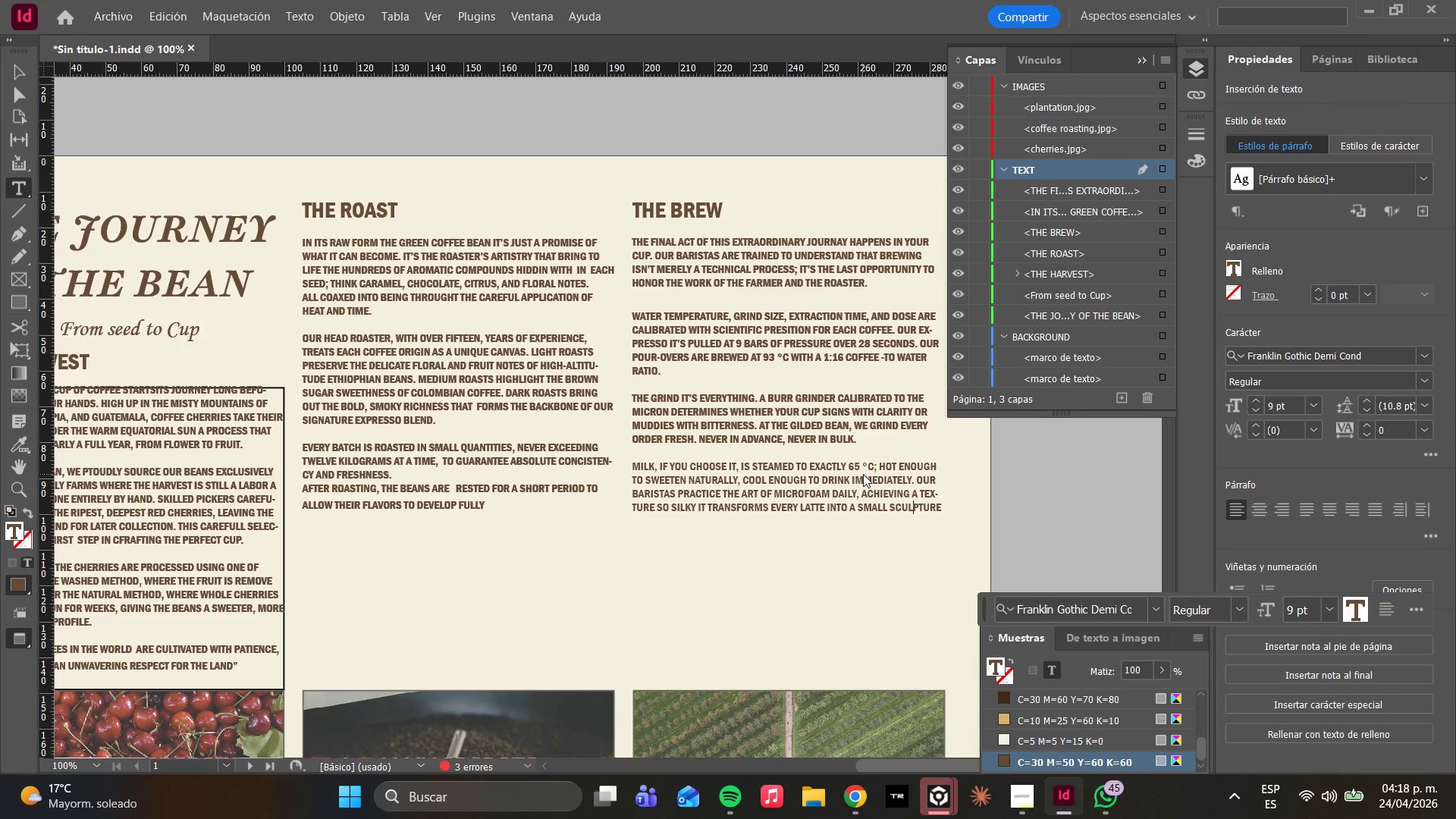 
key(ArrowRight)
 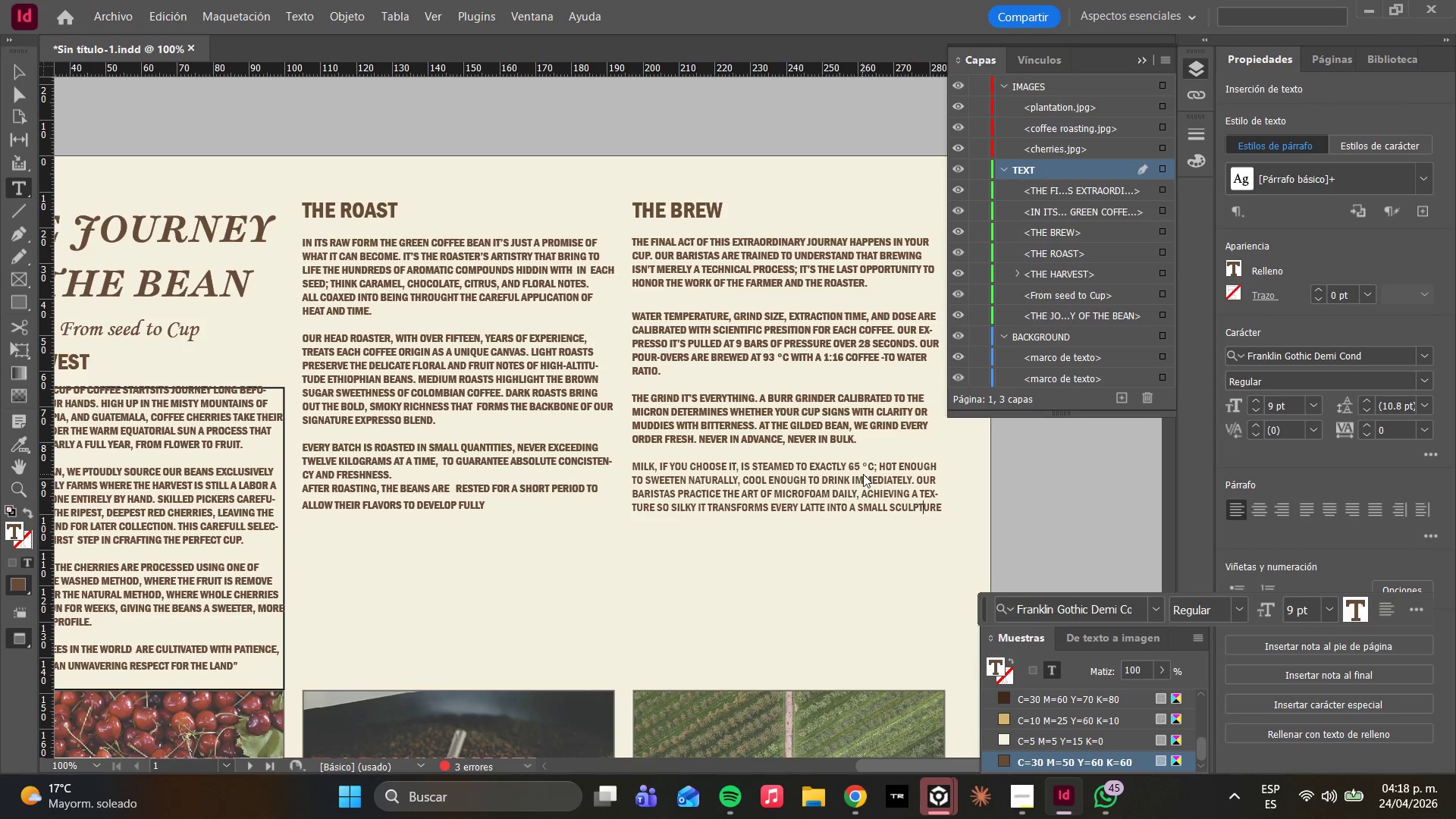 
key(ArrowRight)
 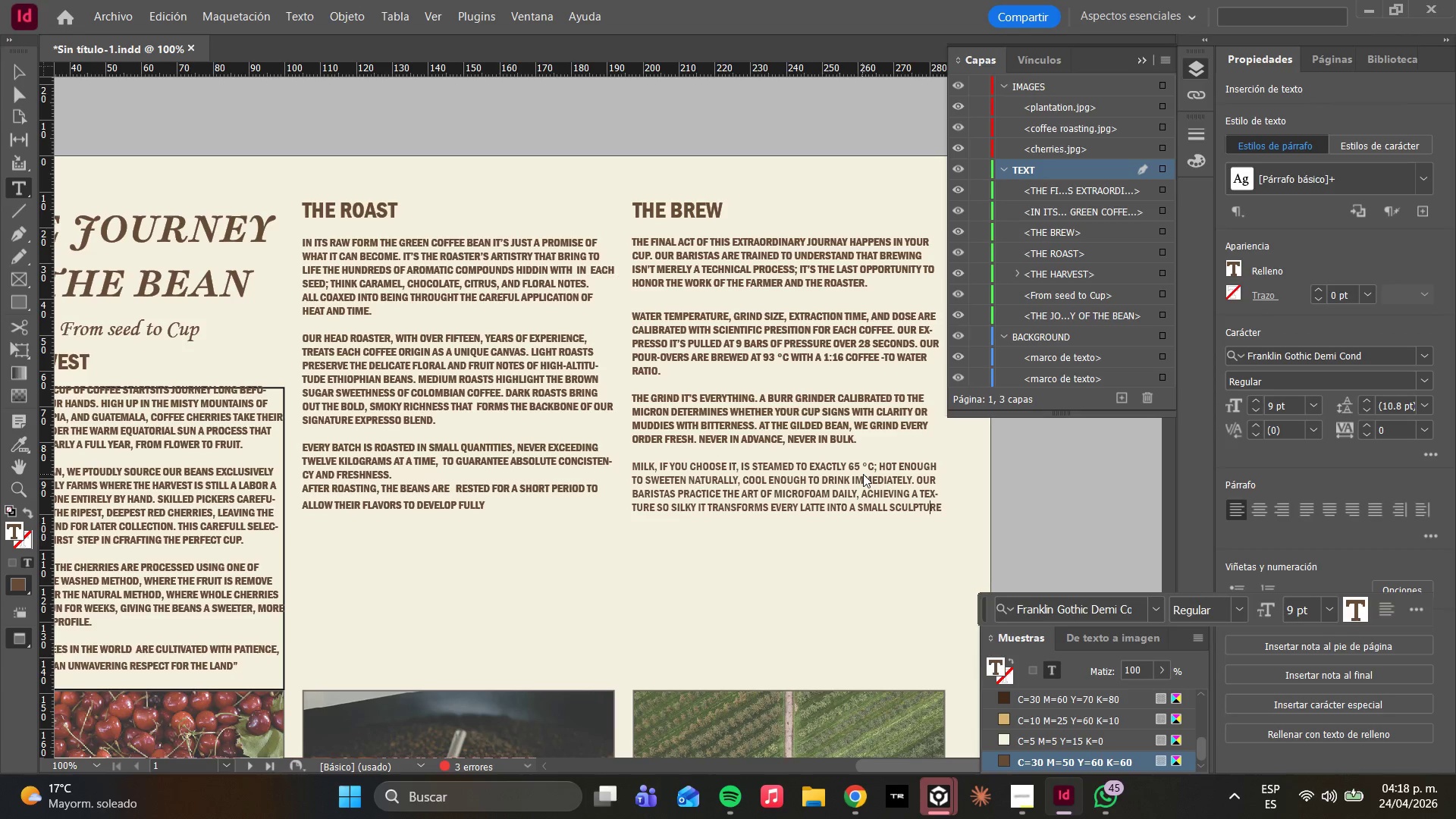 
key(ArrowRight)
 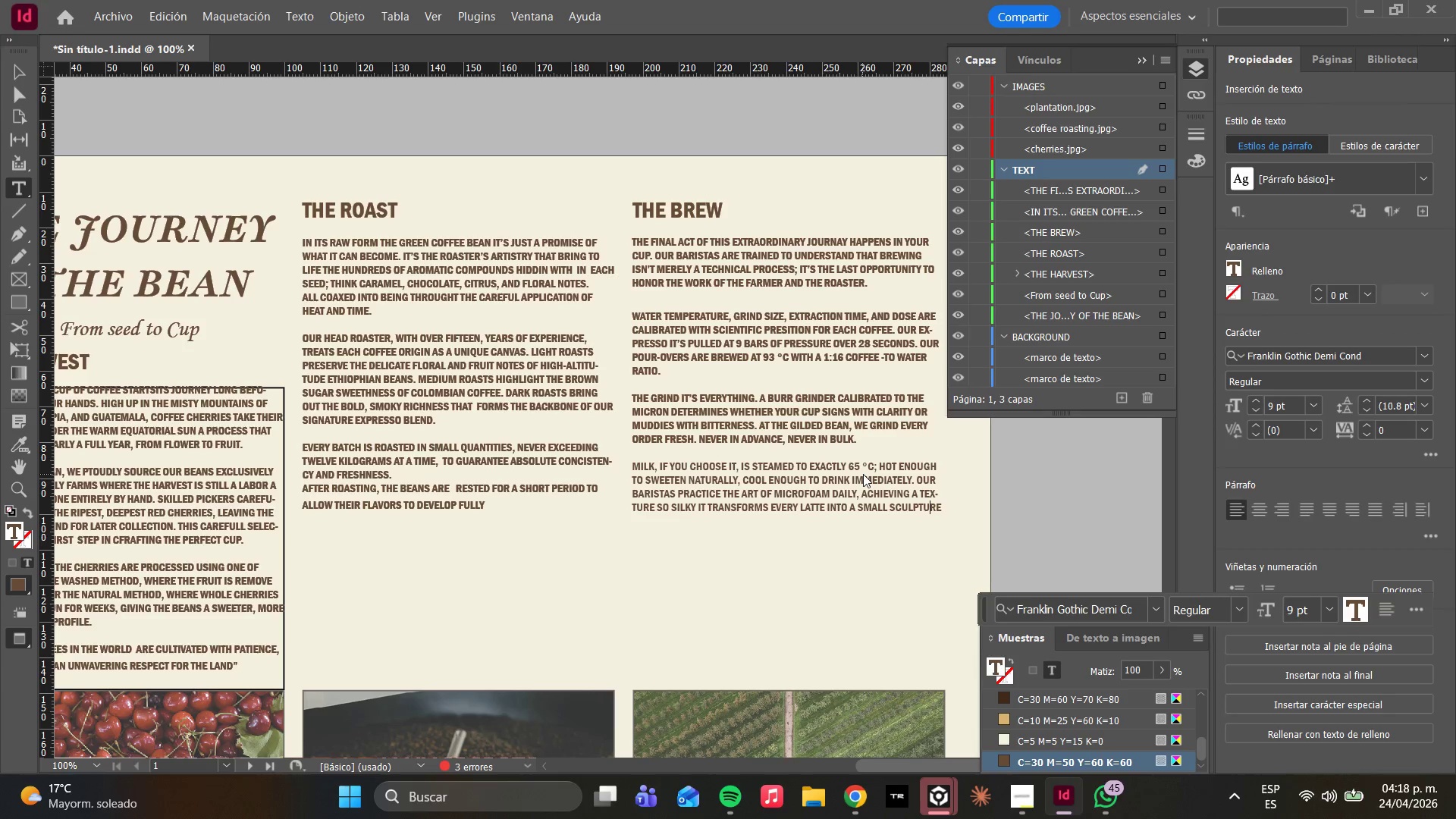 
key(ArrowRight)
 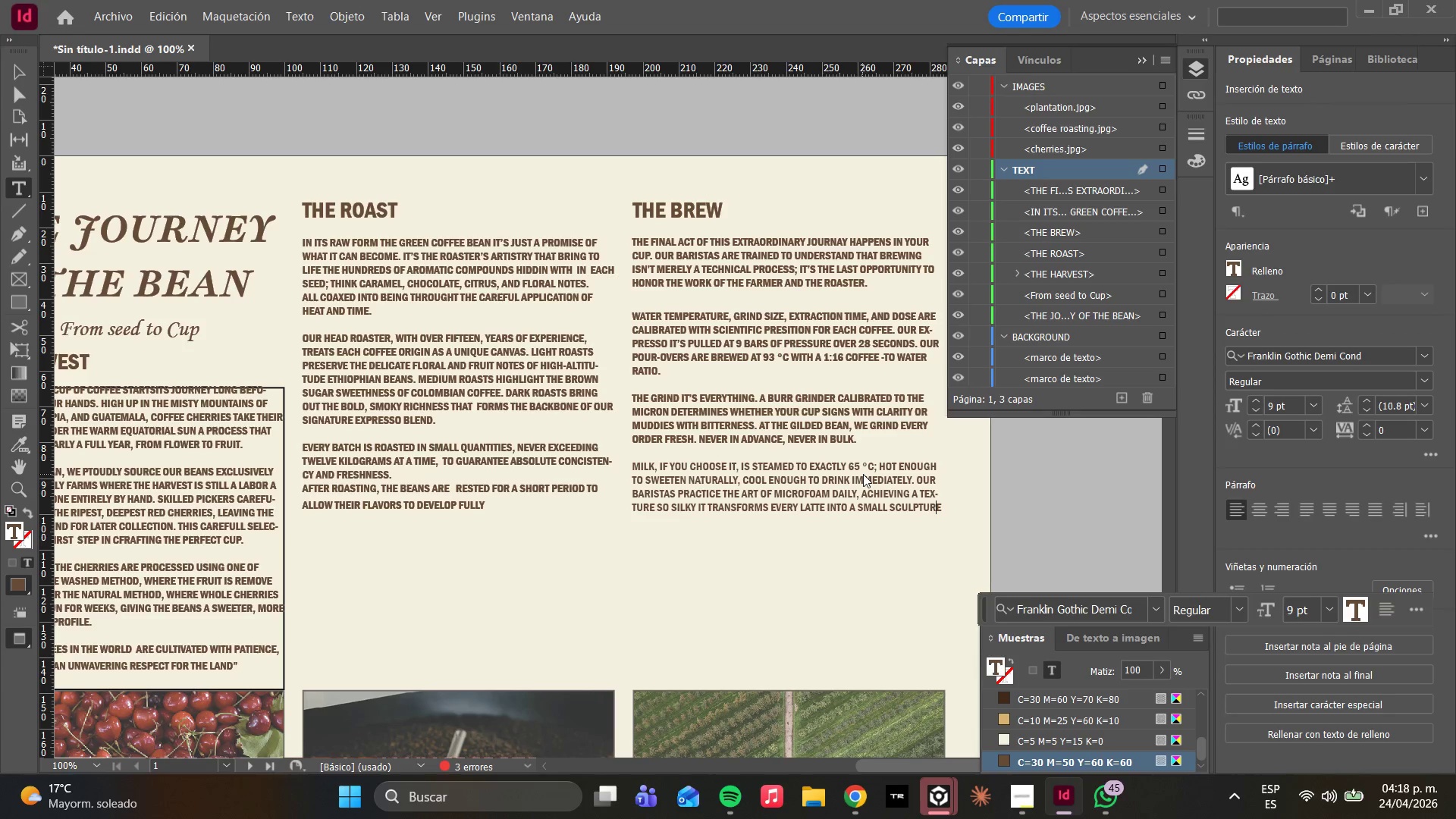 
key(ArrowRight)
 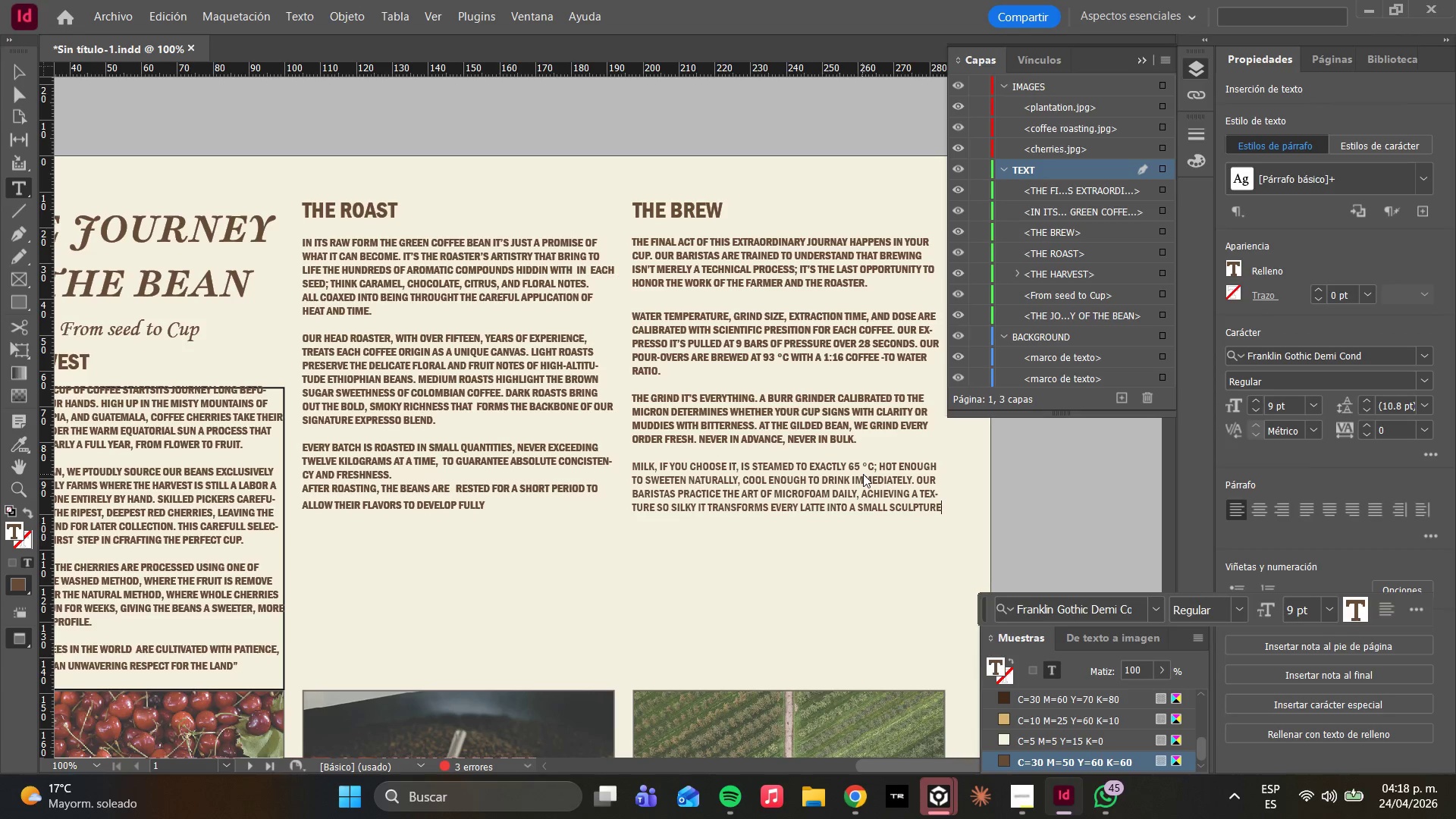 
key(W)
 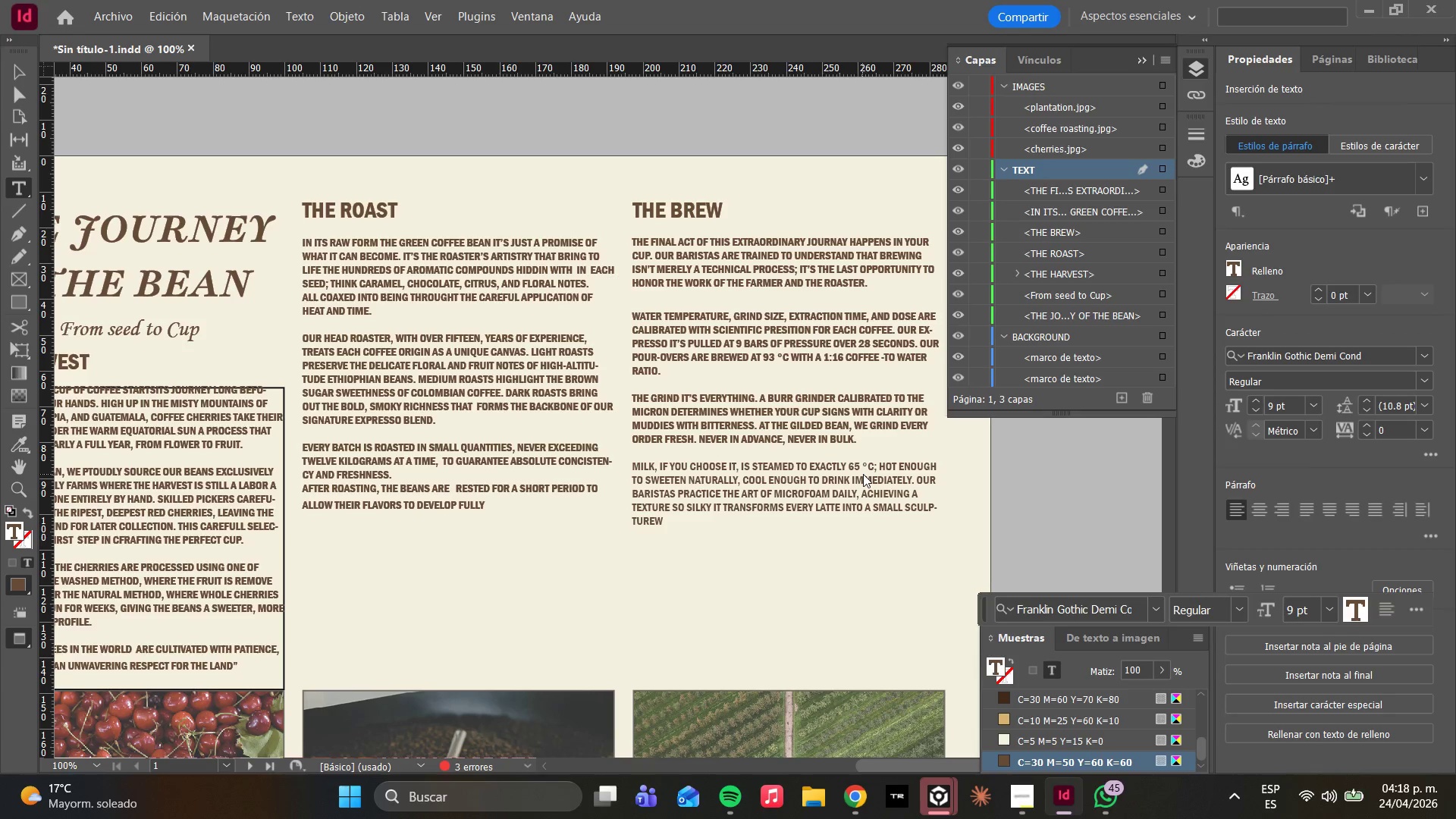 
key(Backspace)
 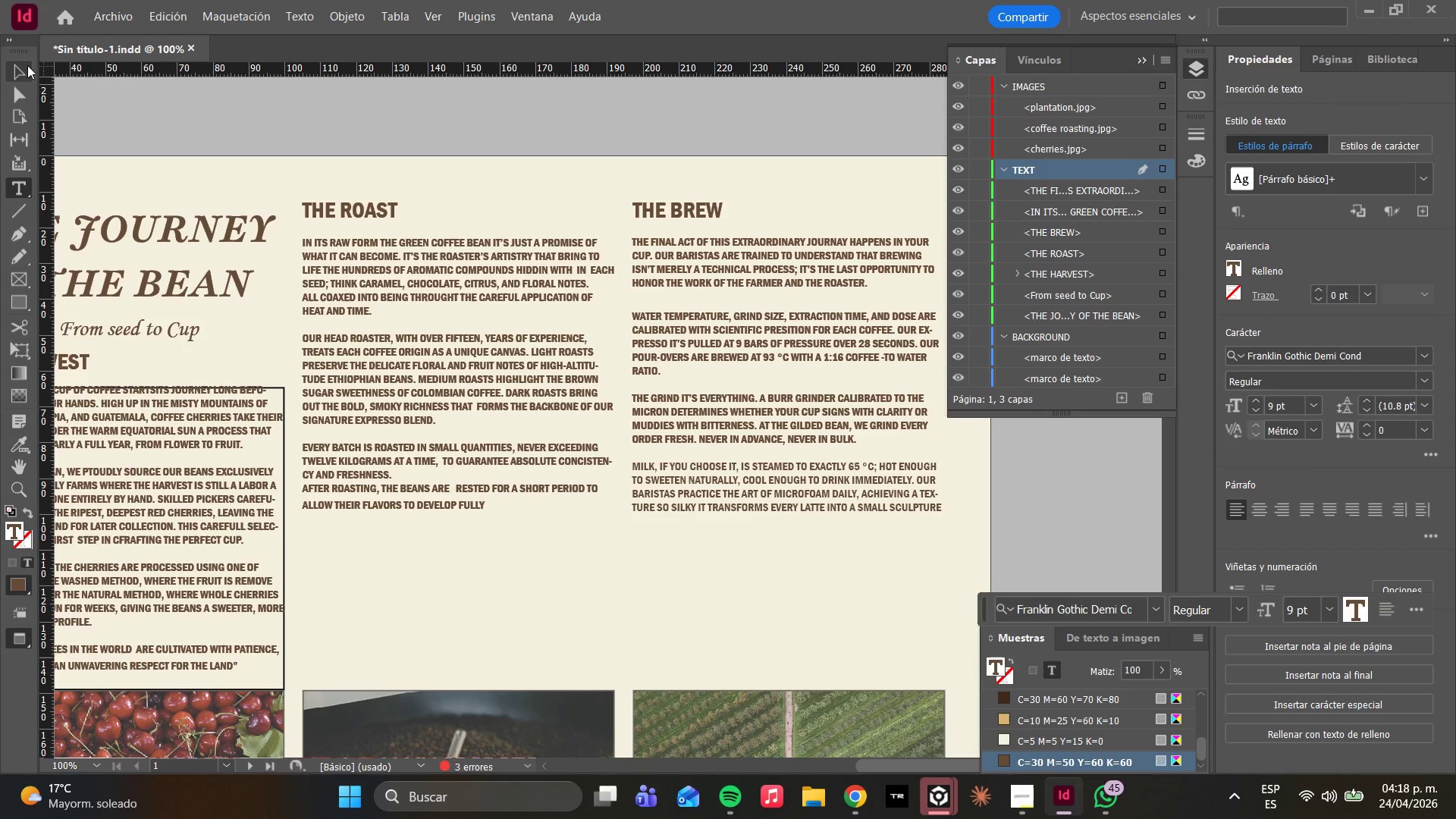 
double_click([8, 78])
 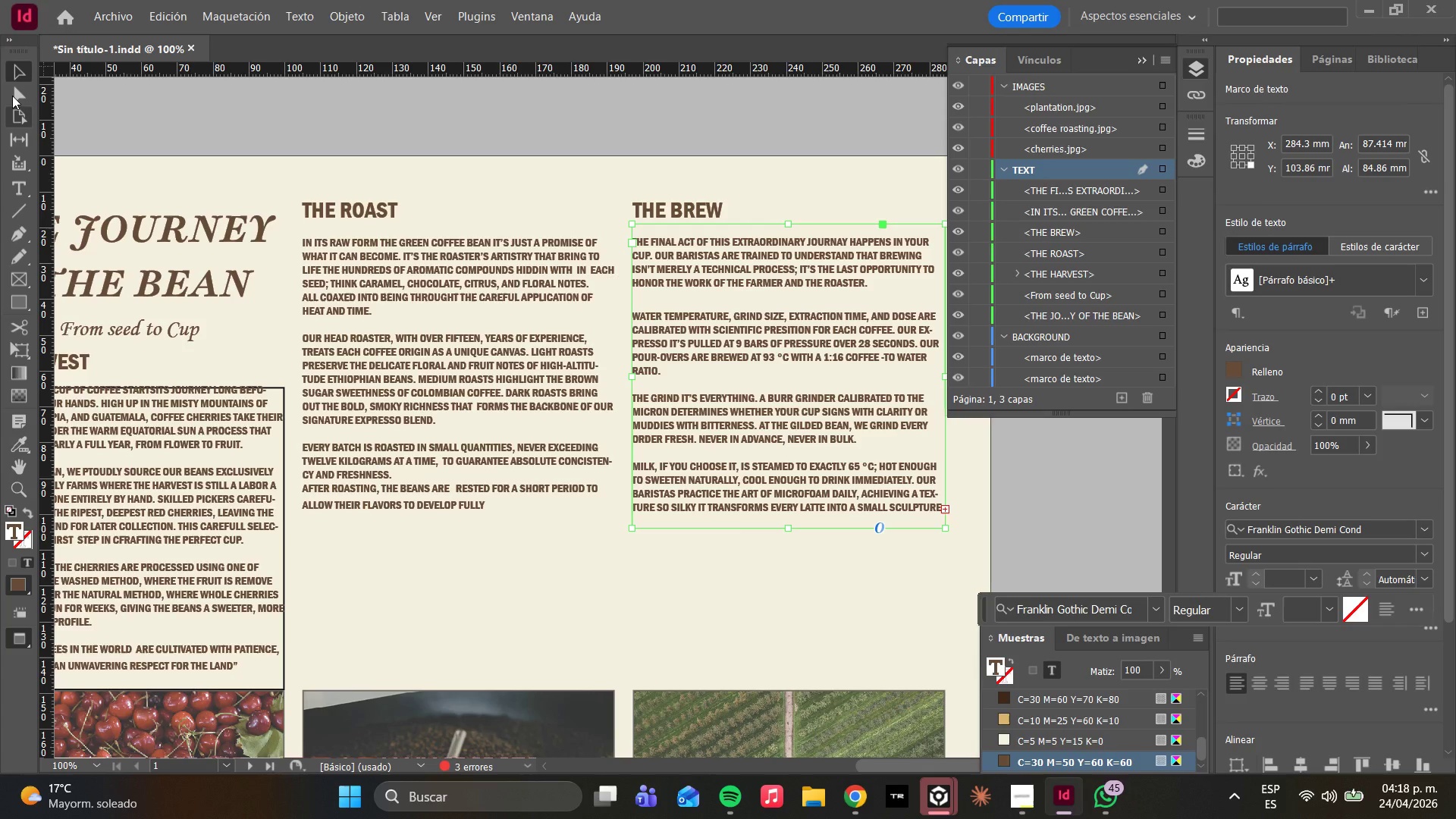 
left_click([12, 96])
 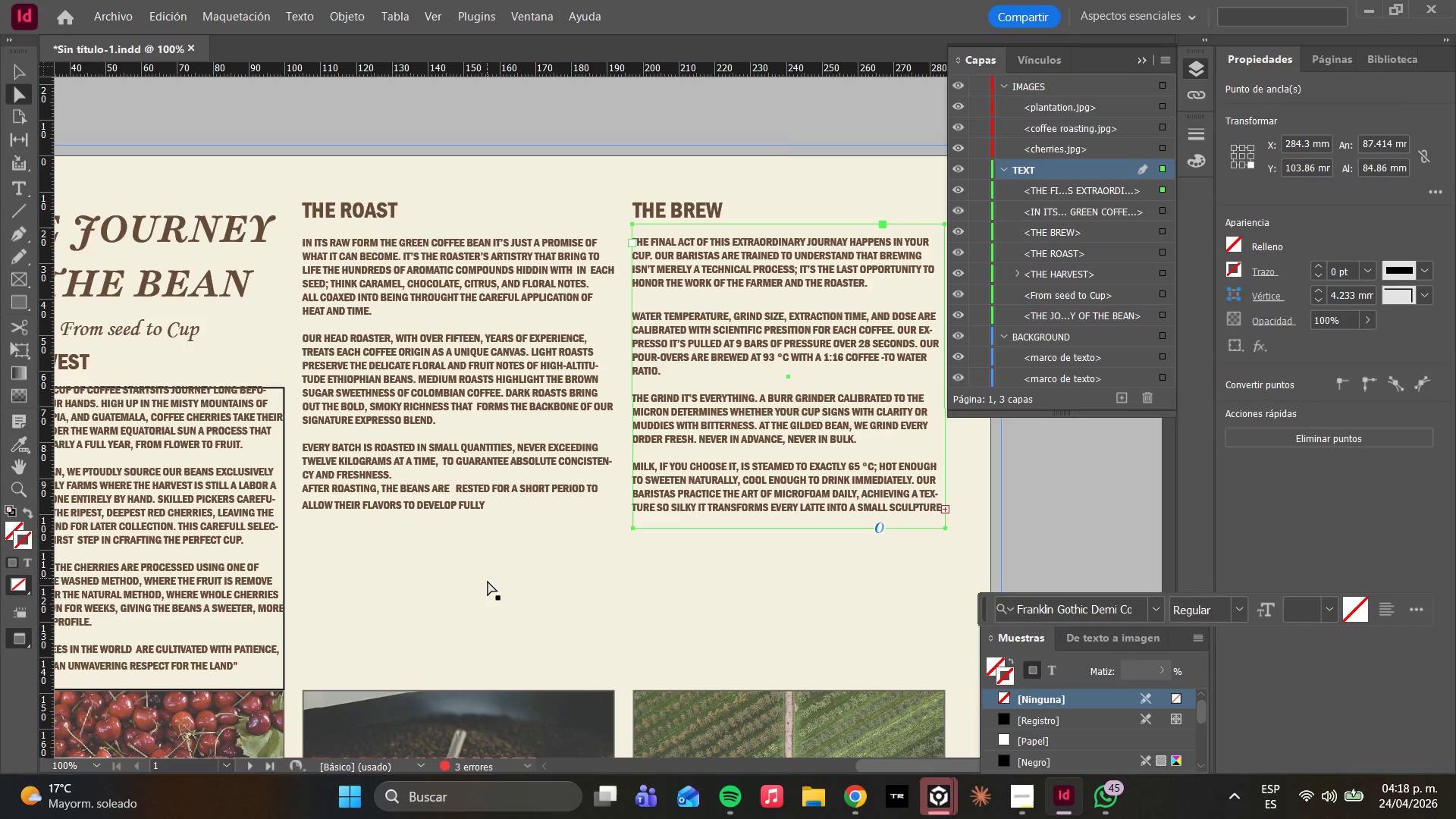 
left_click([488, 582])
 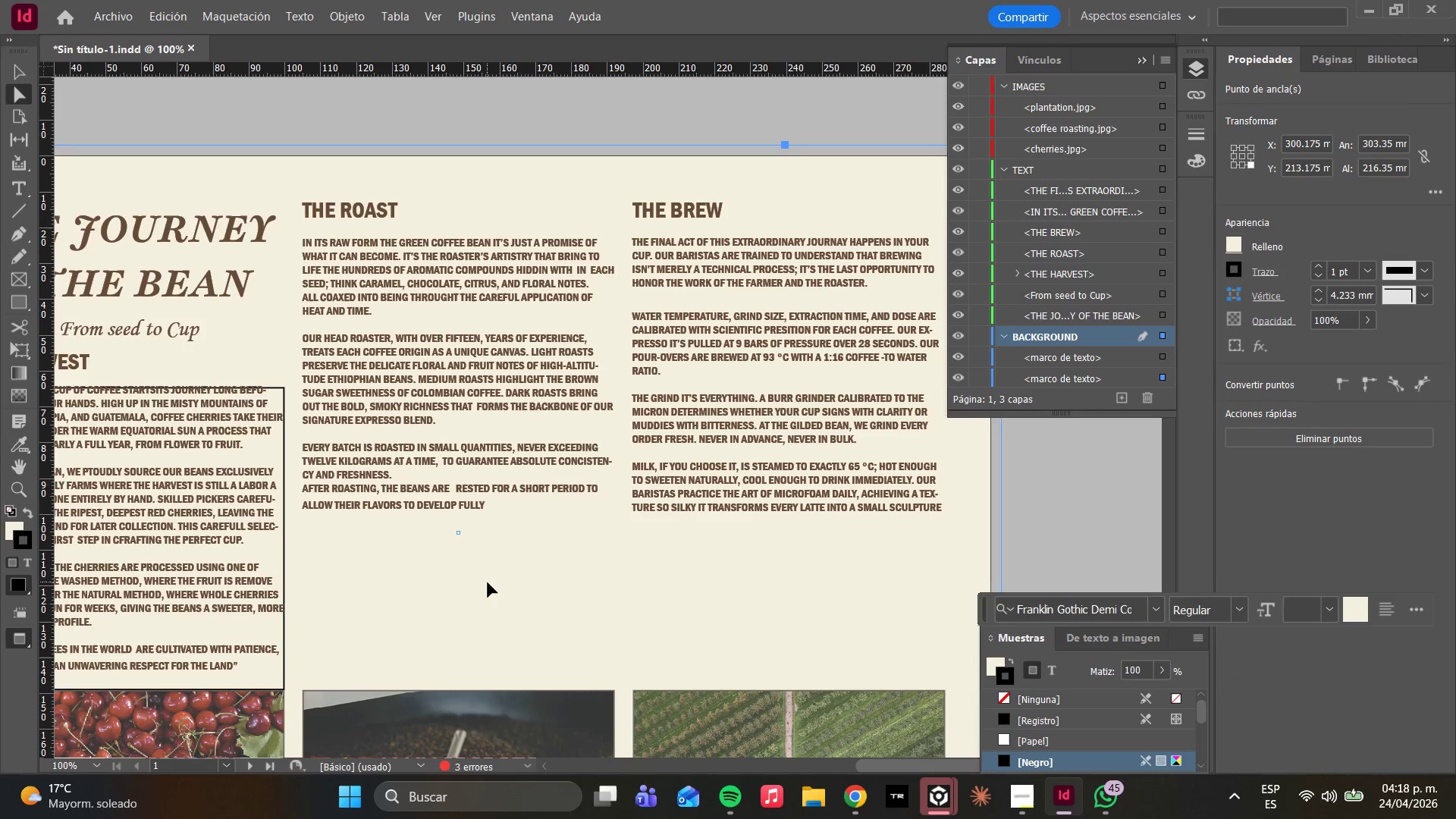 
key(W)
 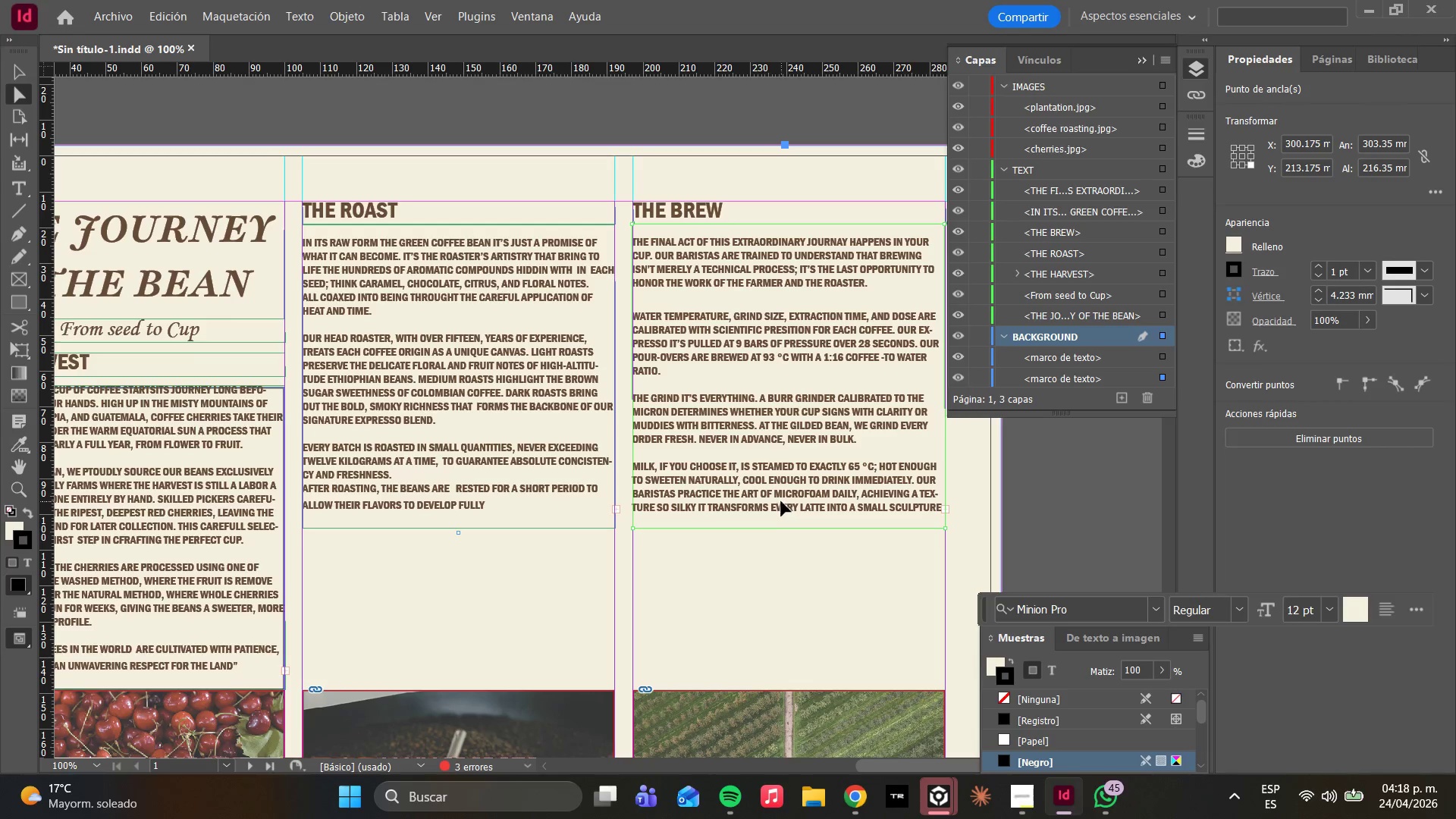 
double_click([781, 501])
 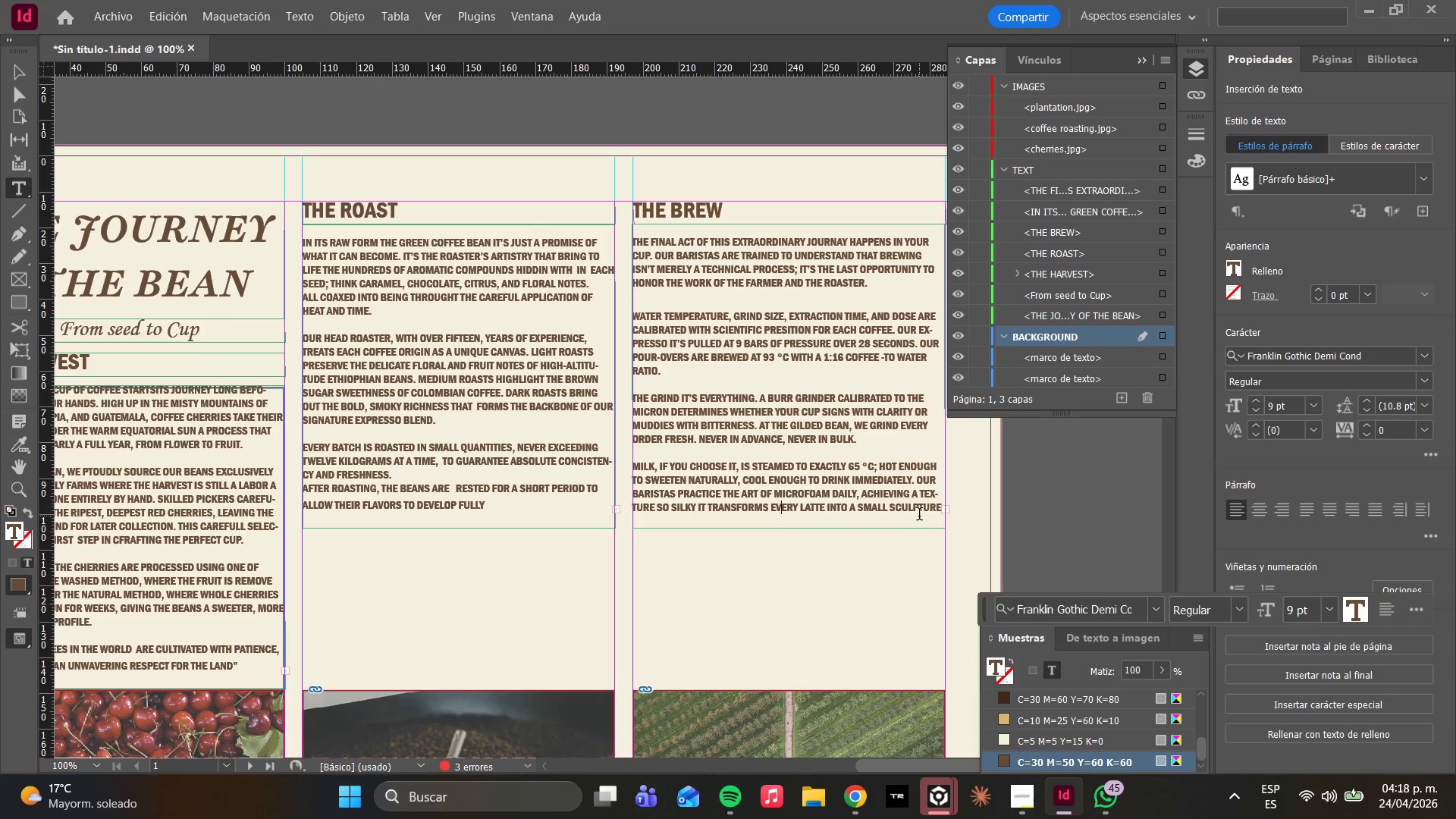 
left_click([922, 509])
 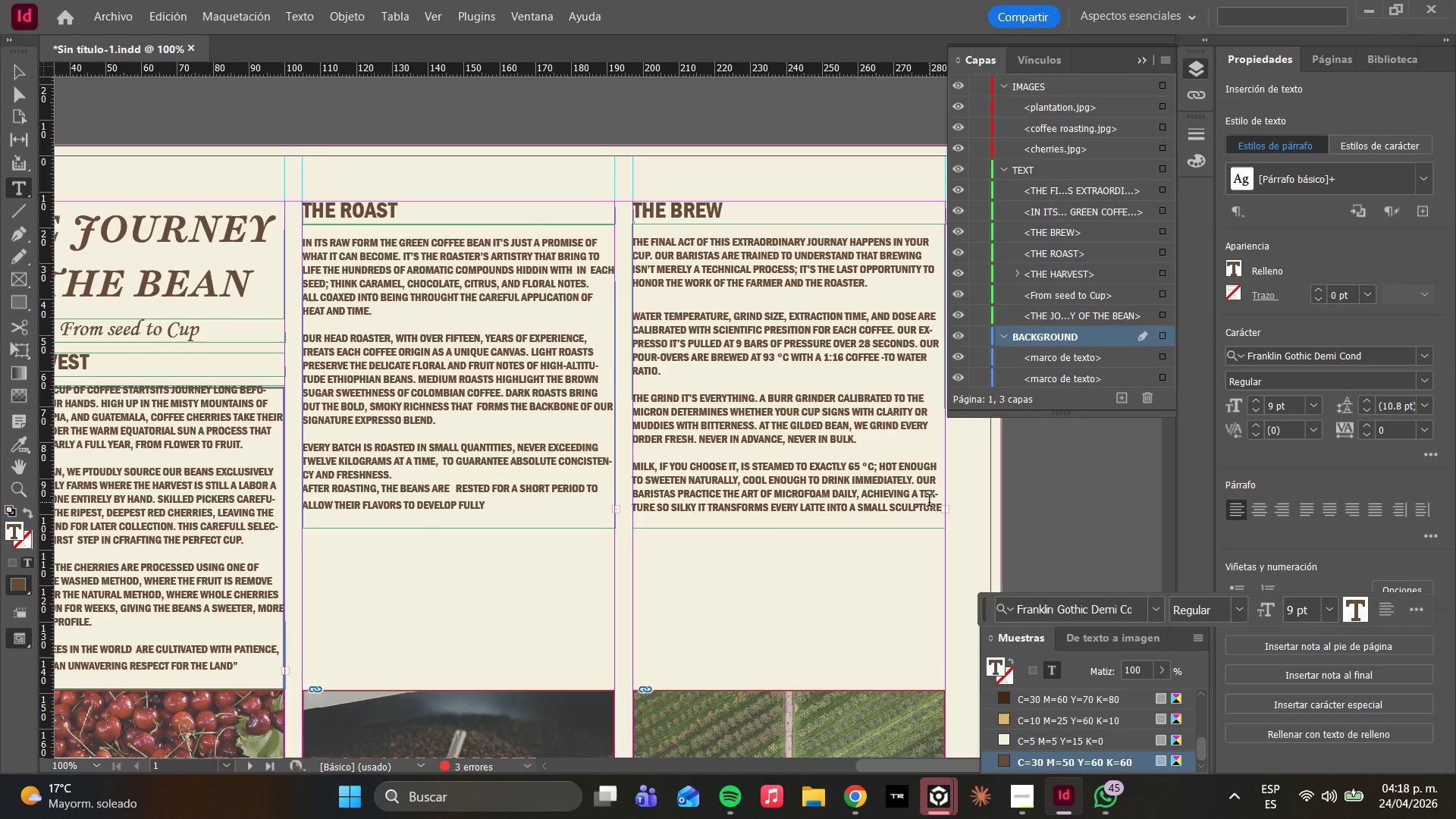 
key(ArrowRight)
 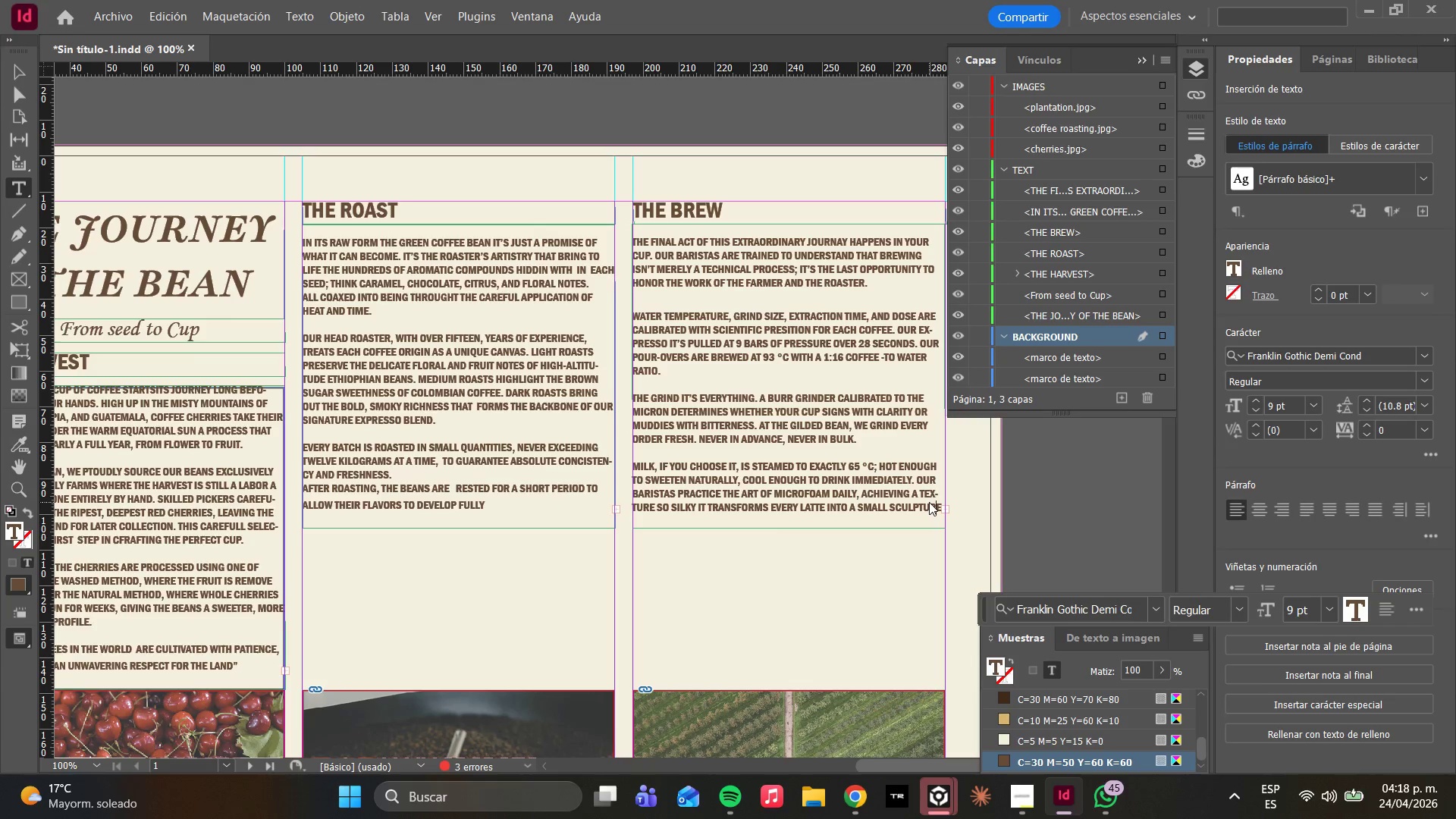 
key(ArrowRight)
 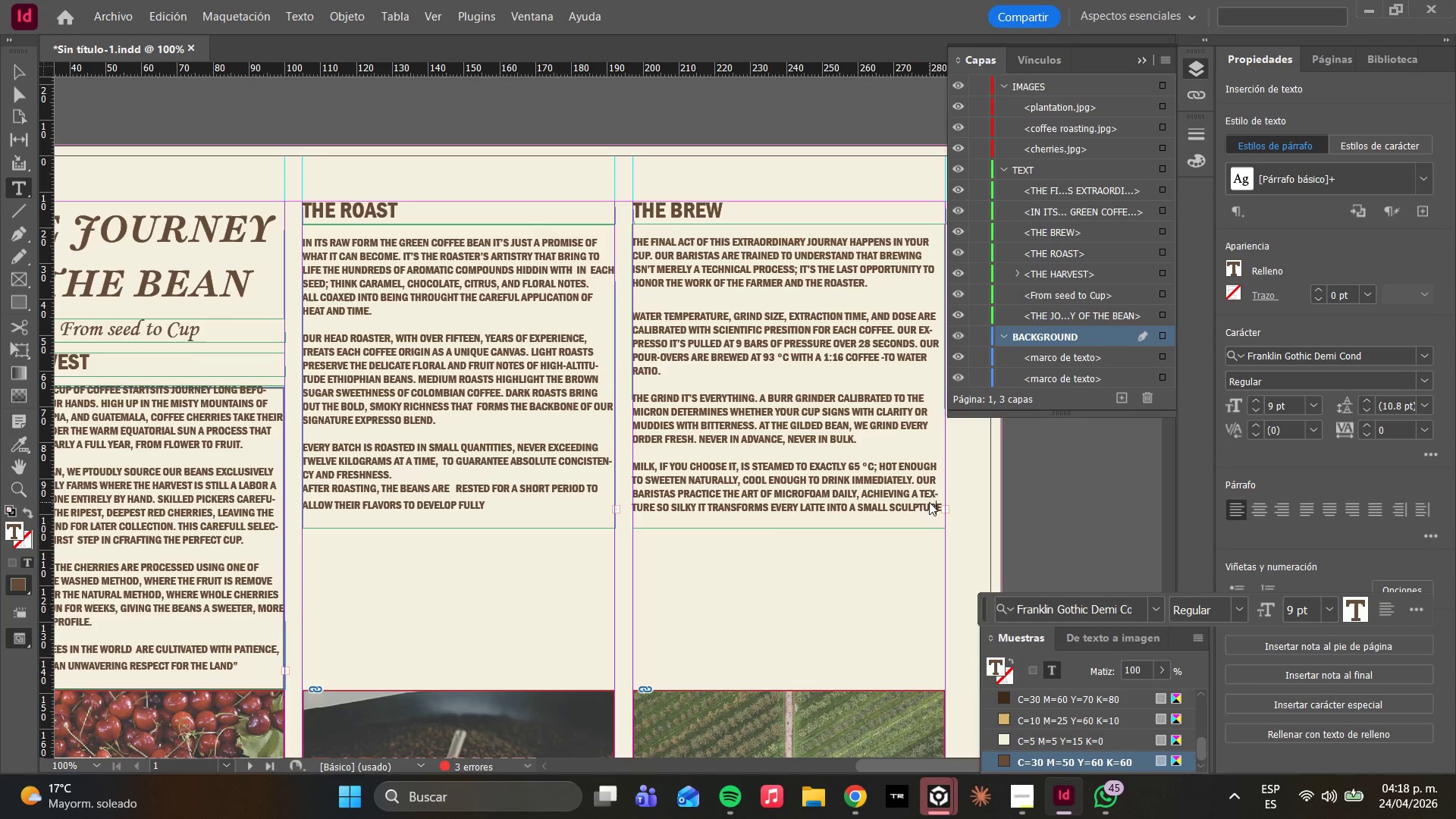 
key(ArrowRight)
 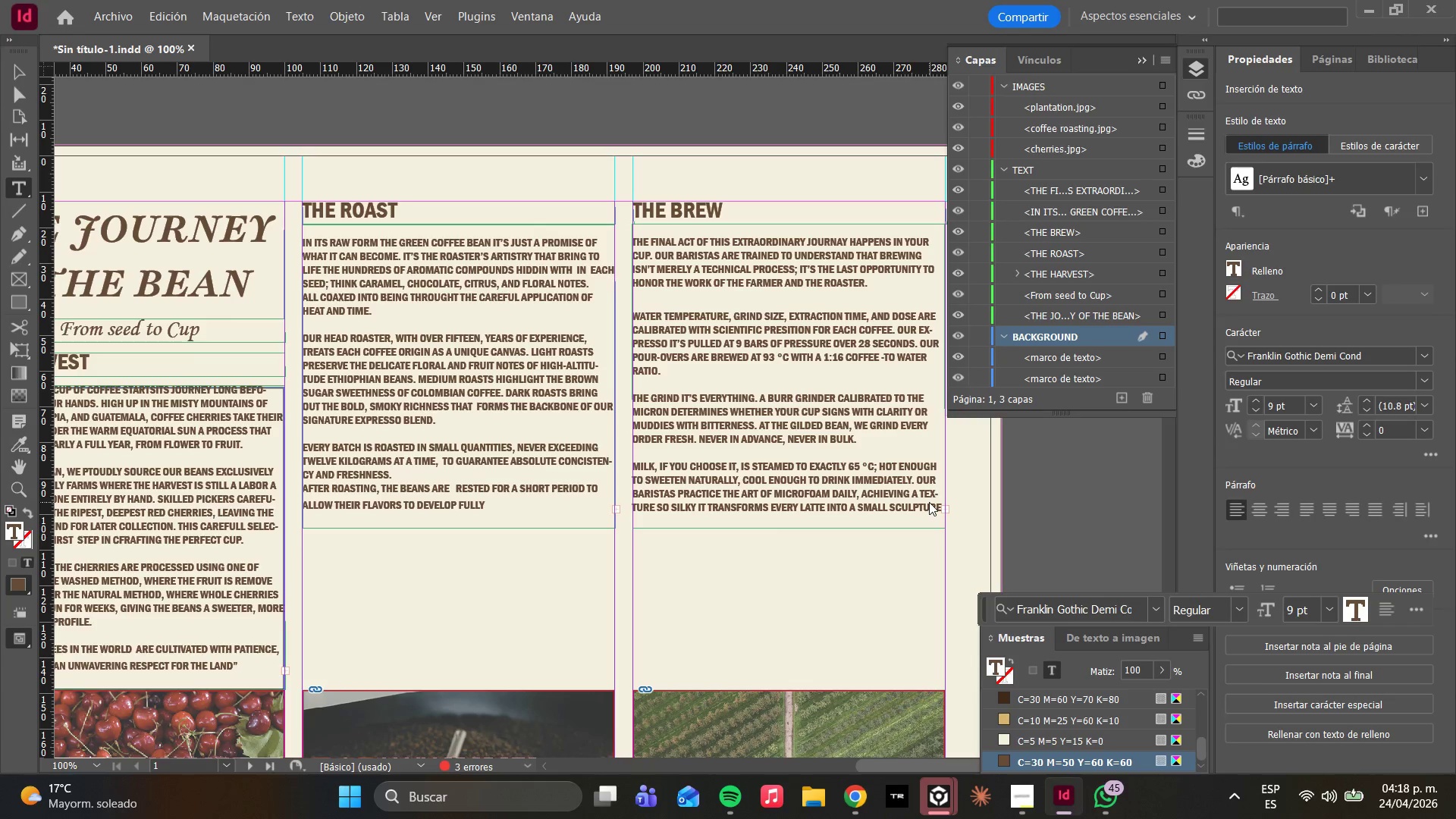 
key(Period)
 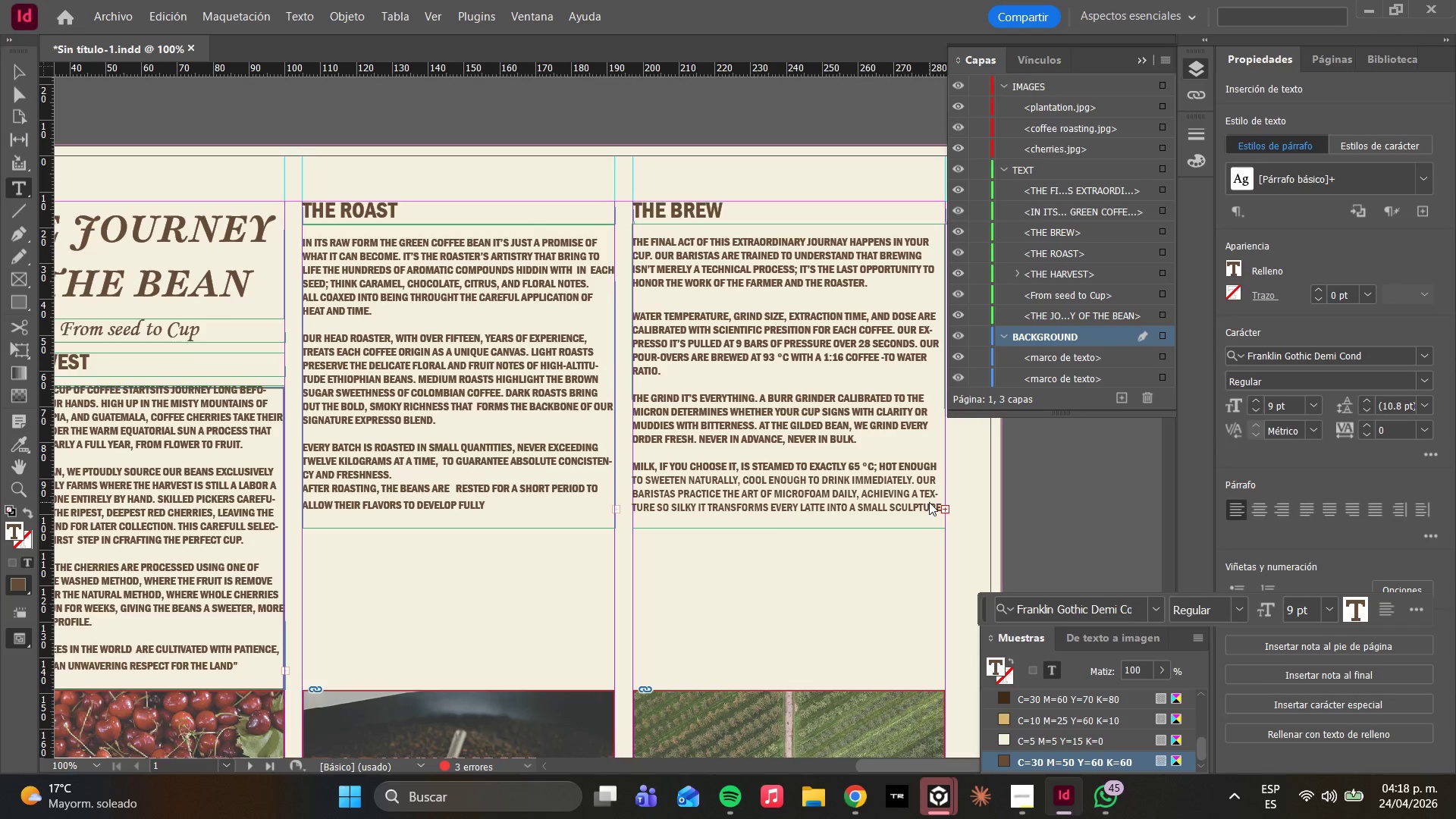 
key(Enter)
 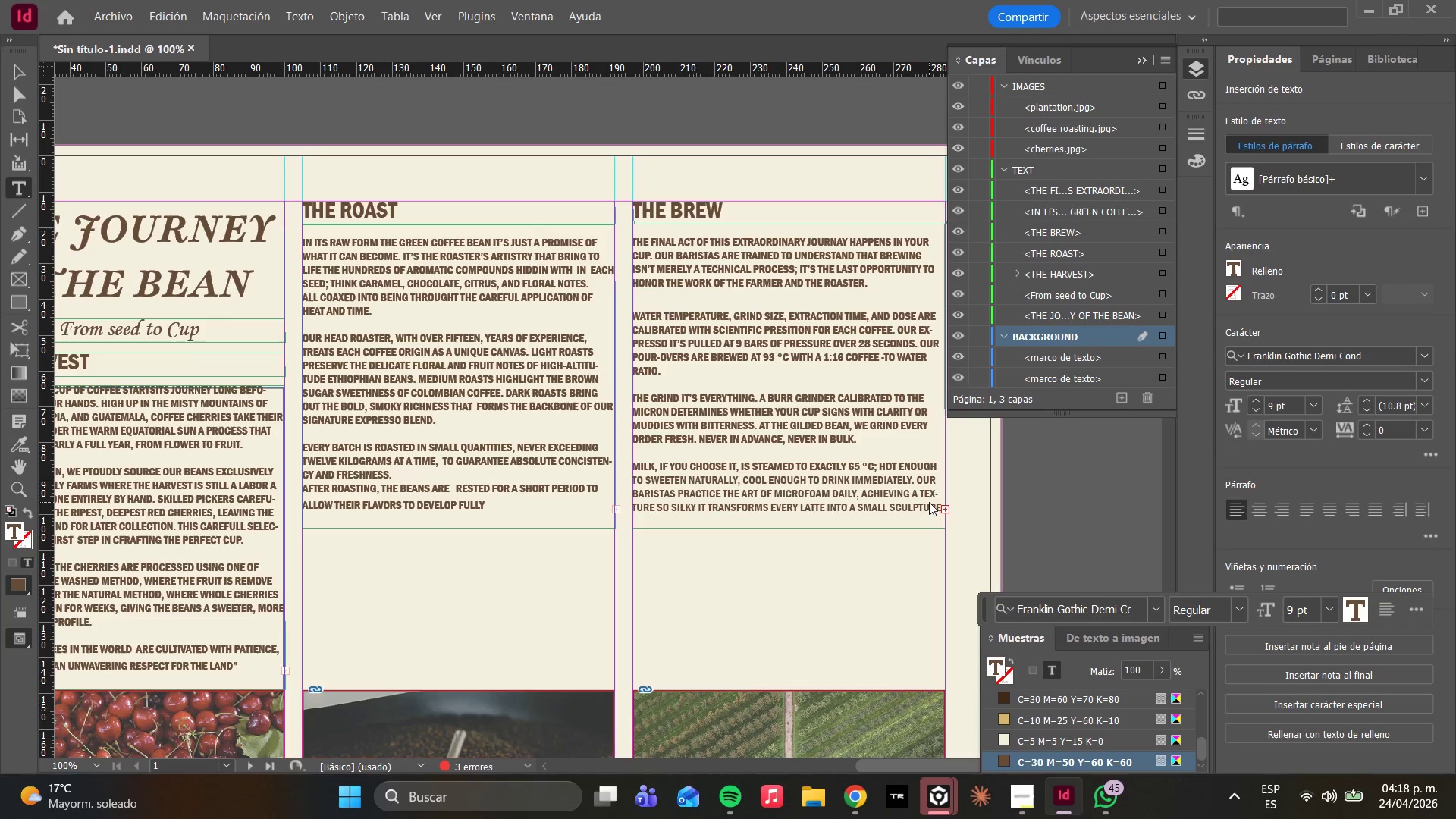 
key(Enter)
 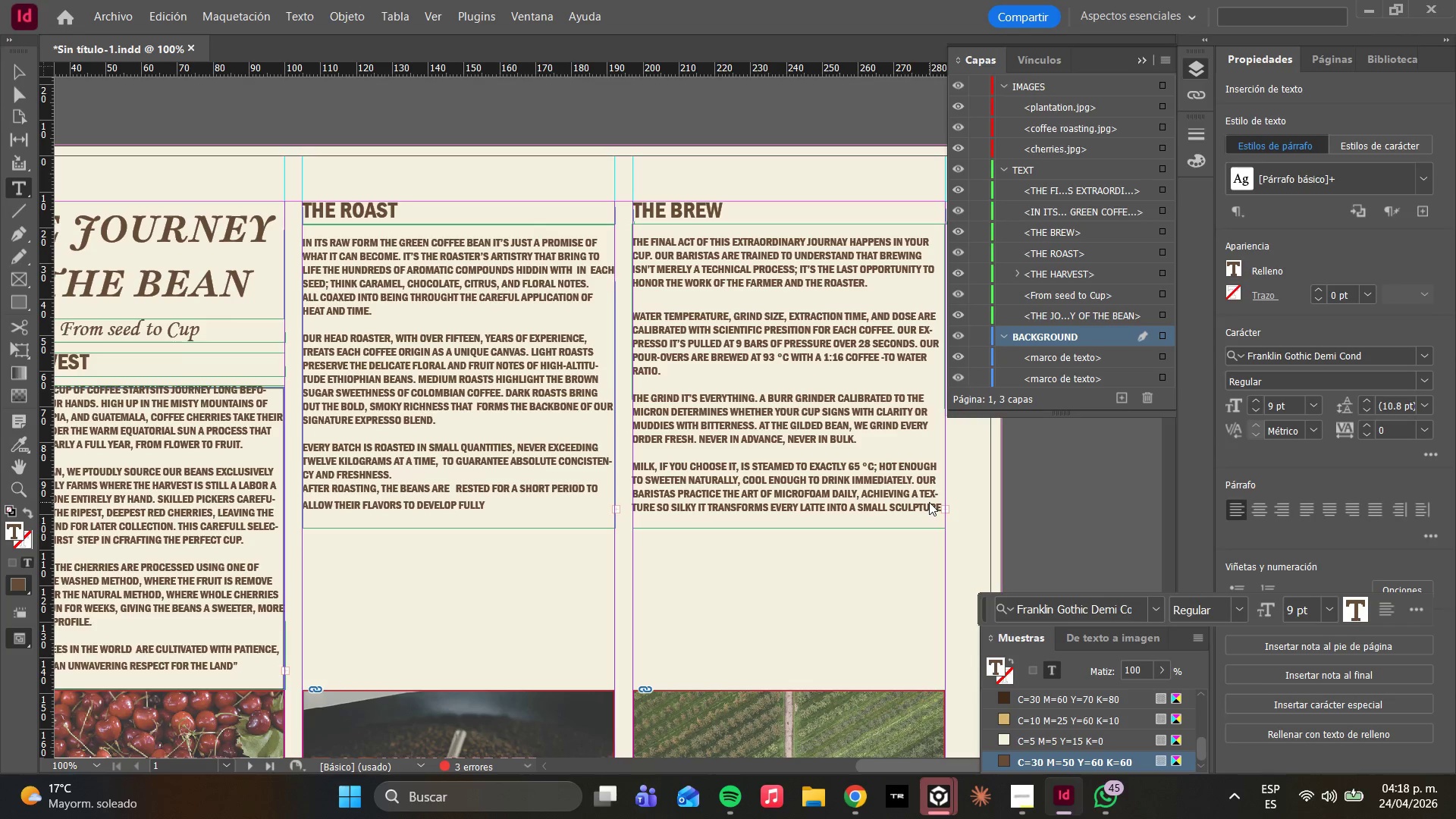 
key(W)
 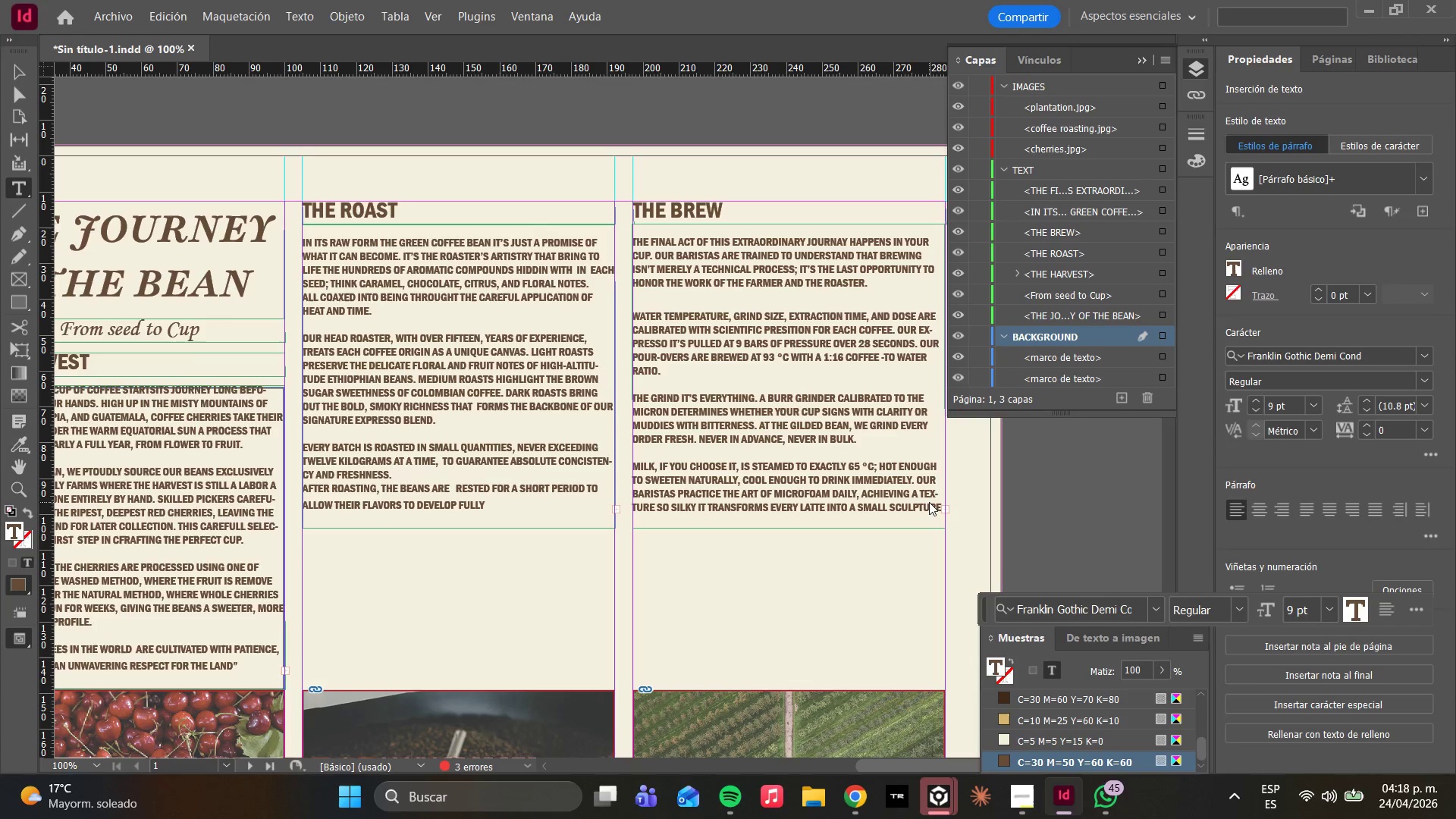 
key(Escape)
 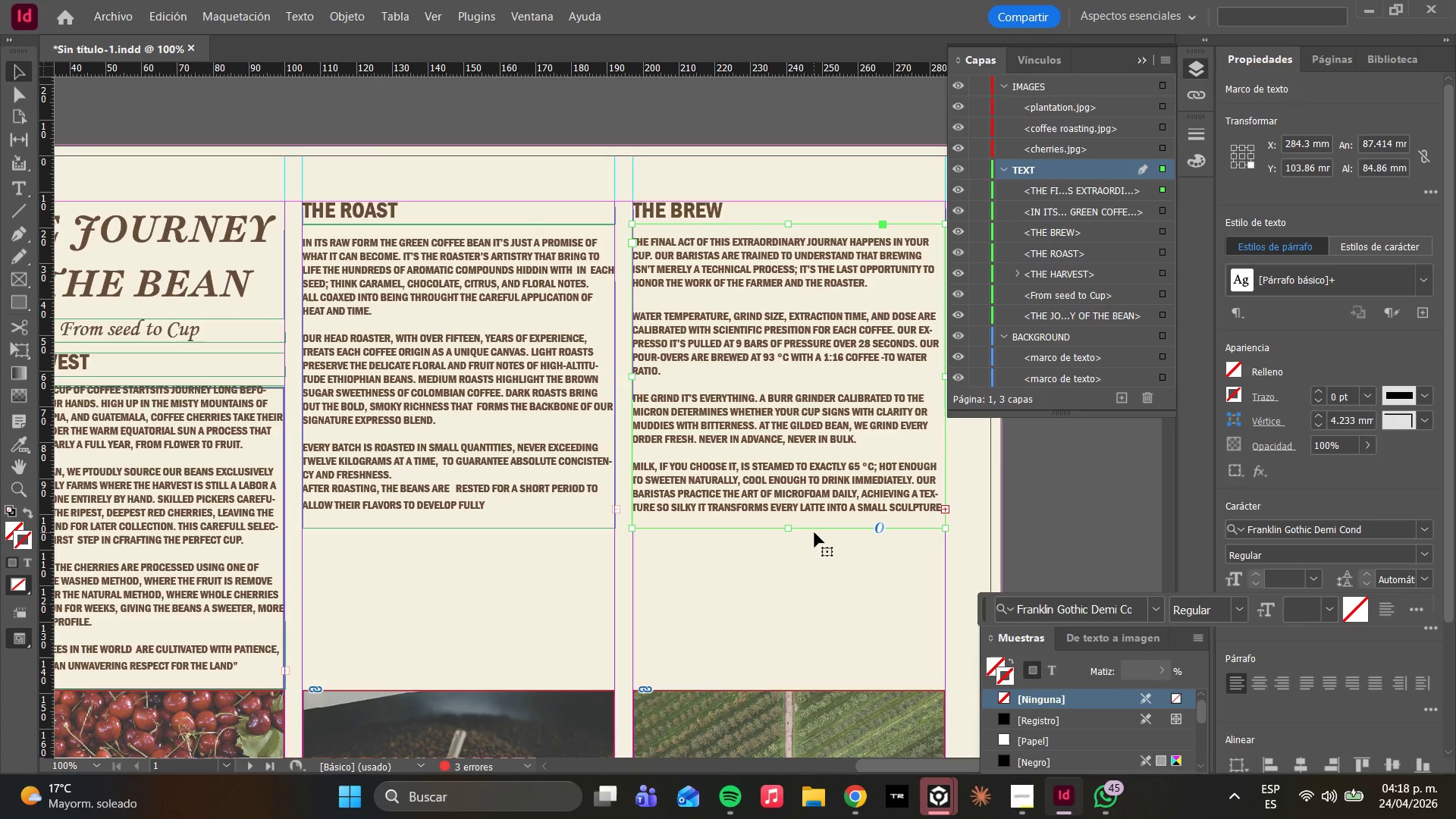 
left_click([814, 530])
 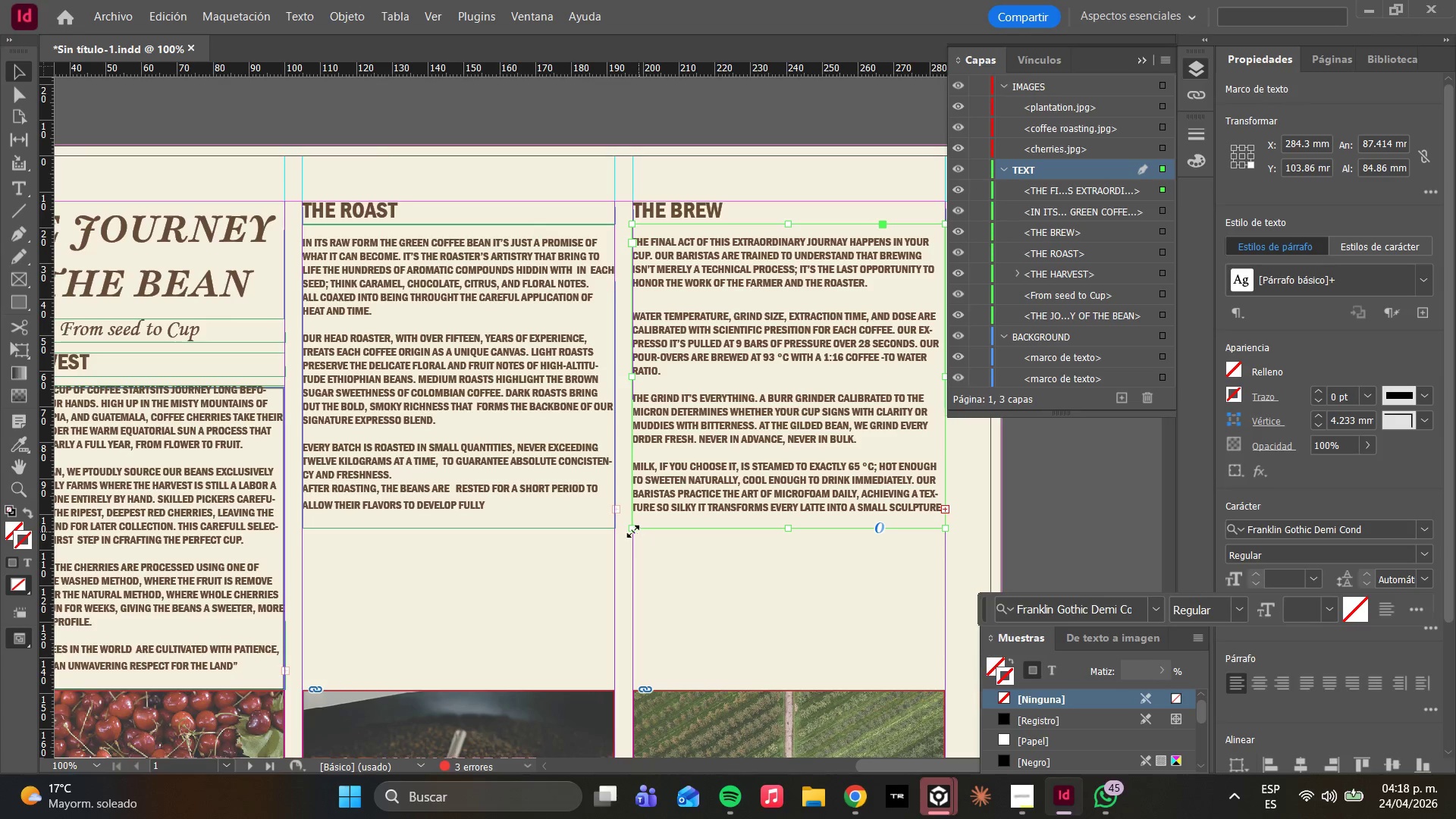 
hold_key(key=ShiftLeft, duration=0.72)
 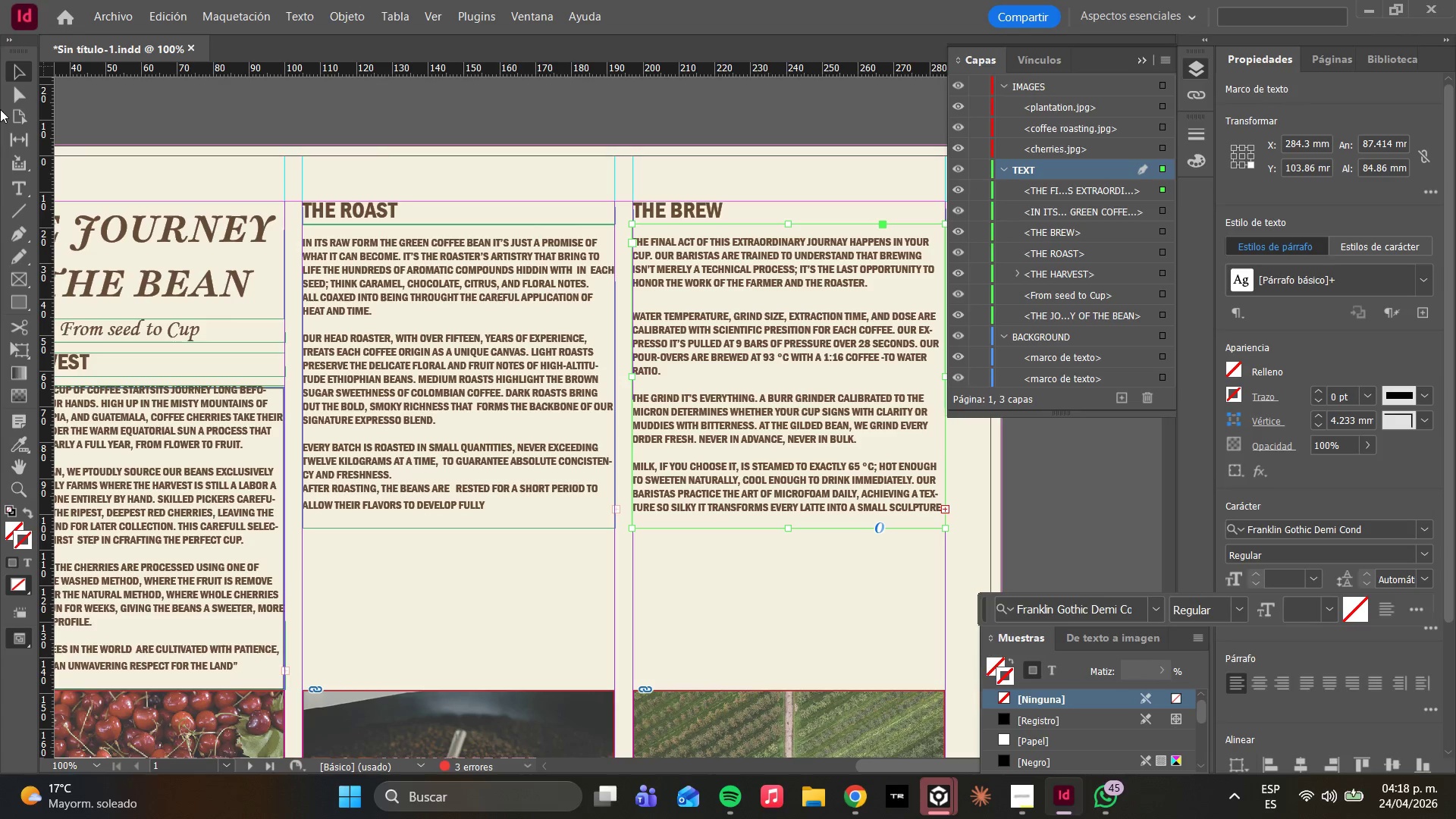 
left_click([11, 93])
 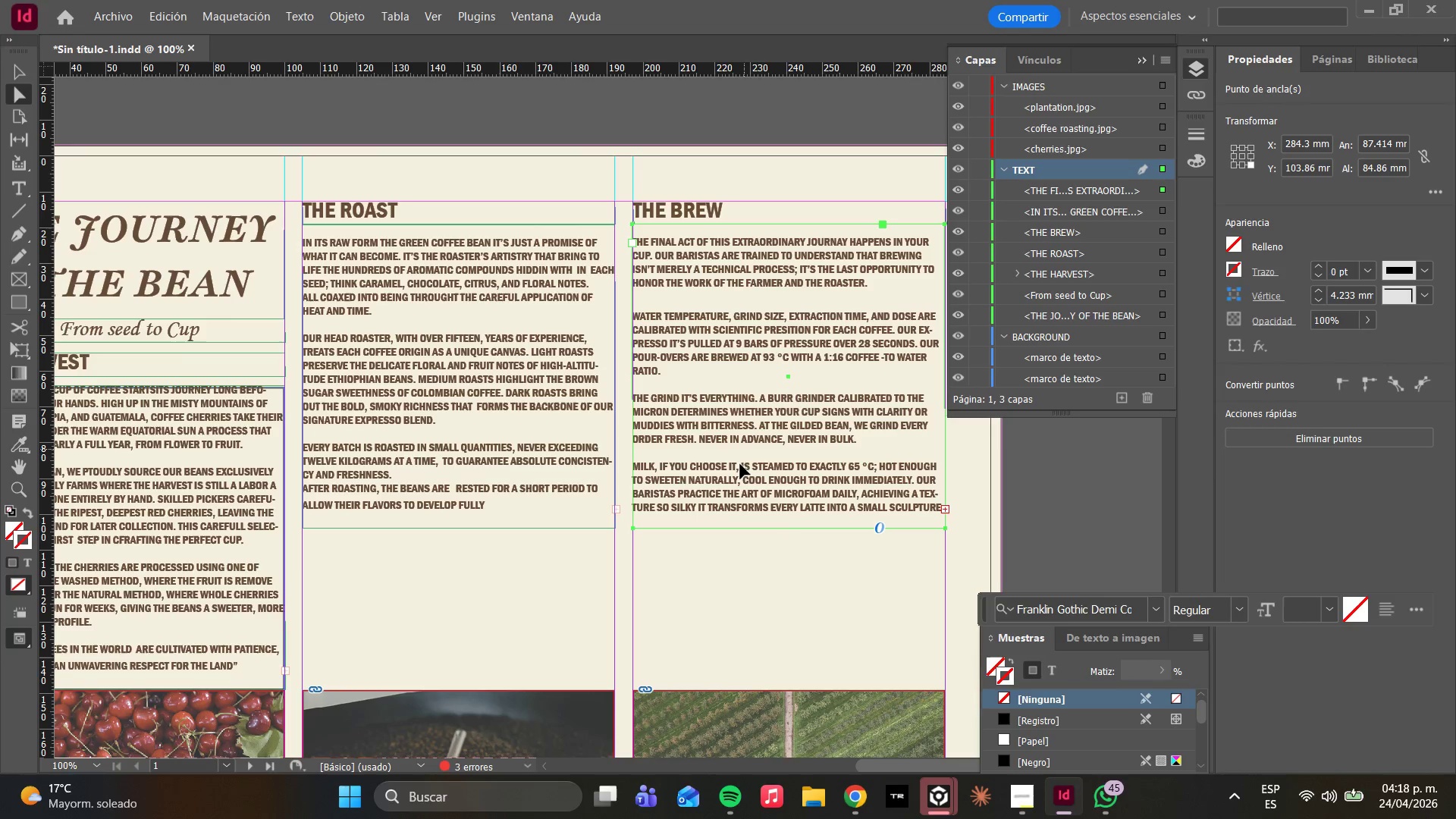 
hold_key(key=ShiftLeft, duration=4.14)
left_click([632, 529])
 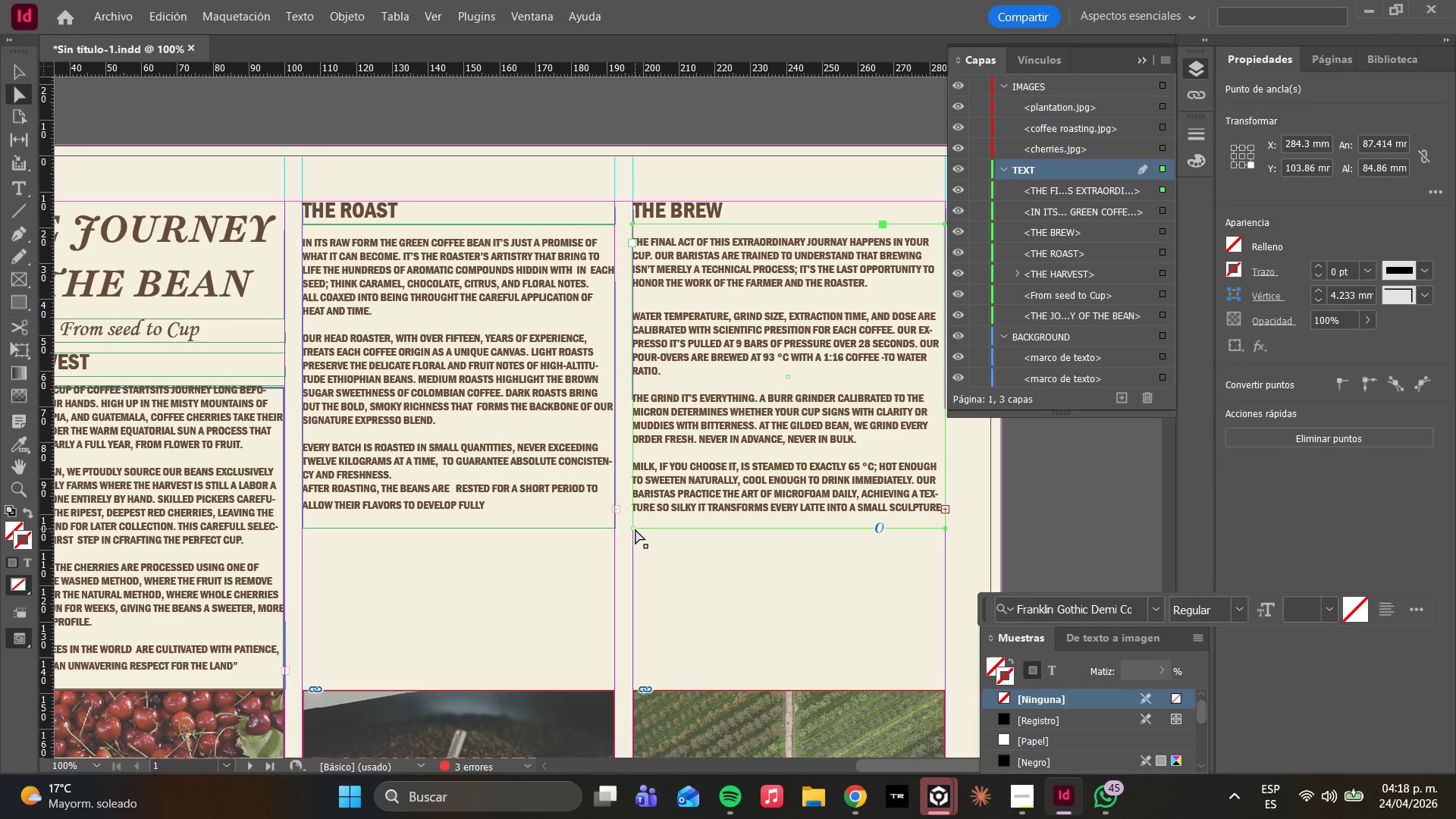 
left_click([633, 526])
 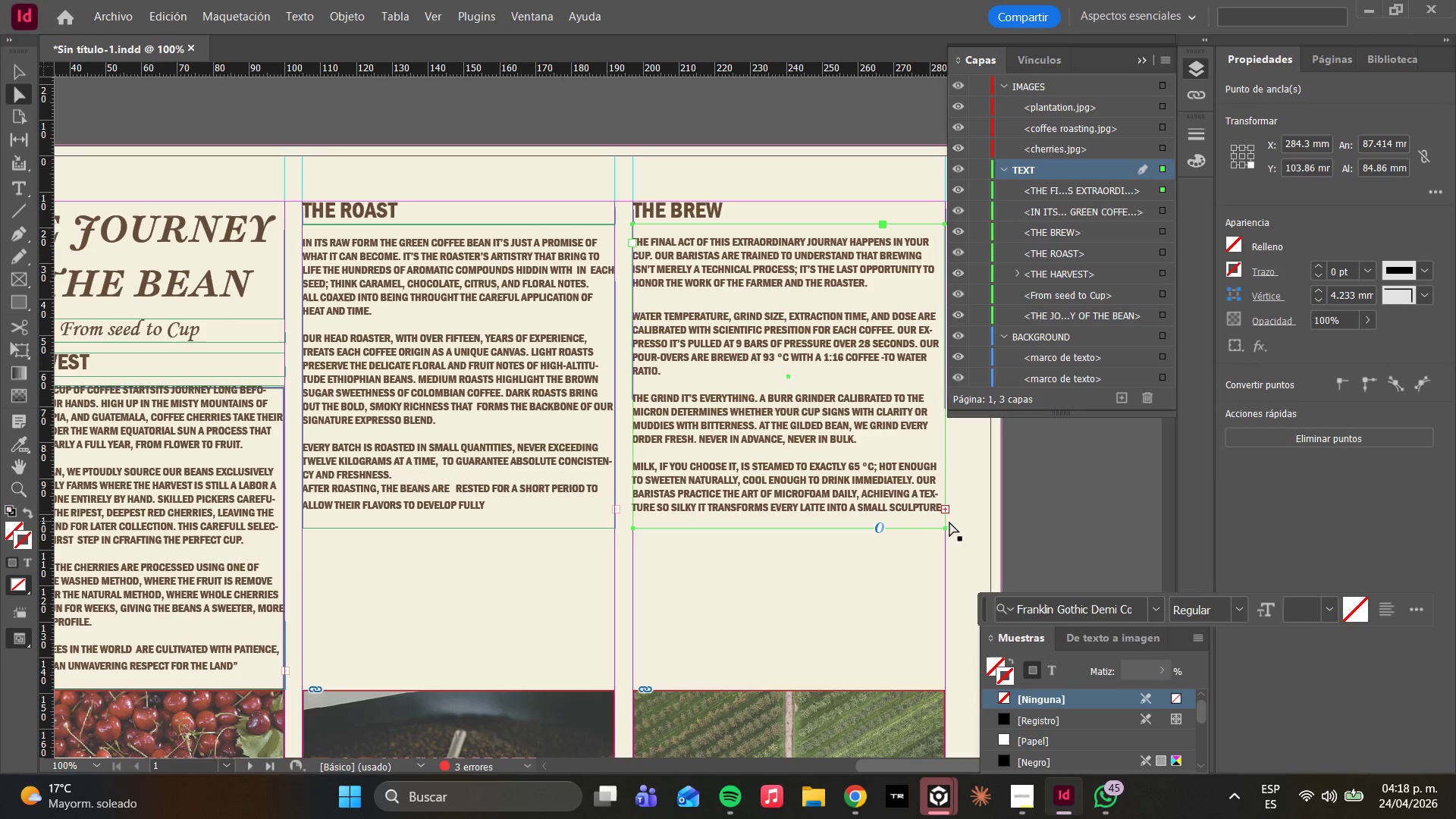 
left_click([946, 529])
 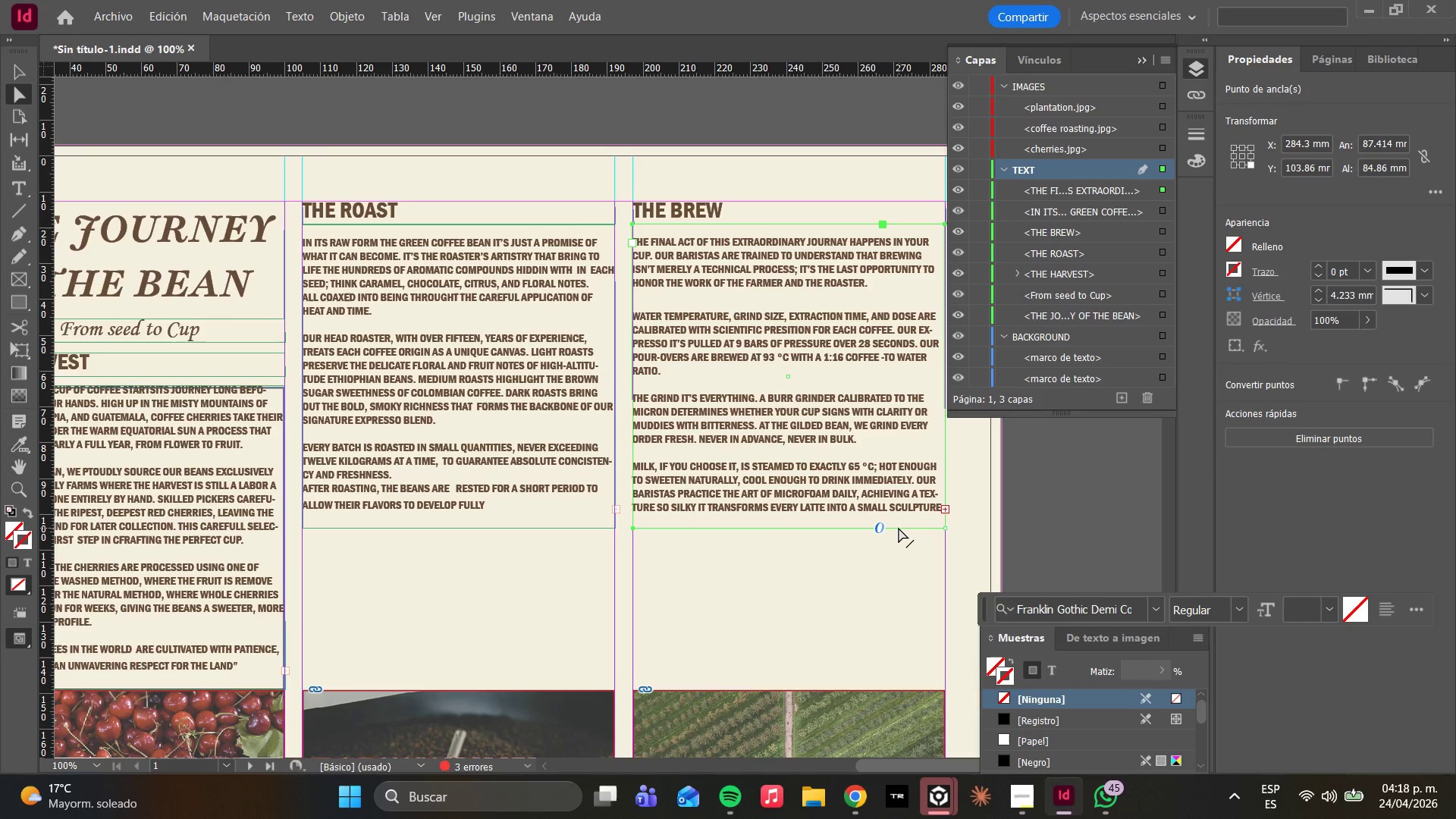 
left_click_drag(start_coordinate=[897, 528], to_coordinate=[901, 566])
 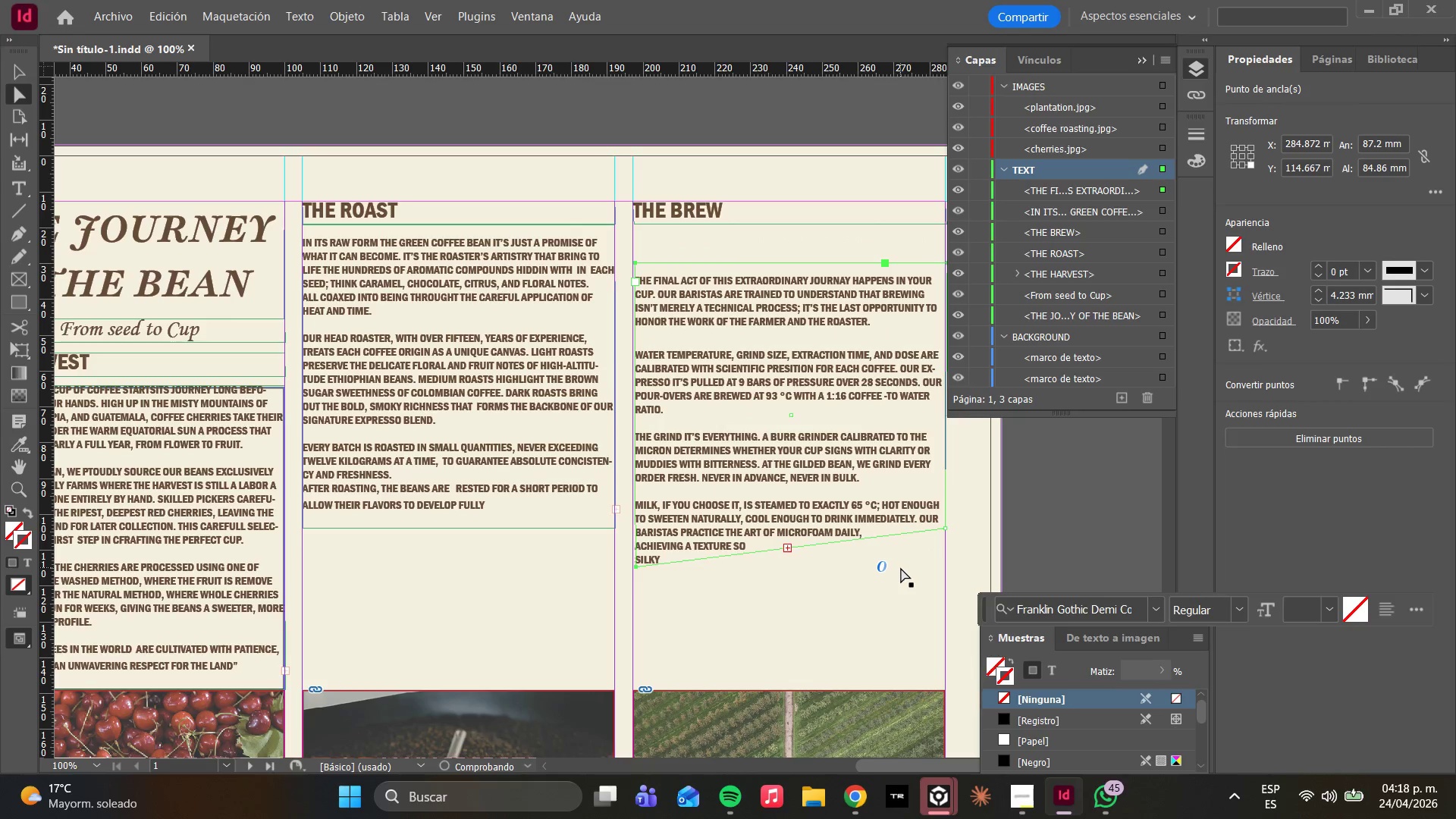 
key(Control+Z)
 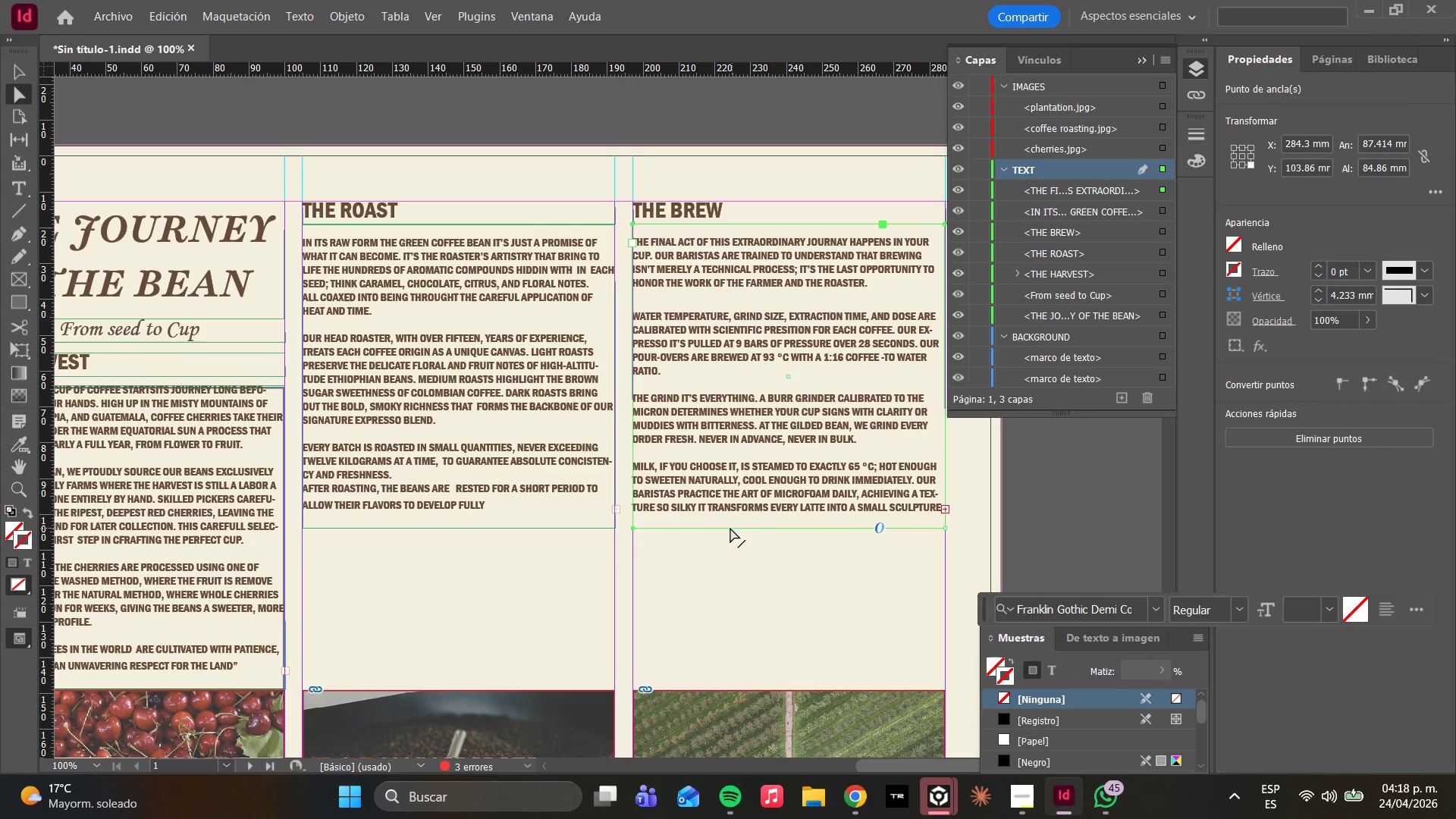 
left_click([730, 527])
 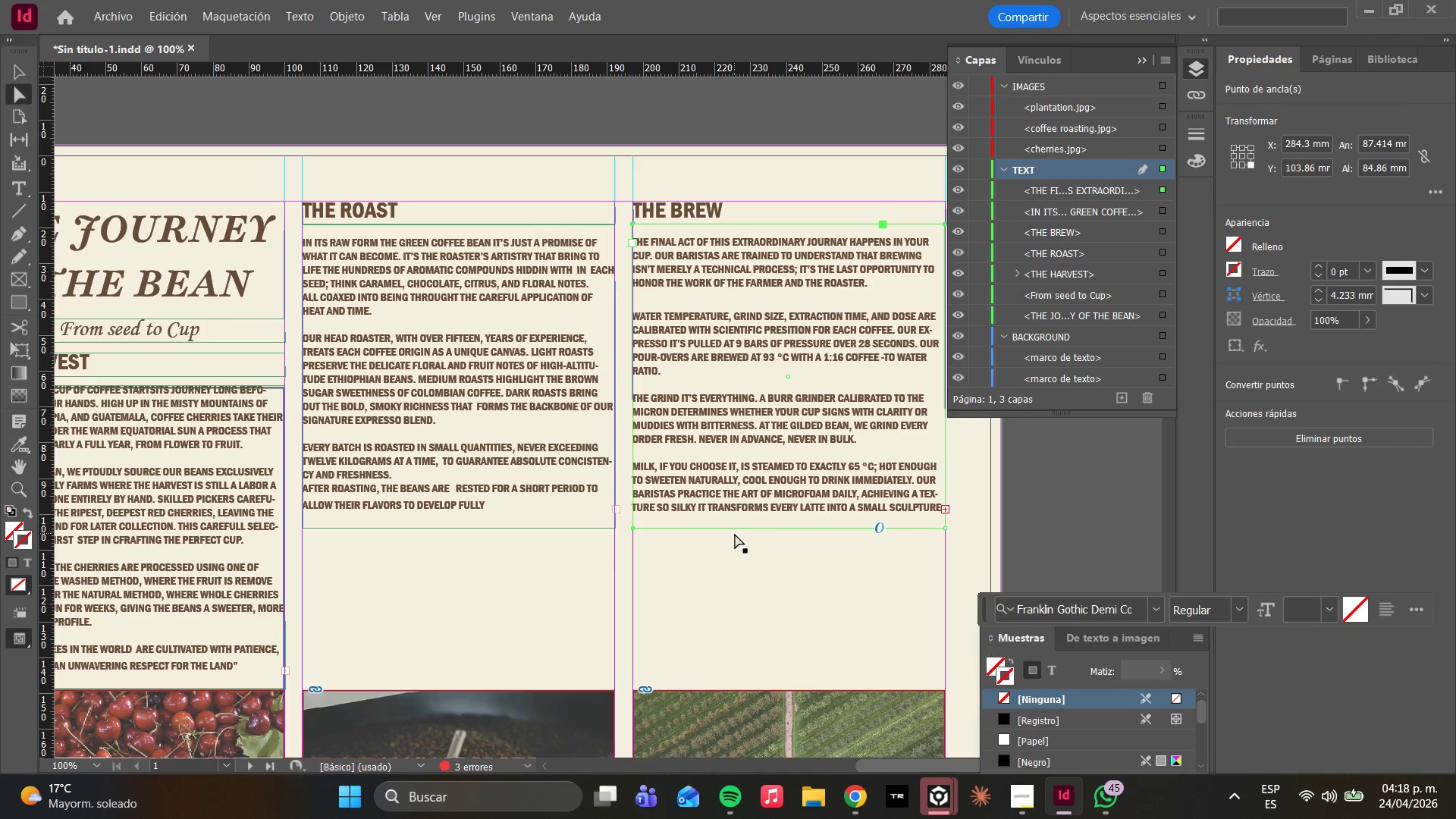 
hold_key(key=ShiftLeft, duration=3.45)
left_click([632, 528])
 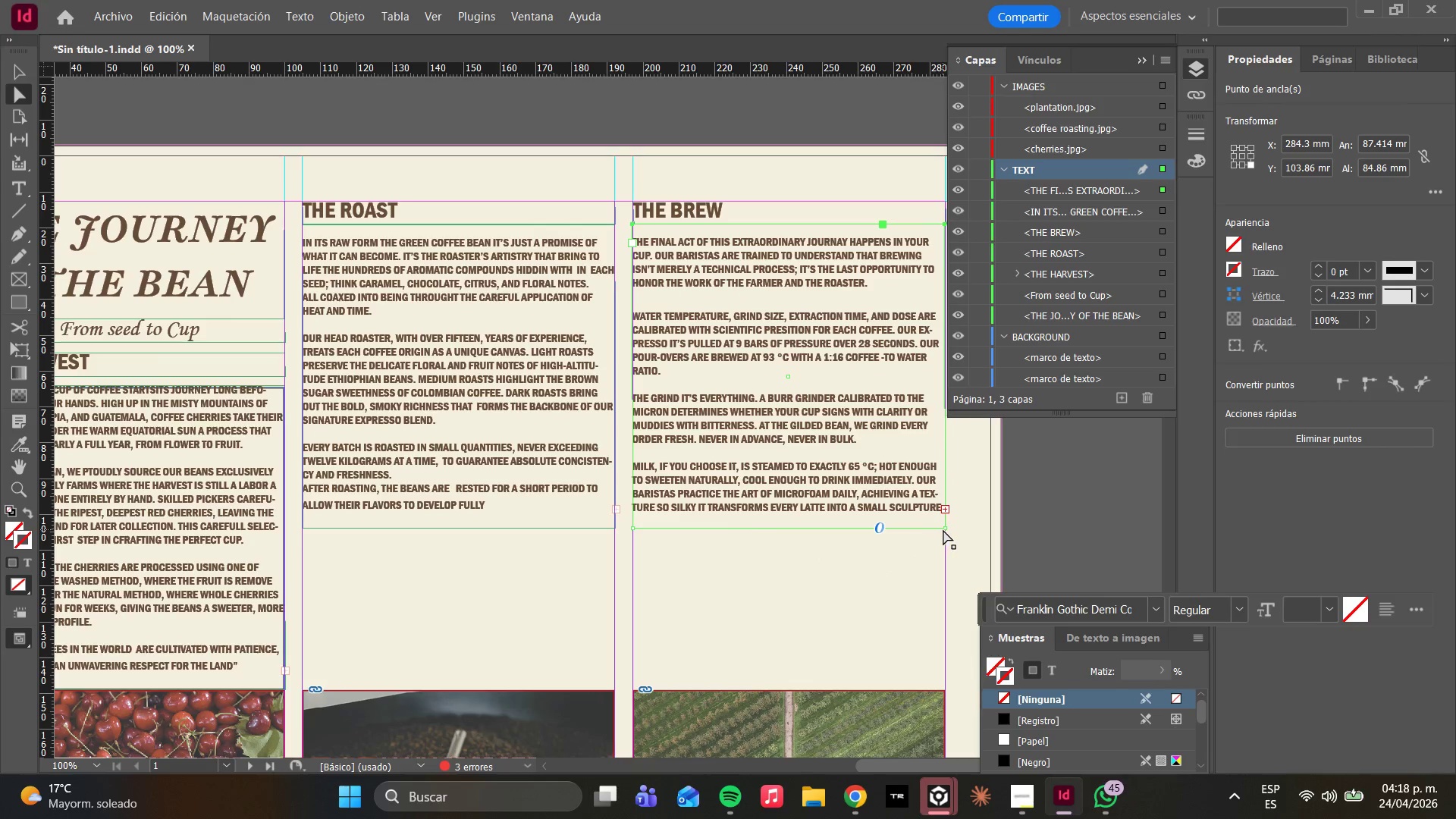 
left_click([946, 530])
 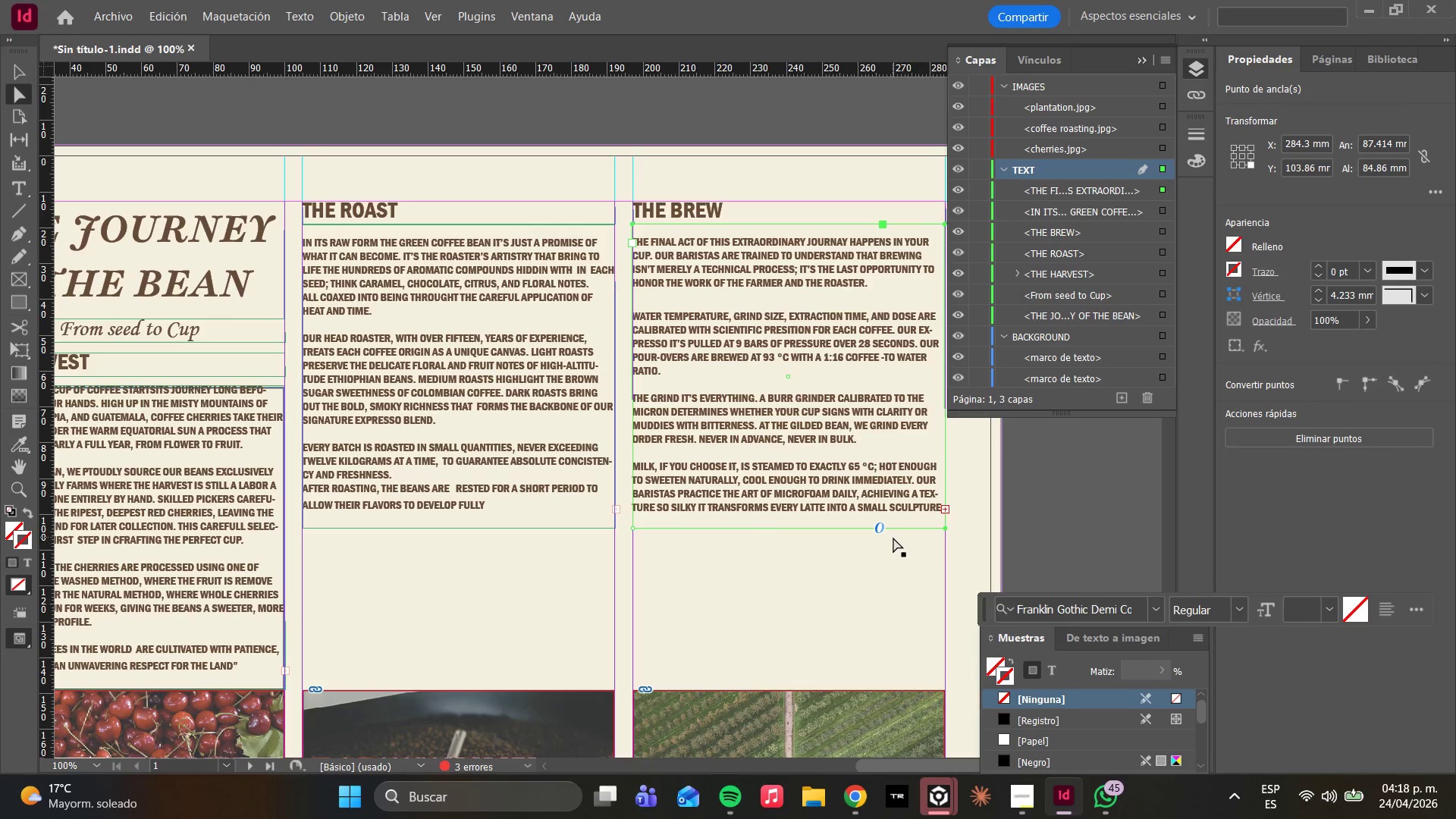 
hold_key(key=ShiftLeft, duration=2.22)
left_click([632, 528])
 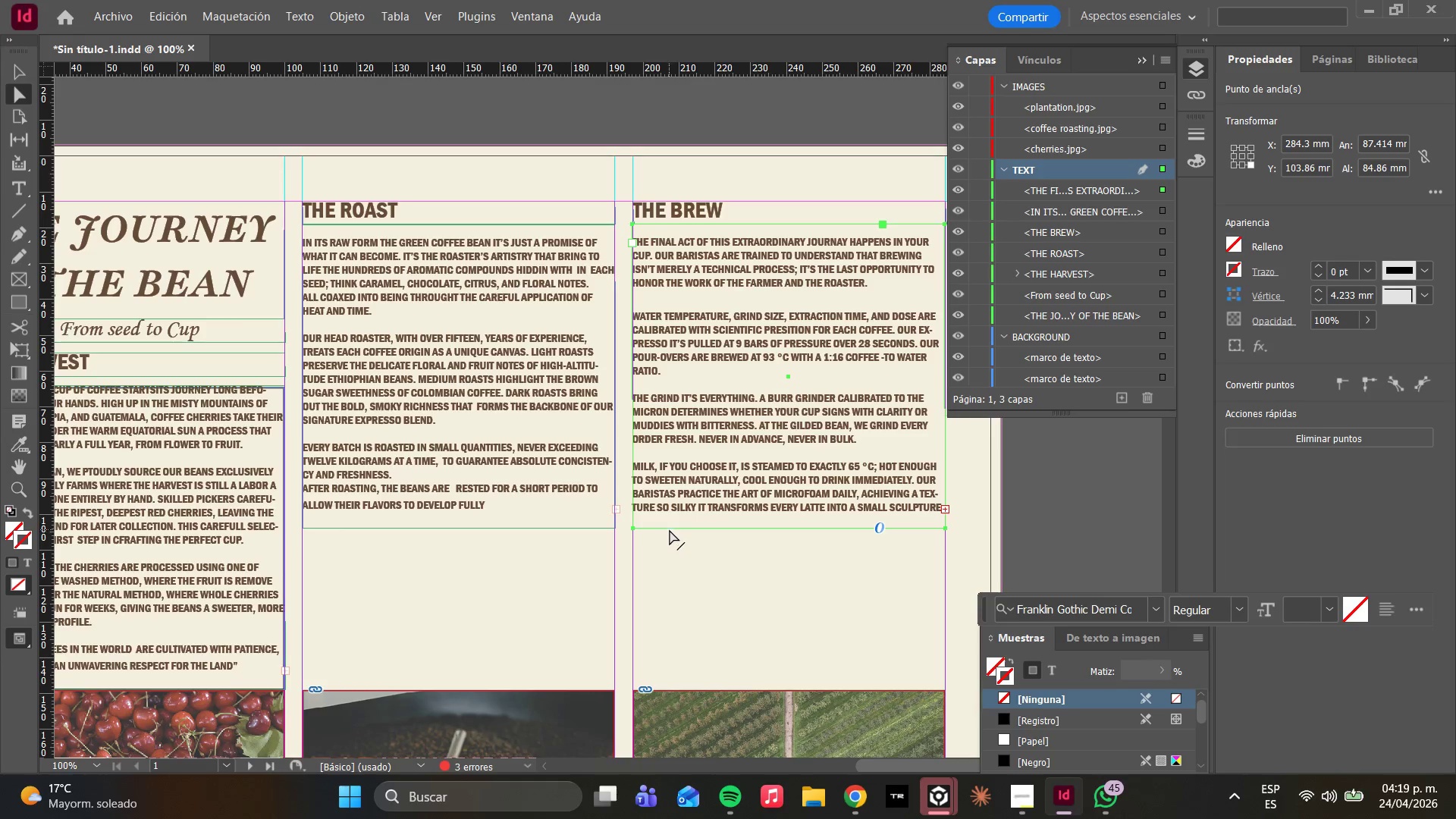 
left_click_drag(start_coordinate=[670, 529], to_coordinate=[670, 611])
 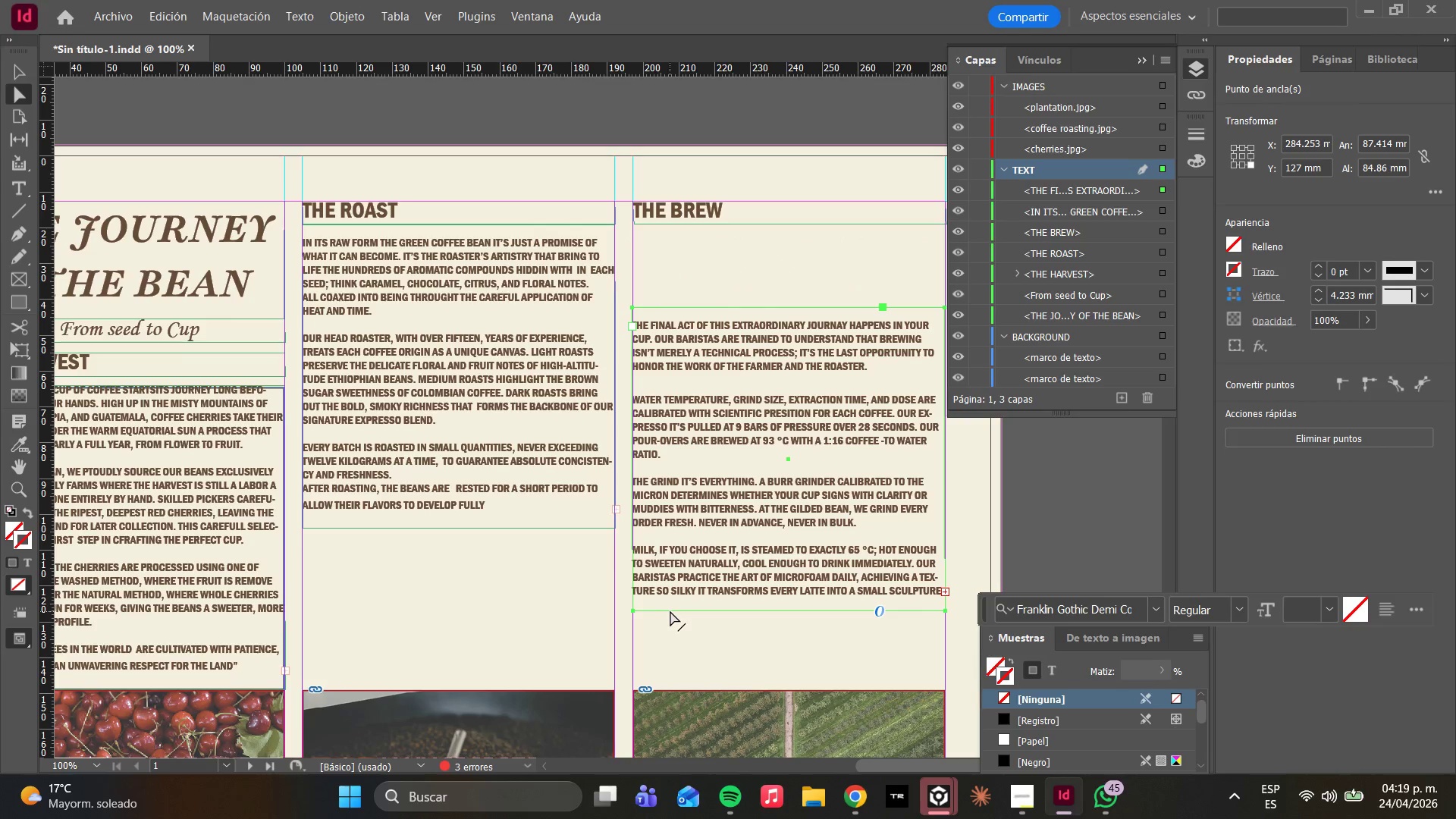 
key(Control+ControlLeft)
 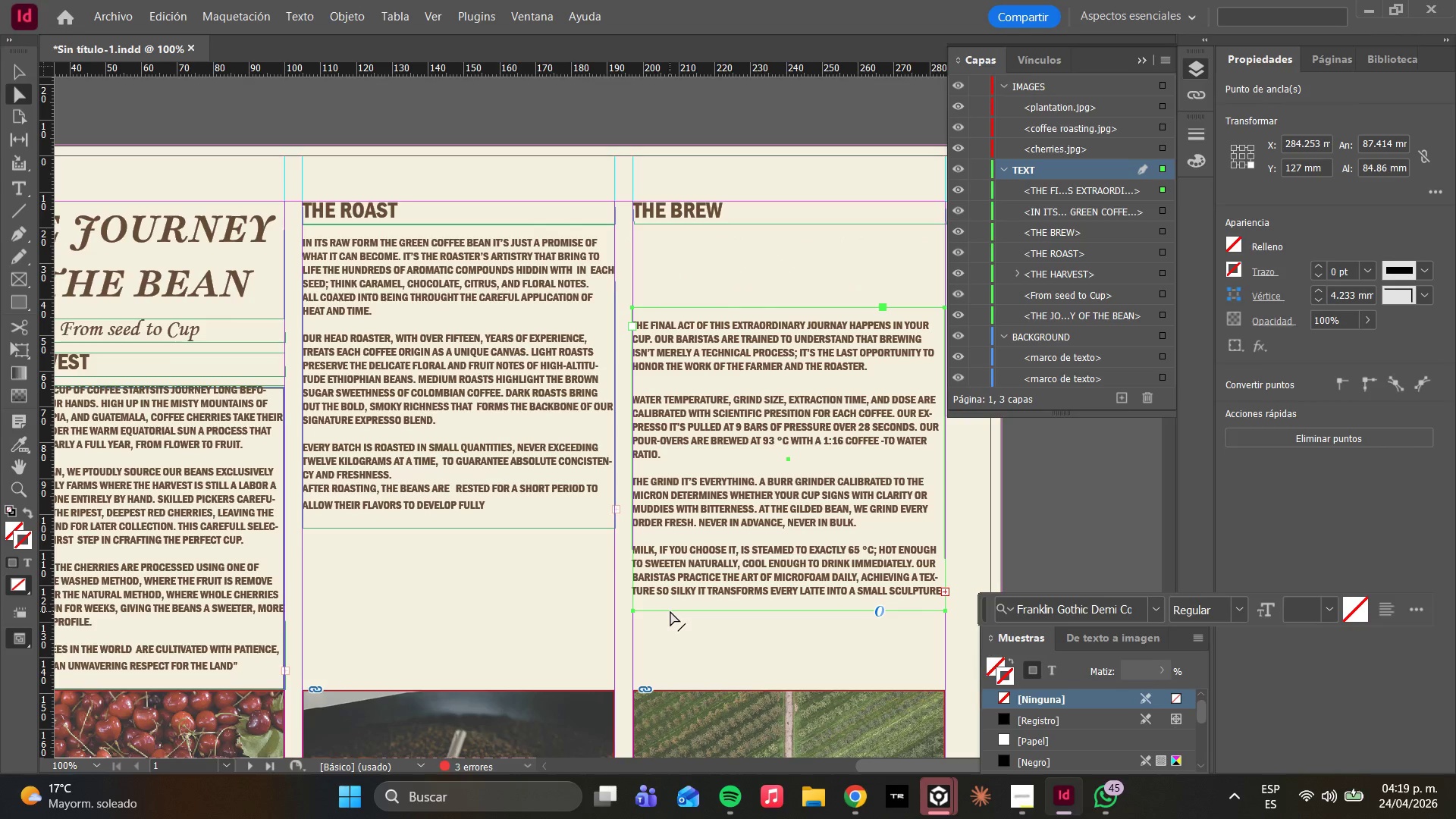 
key(Control+Z)
 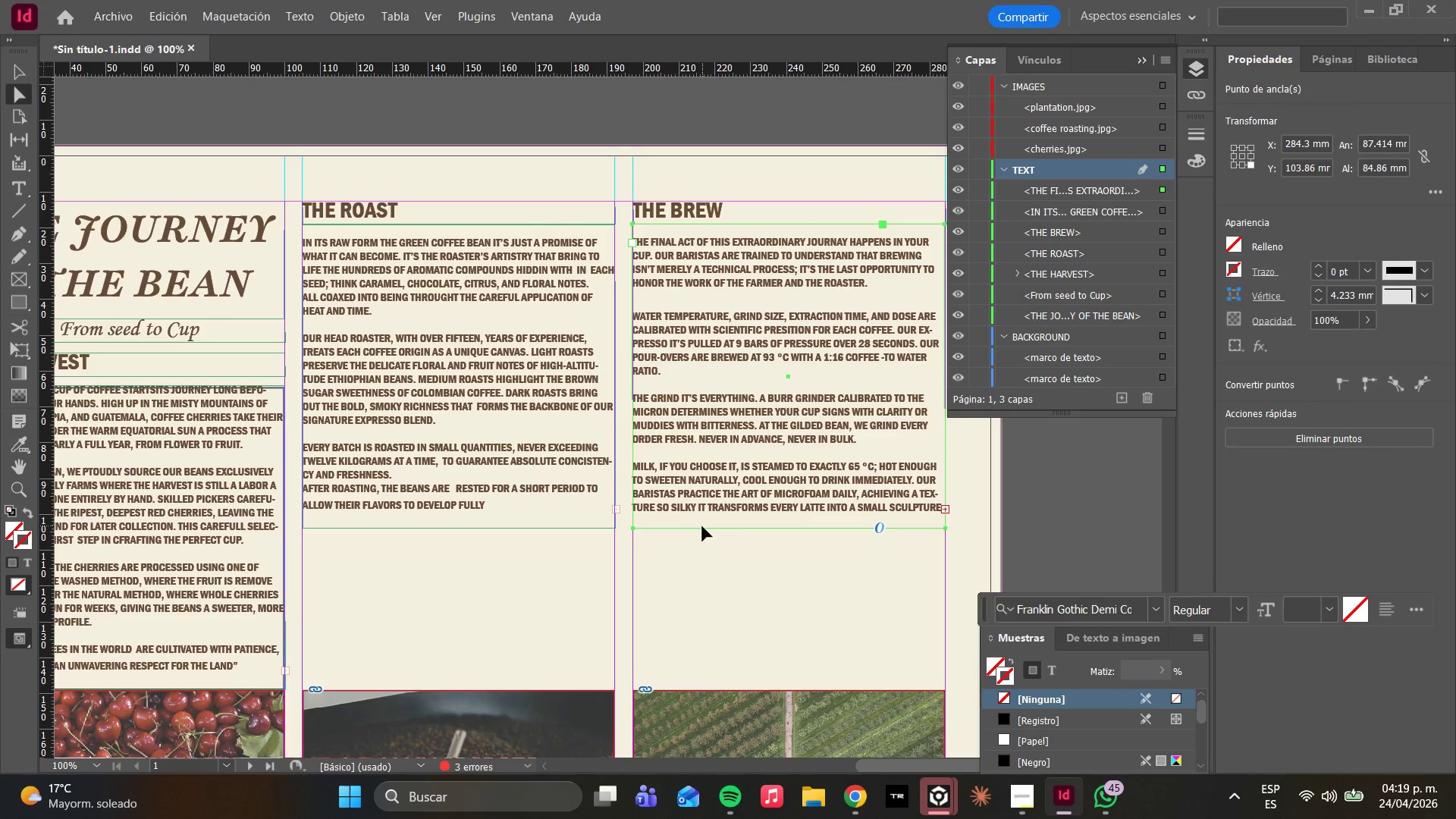 
left_click([703, 528])
 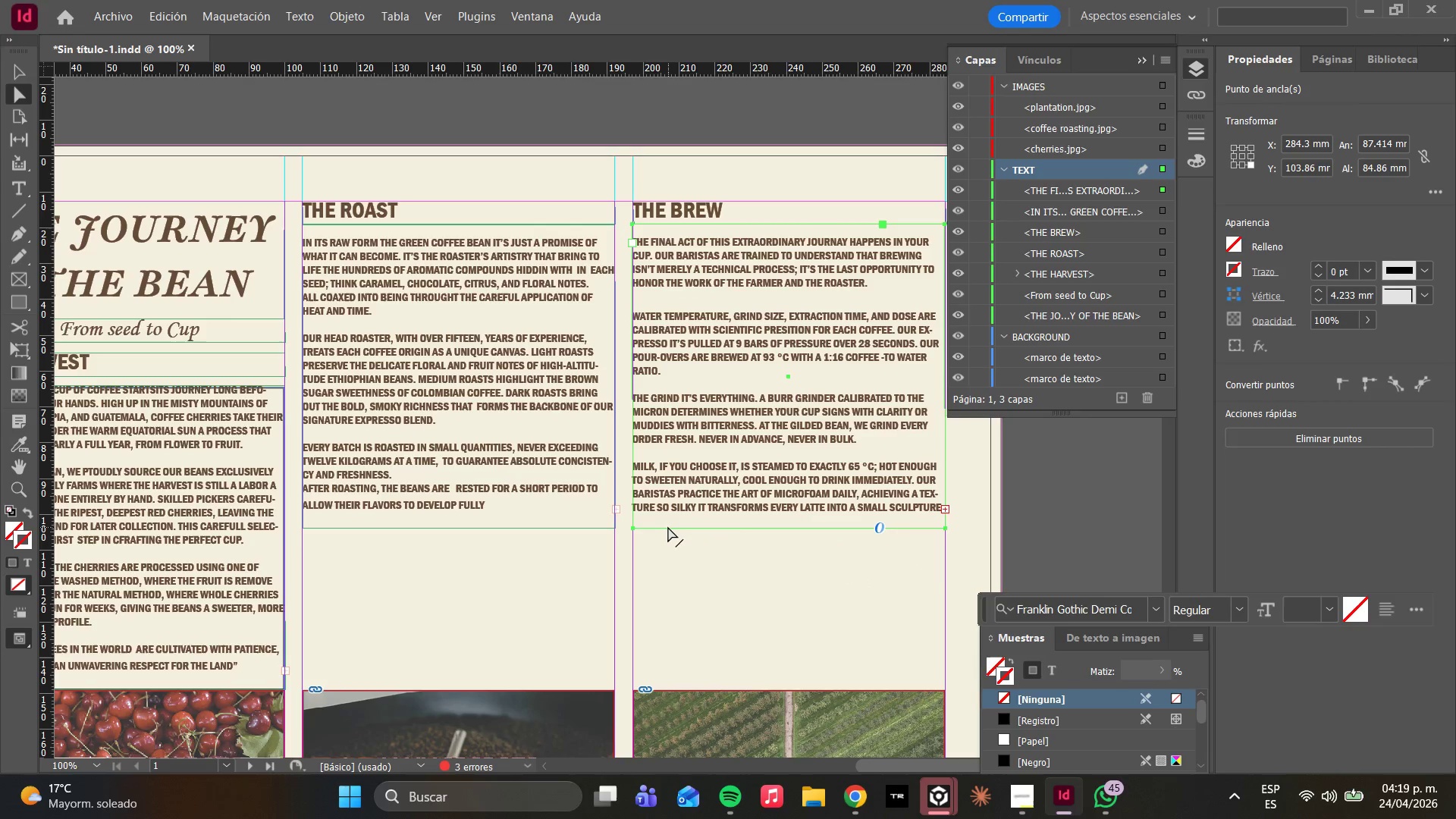 
left_click_drag(start_coordinate=[668, 527], to_coordinate=[667, 541])
 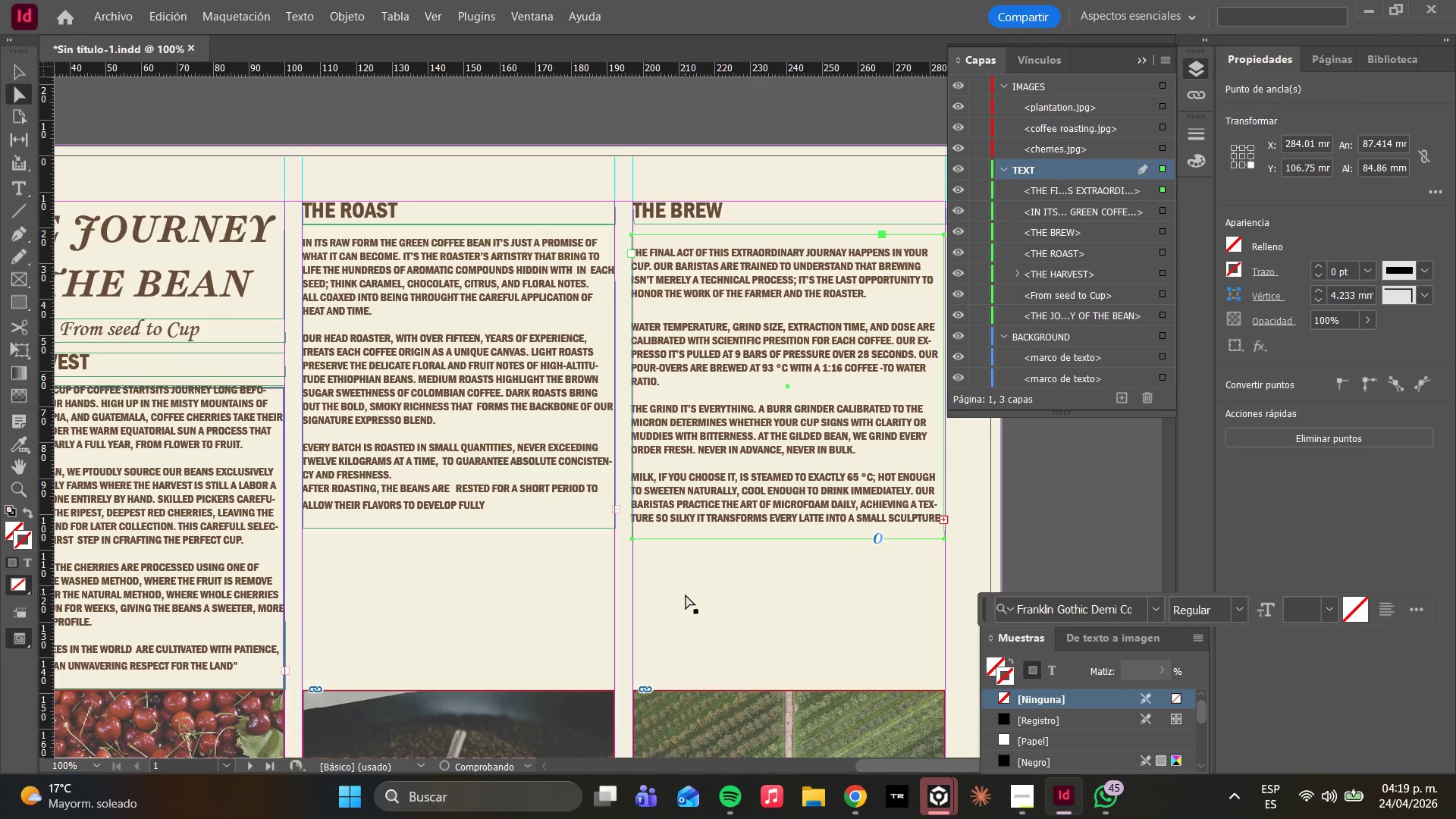 
key(Control+Z)
 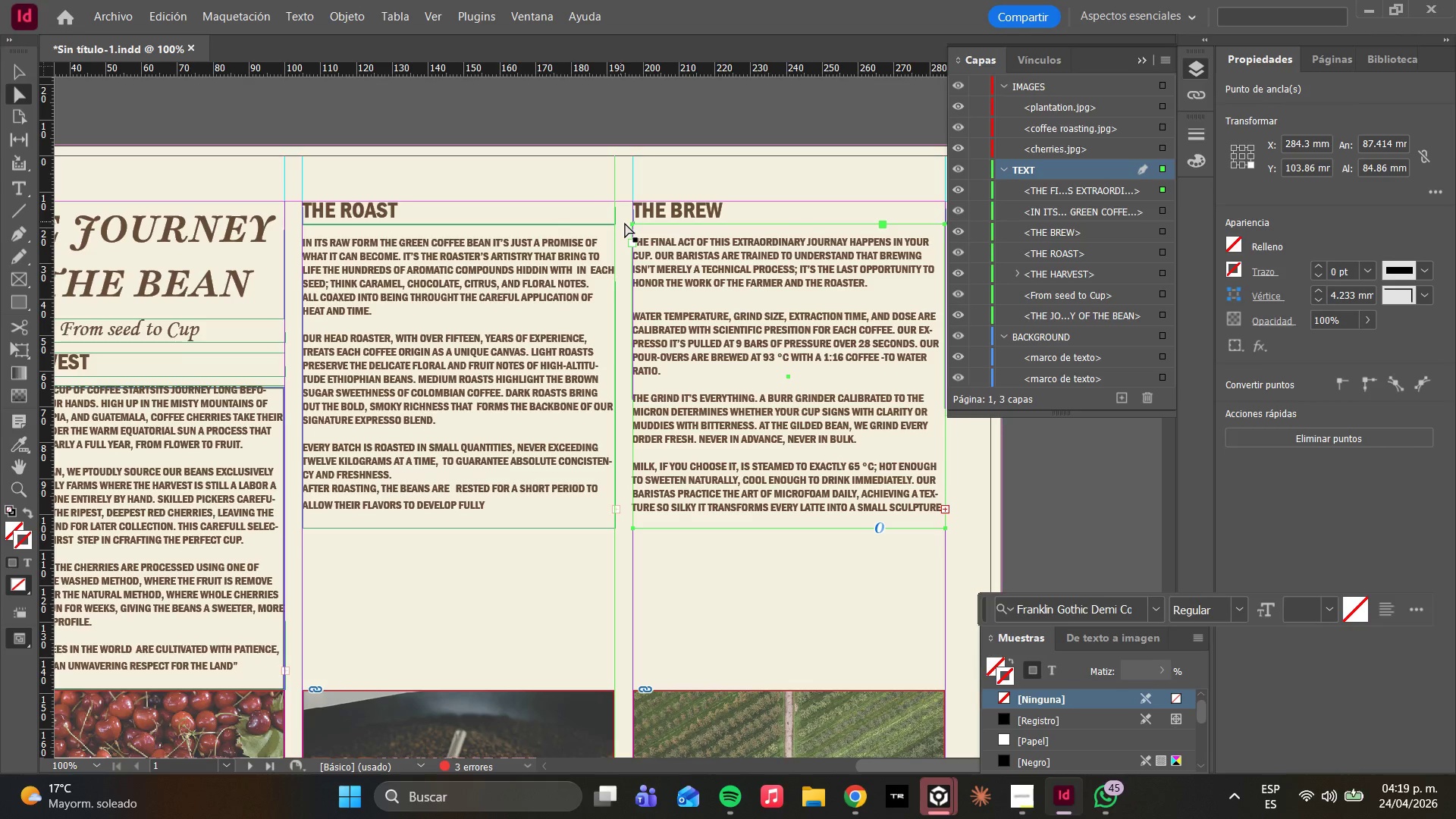 
left_click([629, 225])
 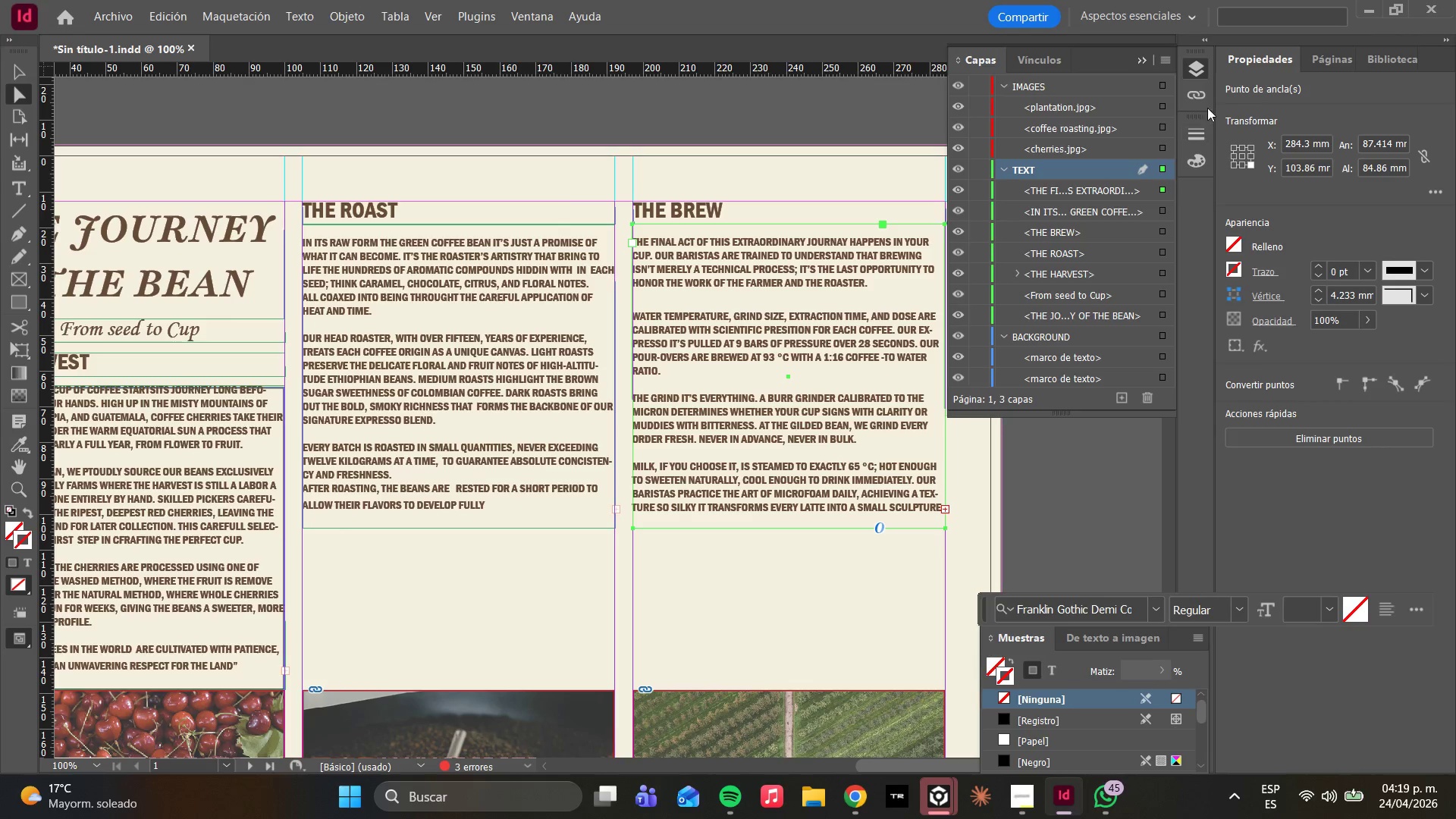 
left_click([1197, 57])
 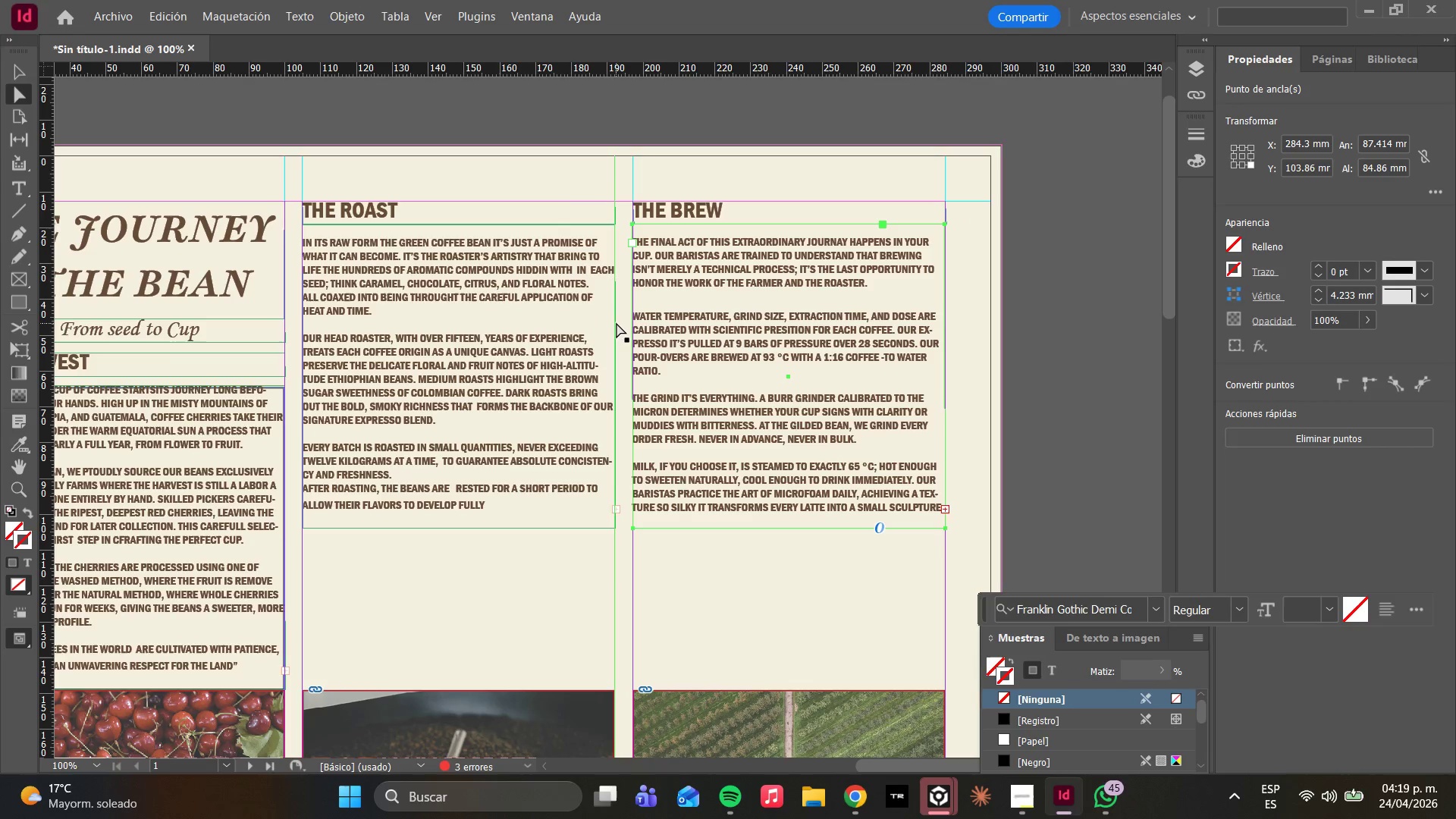 
hold_key(key=ShiftLeft, duration=8.95)
left_click([946, 224])
 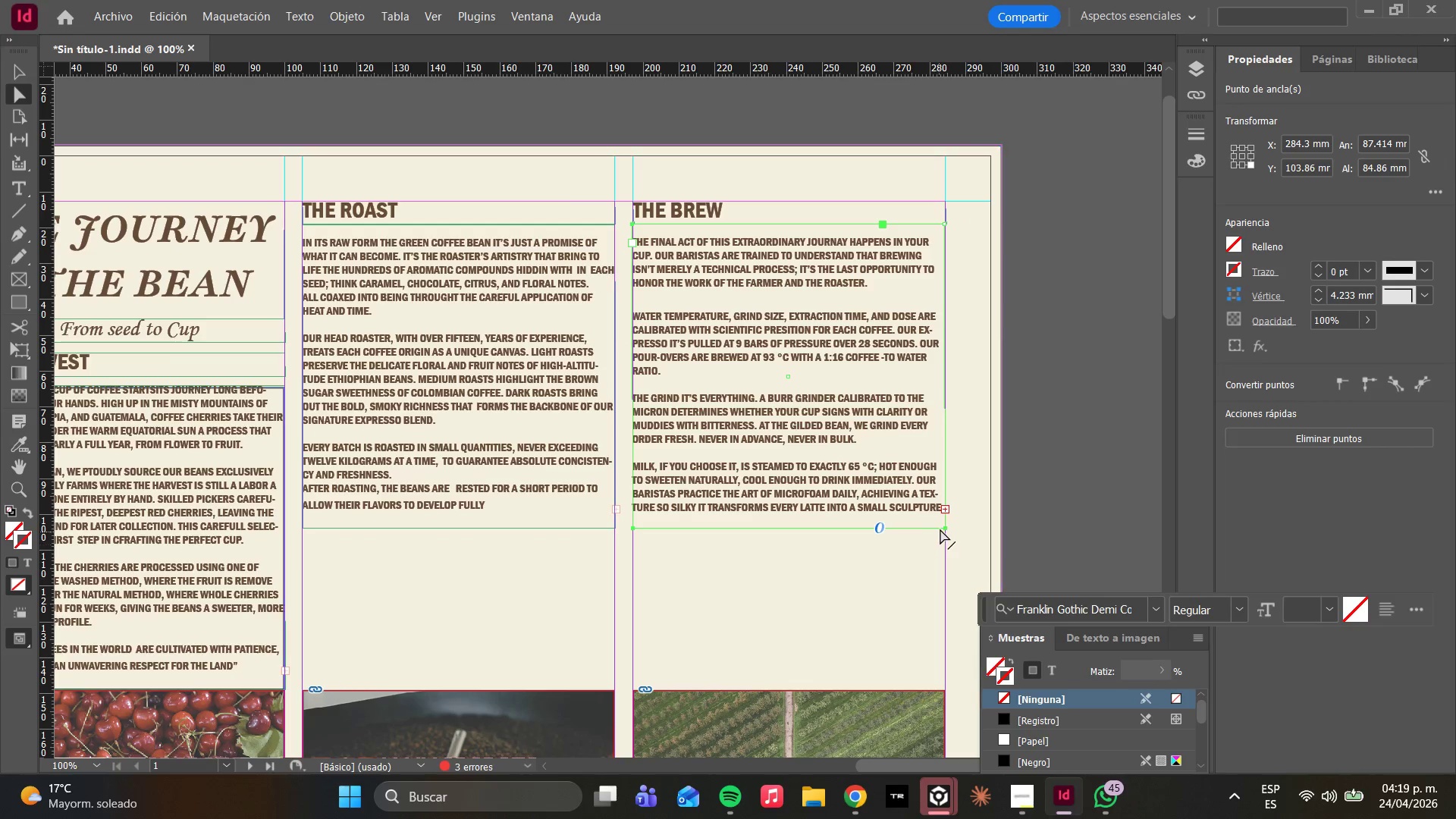 
left_click([946, 529])
 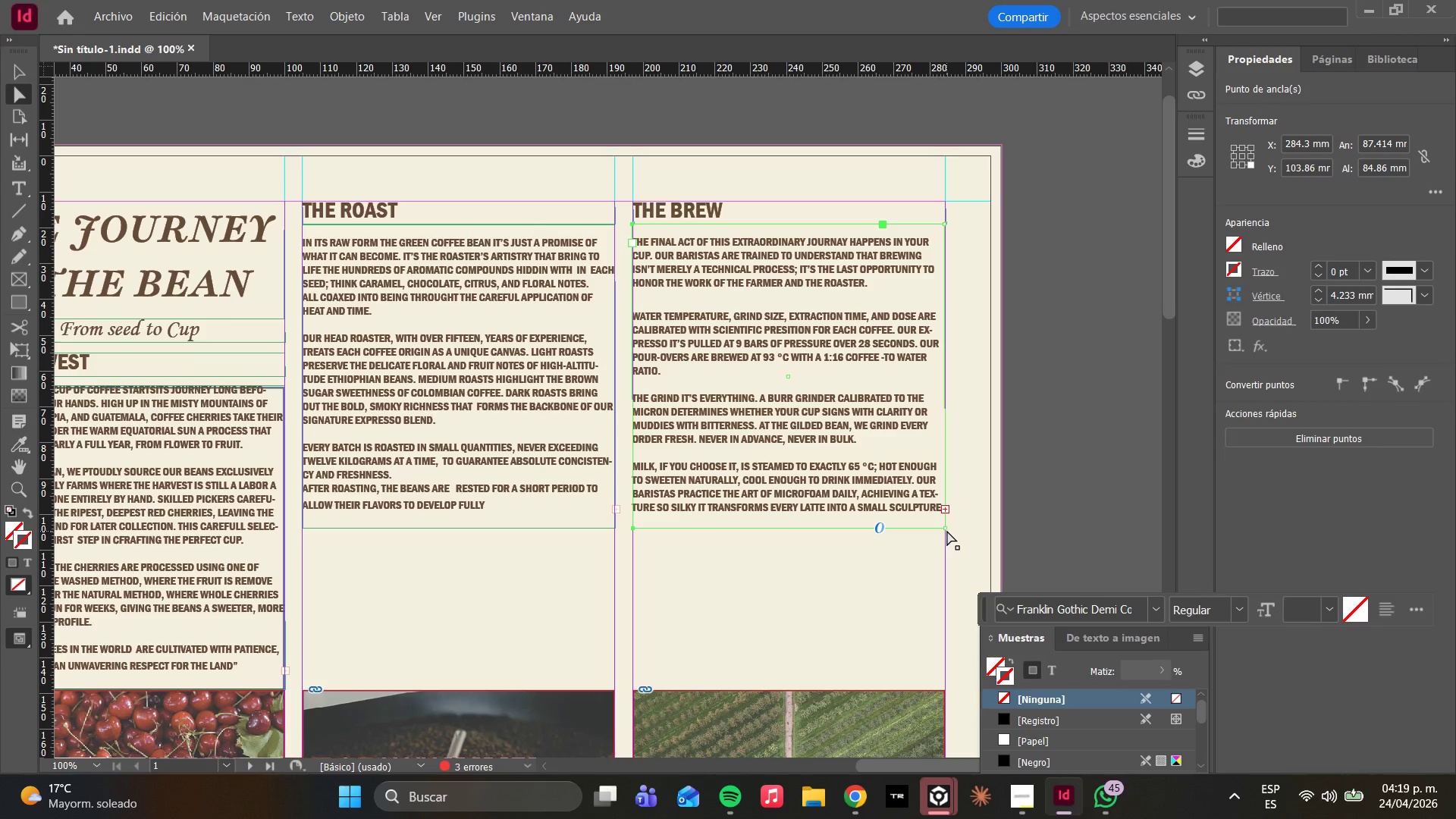 
left_click([946, 529])
 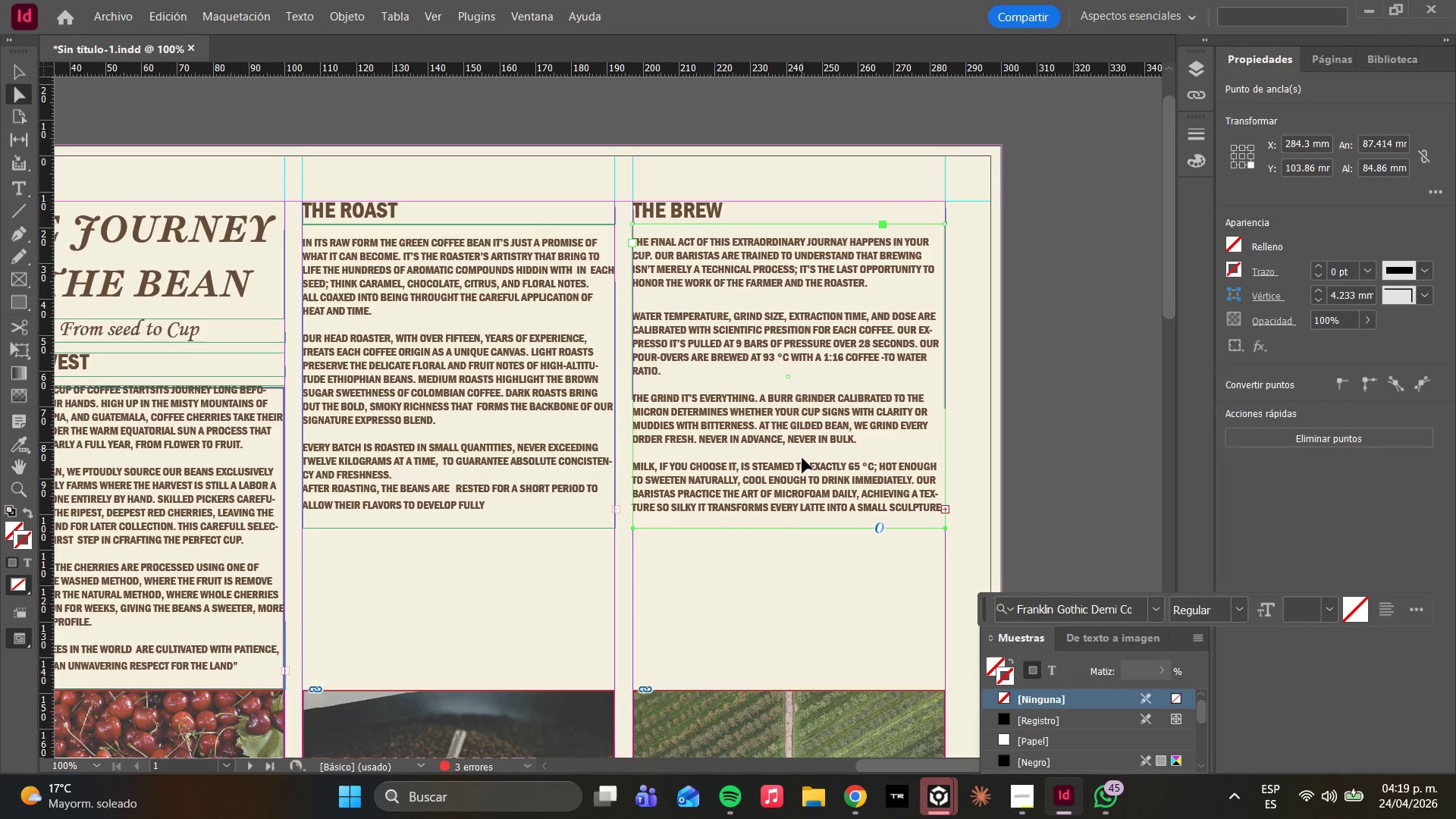 
left_click_drag(start_coordinate=[767, 528], to_coordinate=[767, 655])
 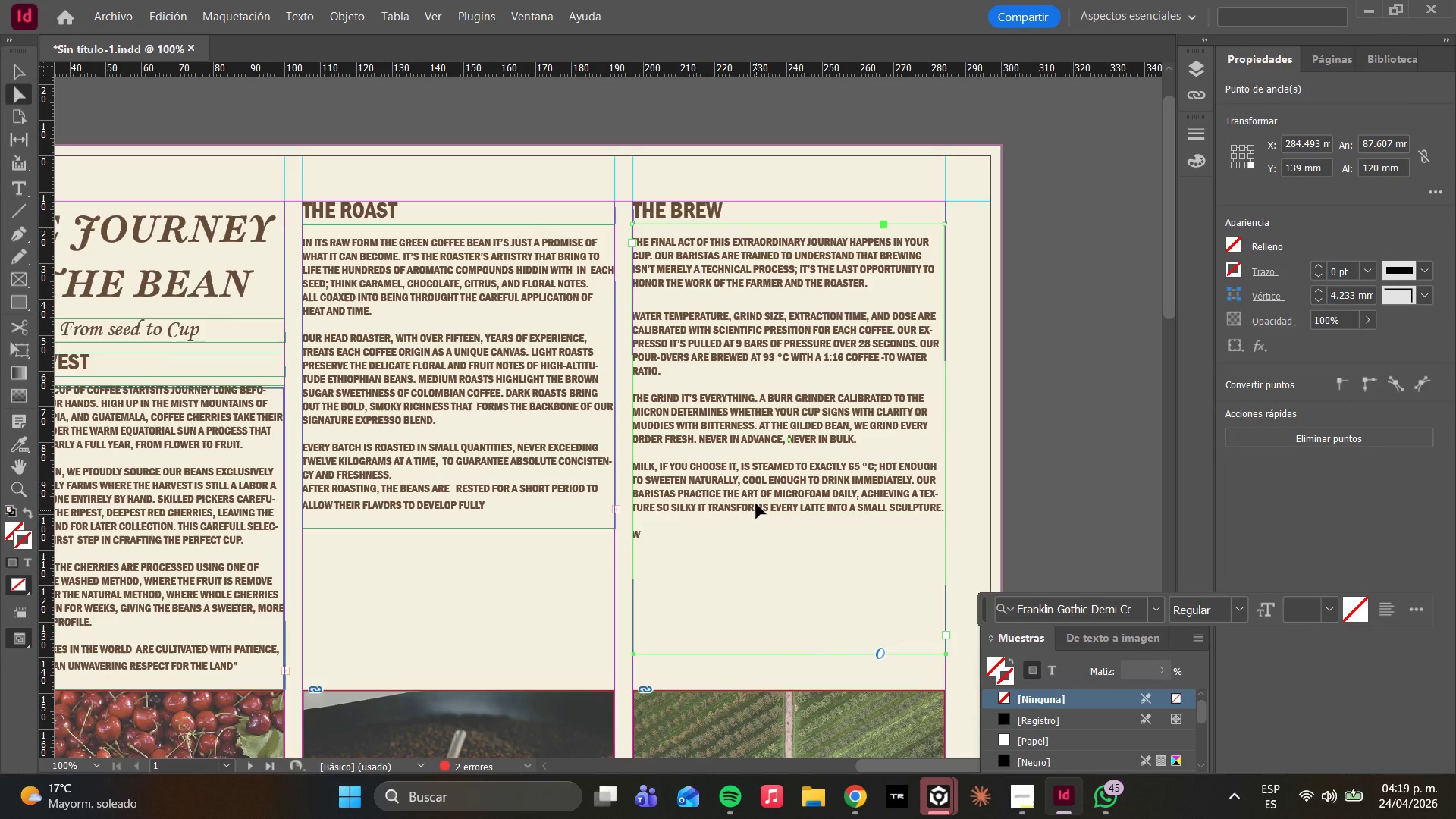 
double_click([750, 499])
 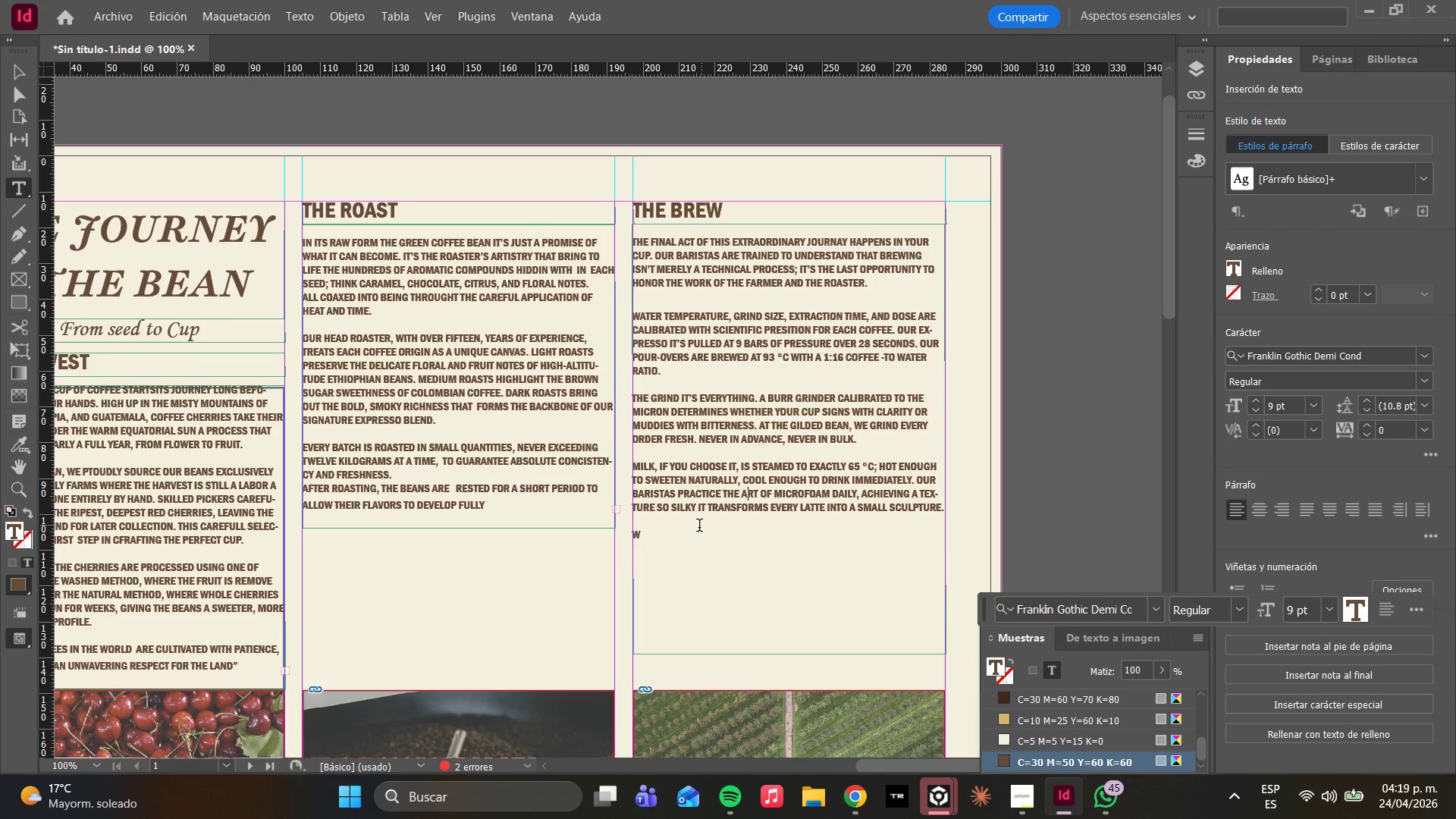 
left_click([689, 543])
 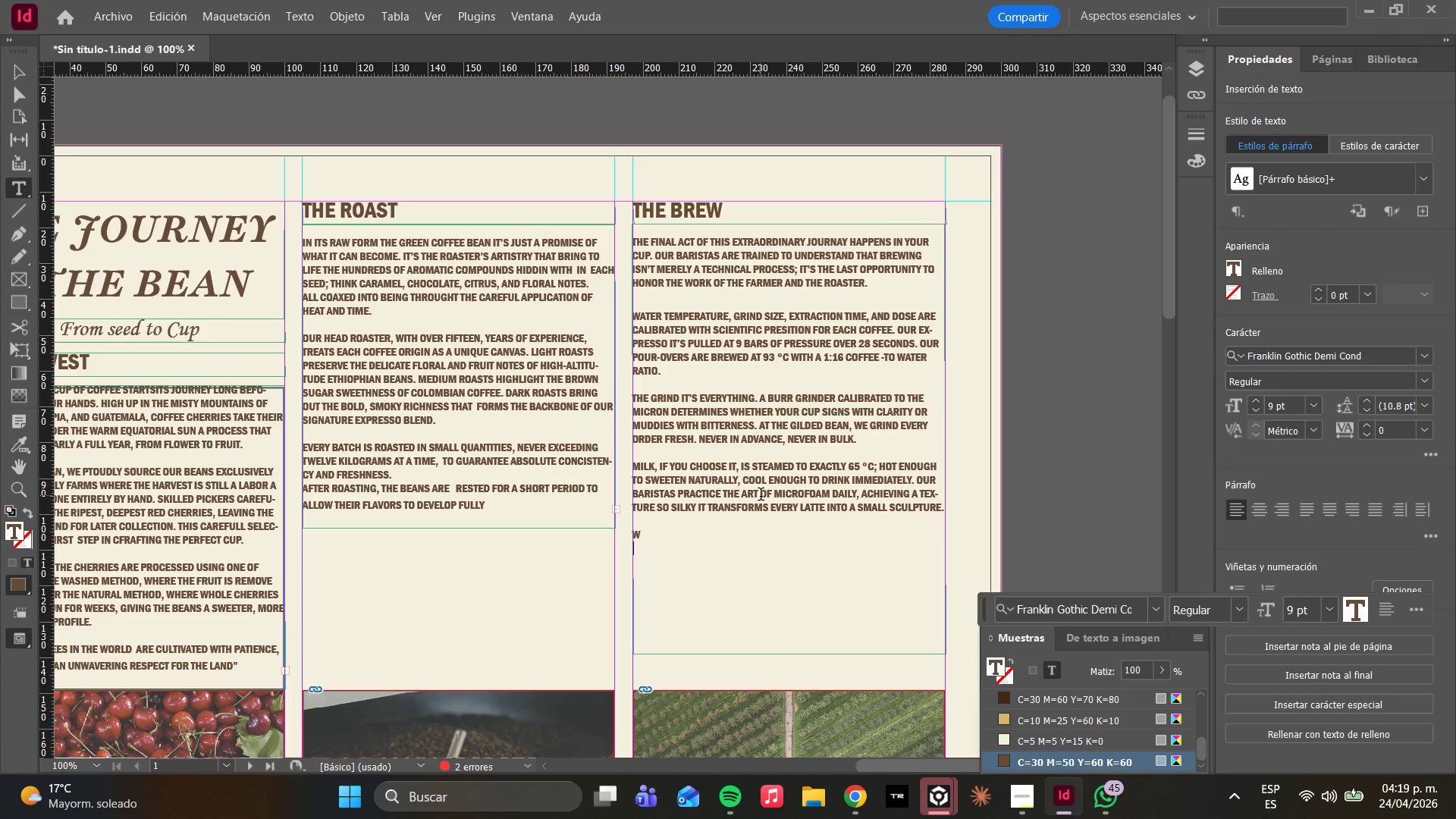 
key(Backspace)
type(e all )
key(Backspace)
key(Backspace)
type(so bel)
key(Backspace)
key(Backspace)
type(E ALSO BELIEVE IN THE QUIET RITUALS OF BREWING AT HOME. AT SIMPLE POWD)
key(Backspace)
key(Backspace)
type(UR.)
key(Backspace)
type(-OVER KETTLE )
key(Backspace)
type(, FRESHLY ROASTED BEANS )
key(Backspace)
type(, AND CLEAN COLD WATER FILTRATED )
key(Backspace)
key(Backspace)
key(Backspace)
key(Backspace)
key(Backspace)
type(ED )
key(Backspace)
key(Backspace)
key(Backspace)
key(Backspace)
type(ERED THROUH)
key(Backspace)
type(GH STONE ARE ALL YOU NEED TO RECREATE THE MAGIC OF THE Gilded ILF)
key(Backspace)
type(DEF BEAN IN YOUR OWN KITCHEN)
 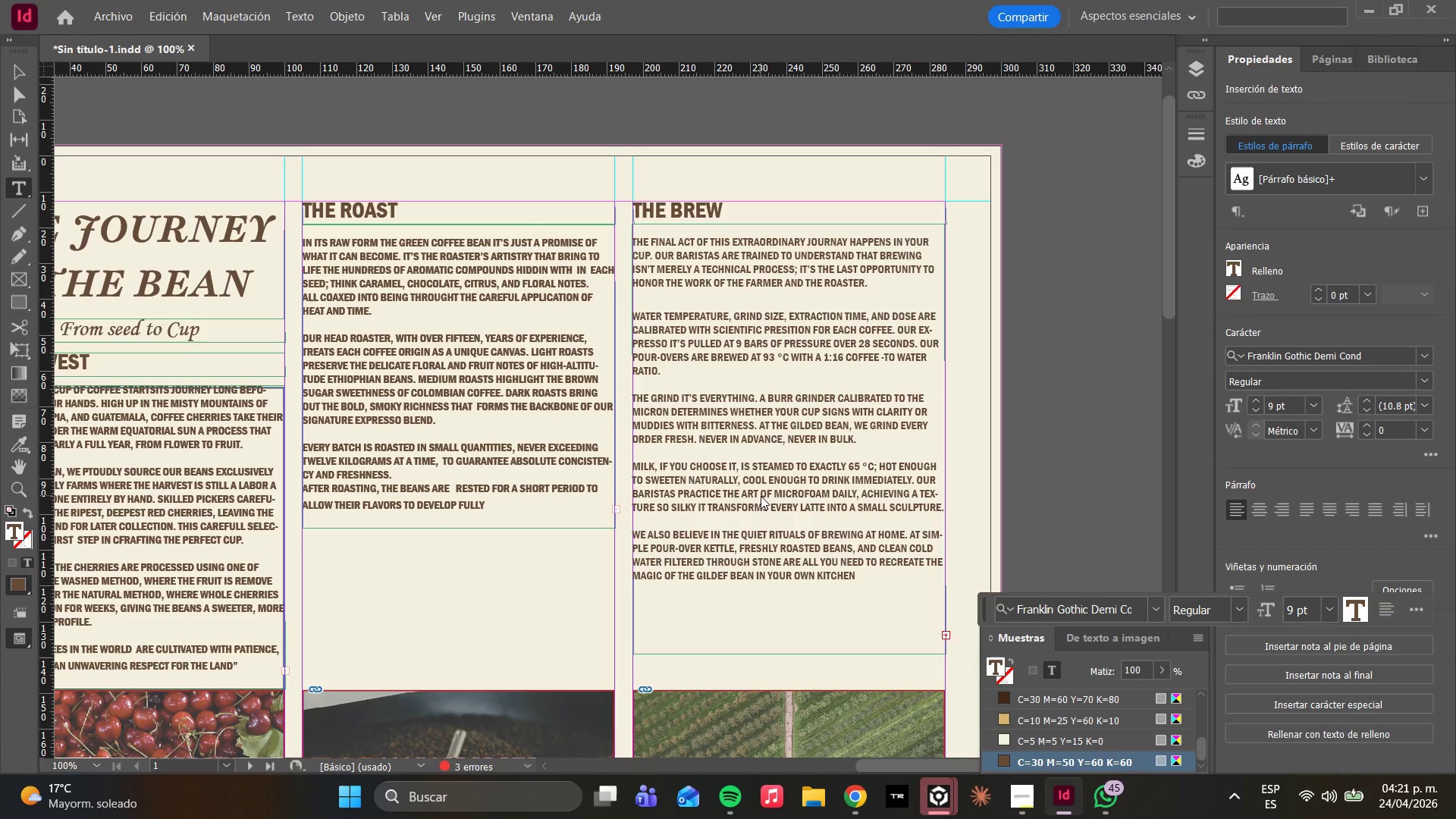 
wait(9.14)
 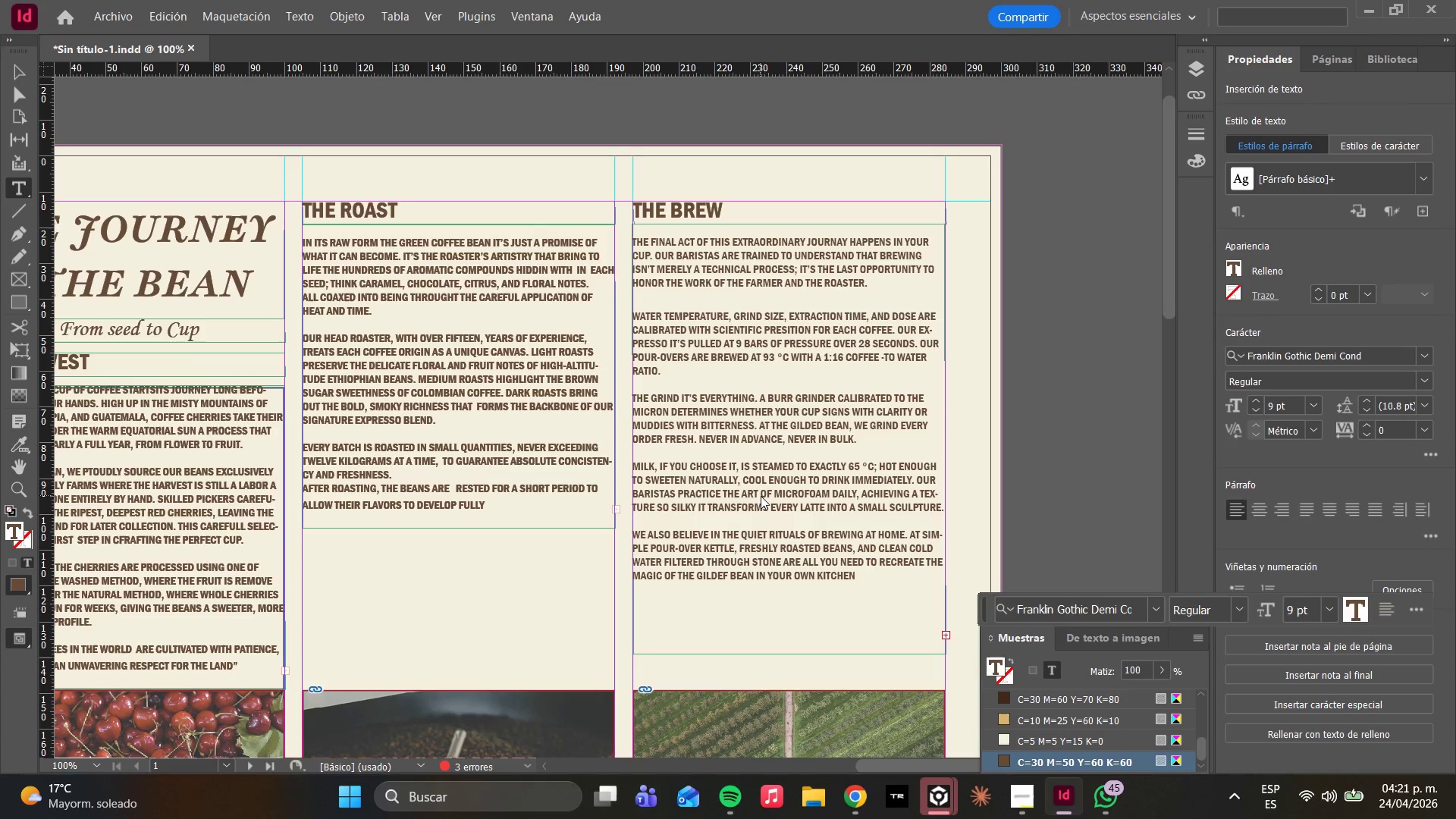 
key(Period)
 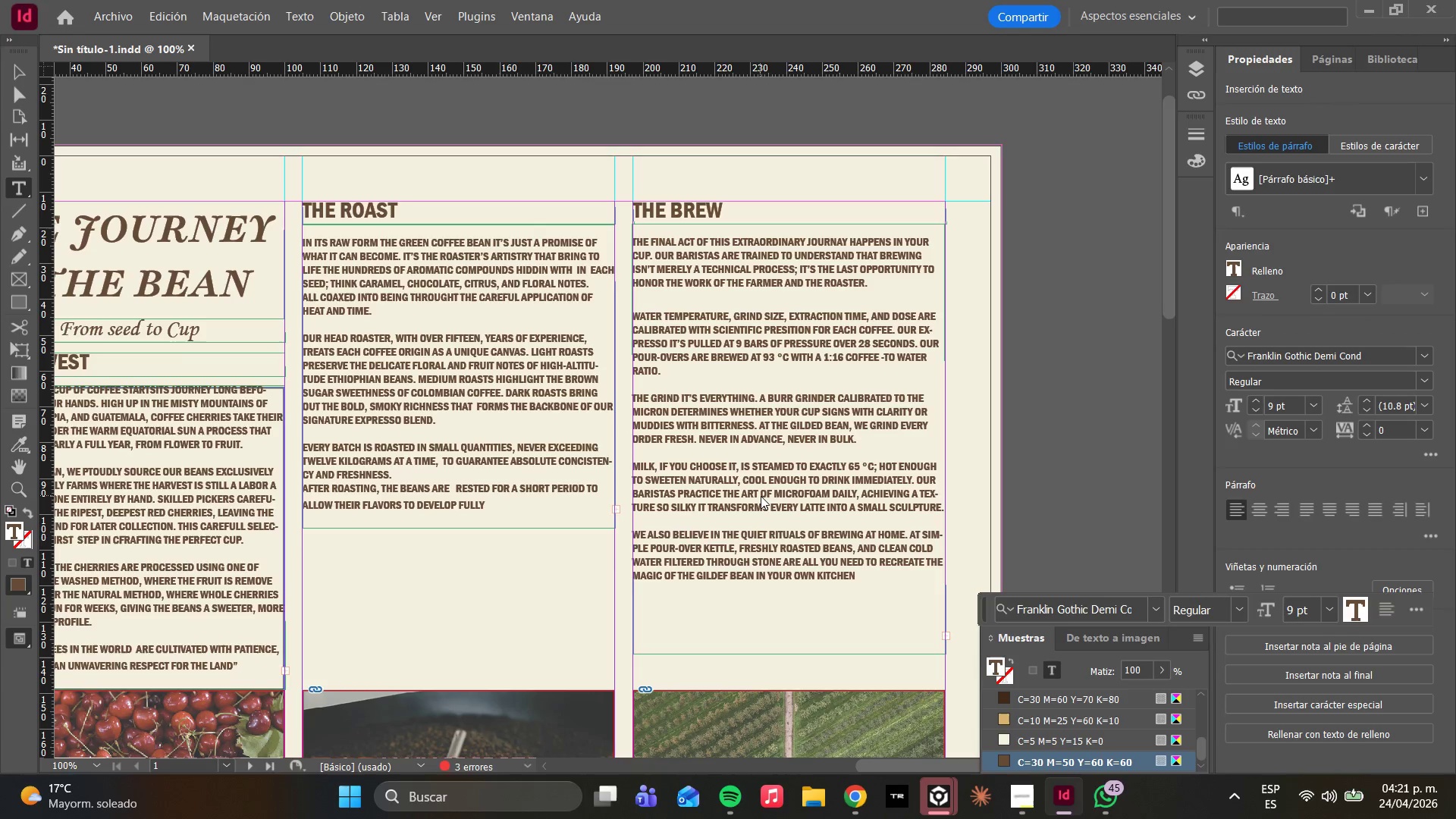 
key(Enter)
 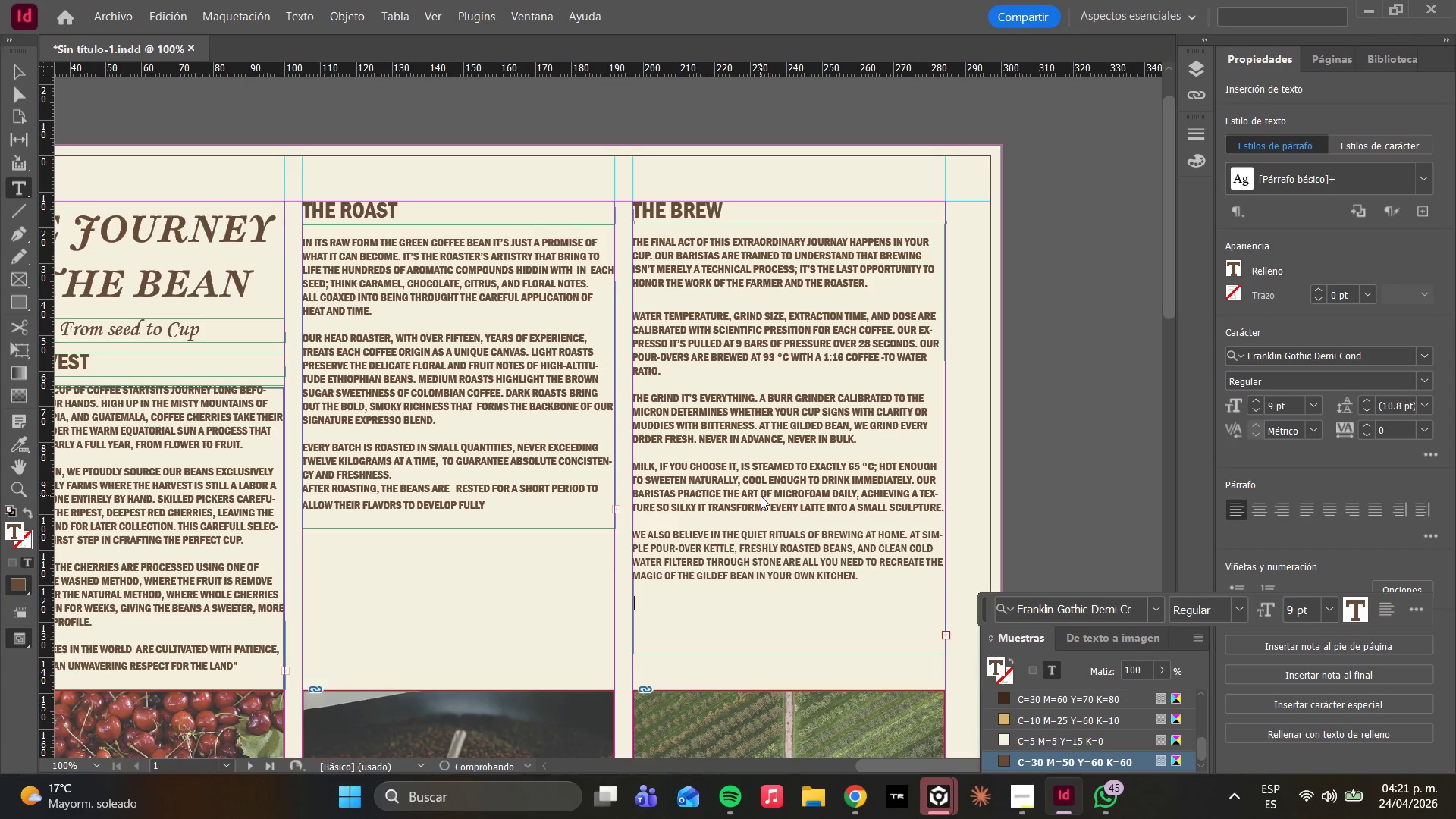 
key(Enter)
 